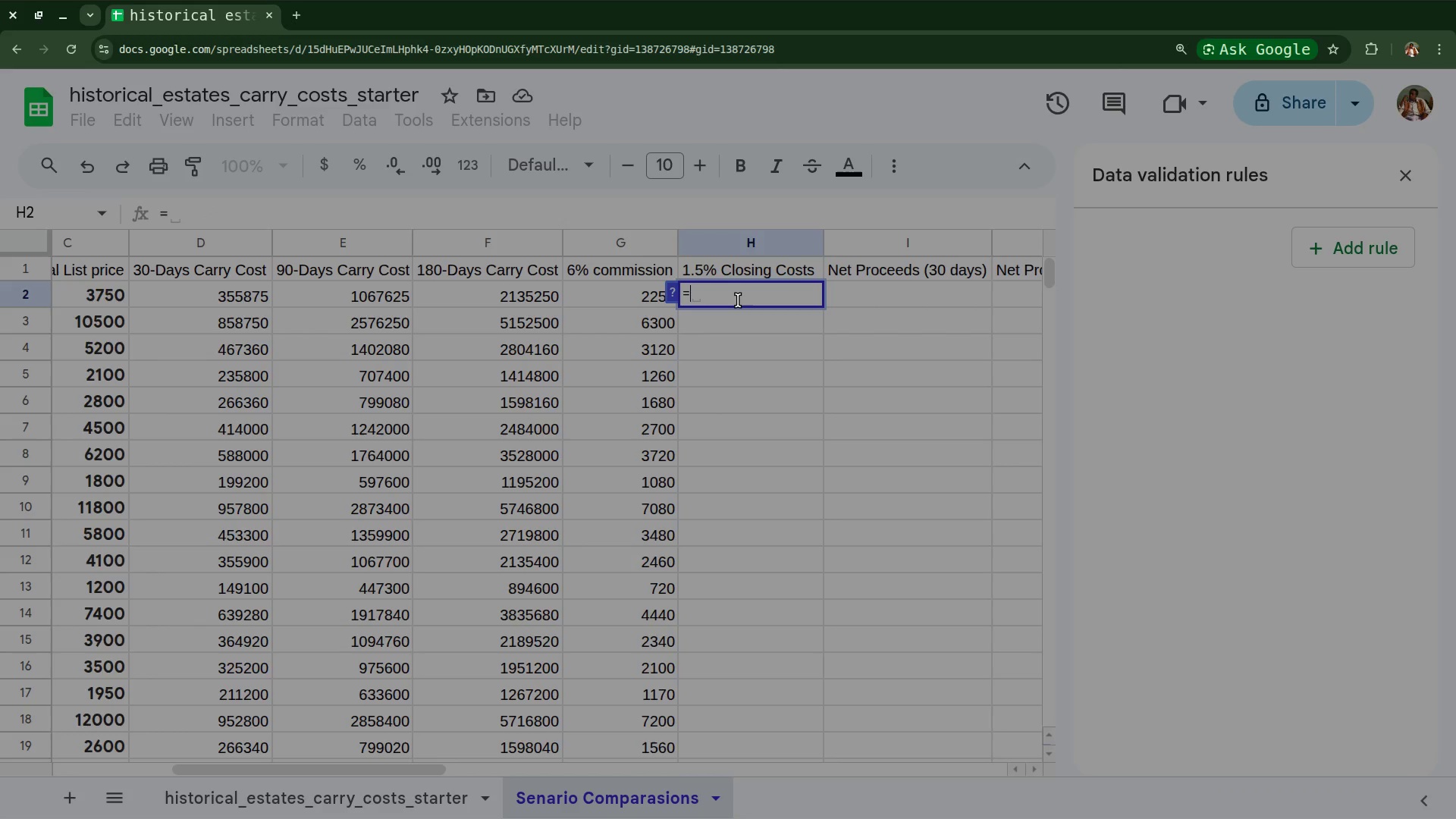 
type(C2)
 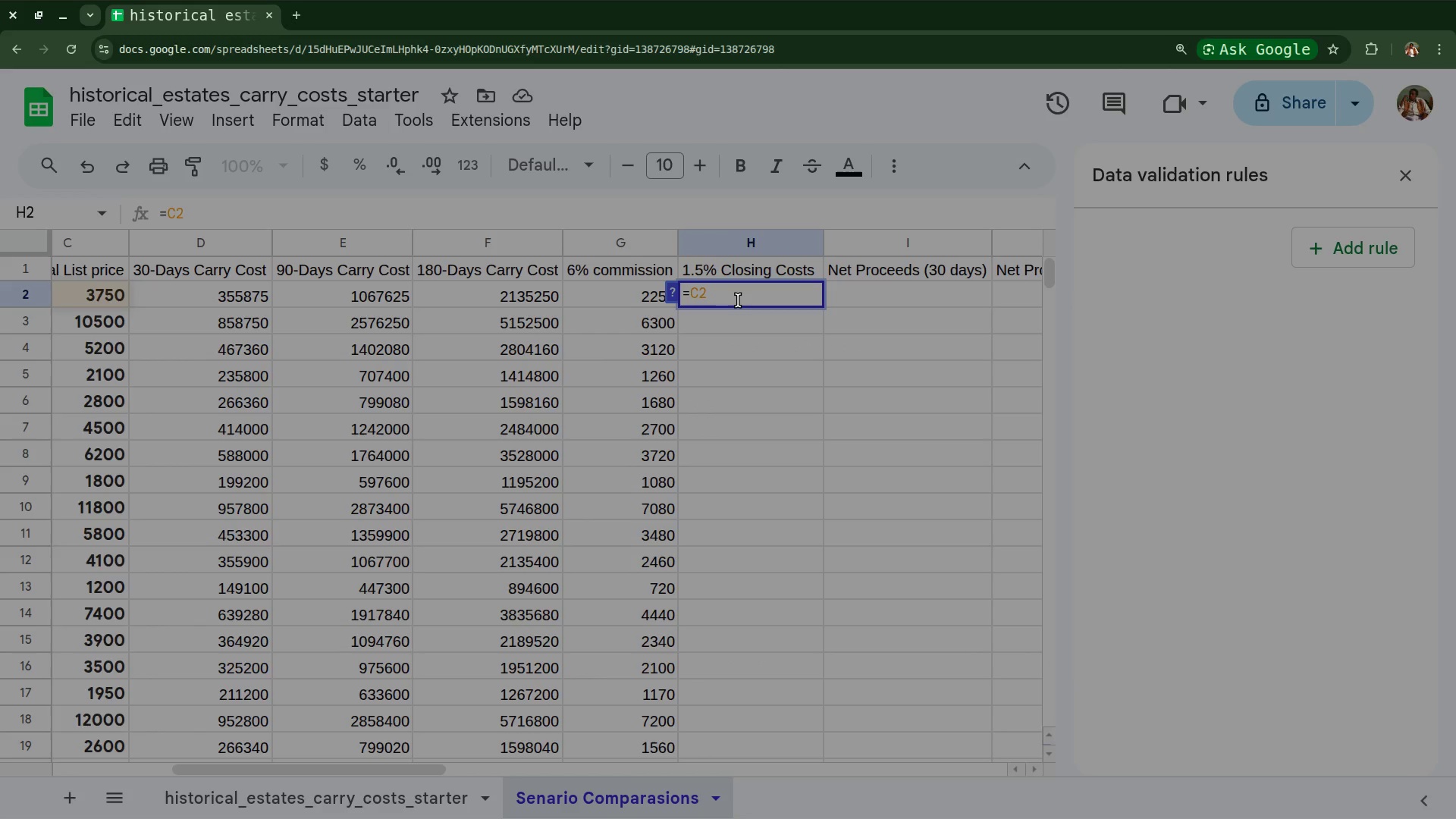 
wait(5.24)
 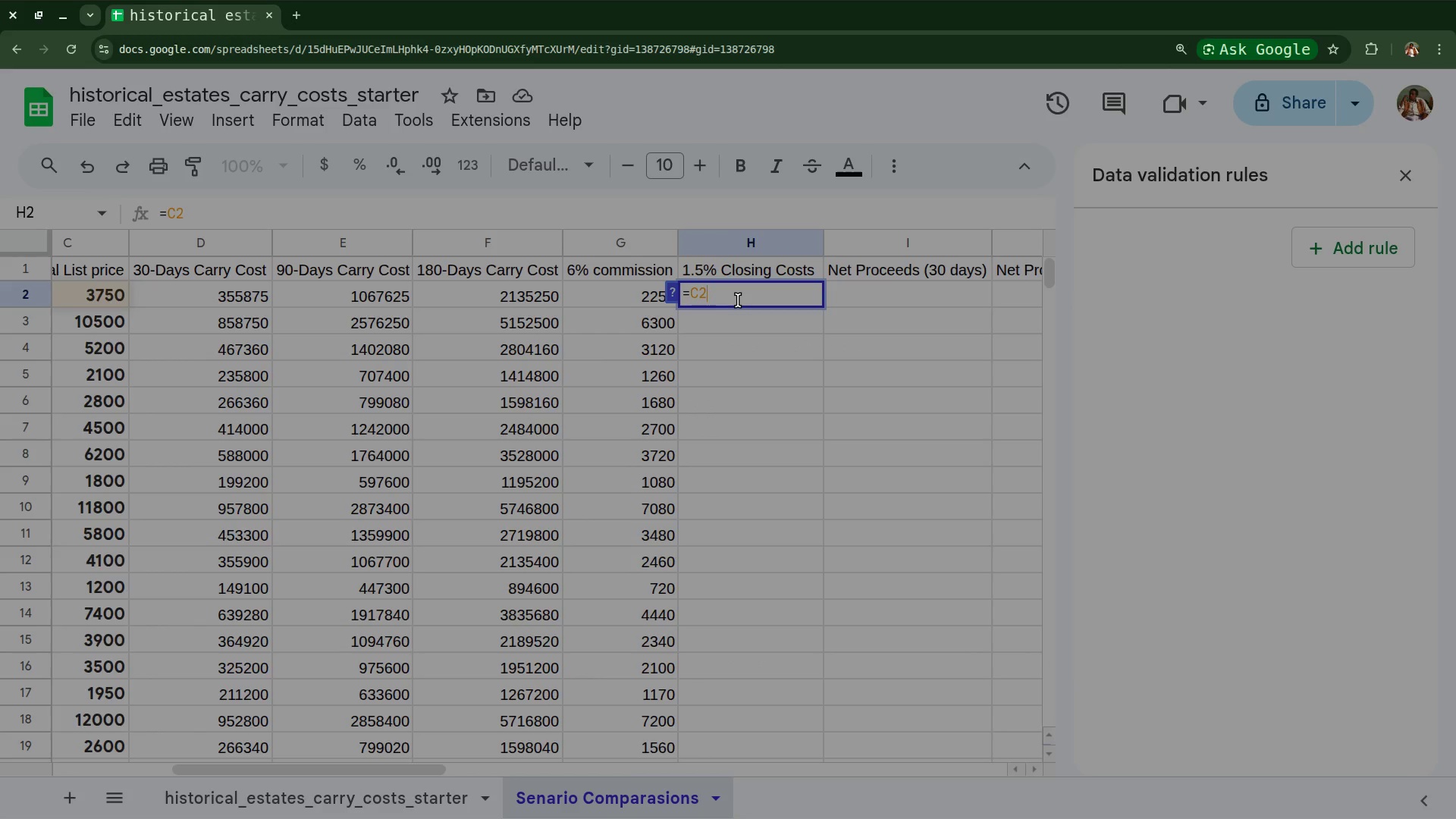 
type(*))
key(Backspace)
type(0.0015)
 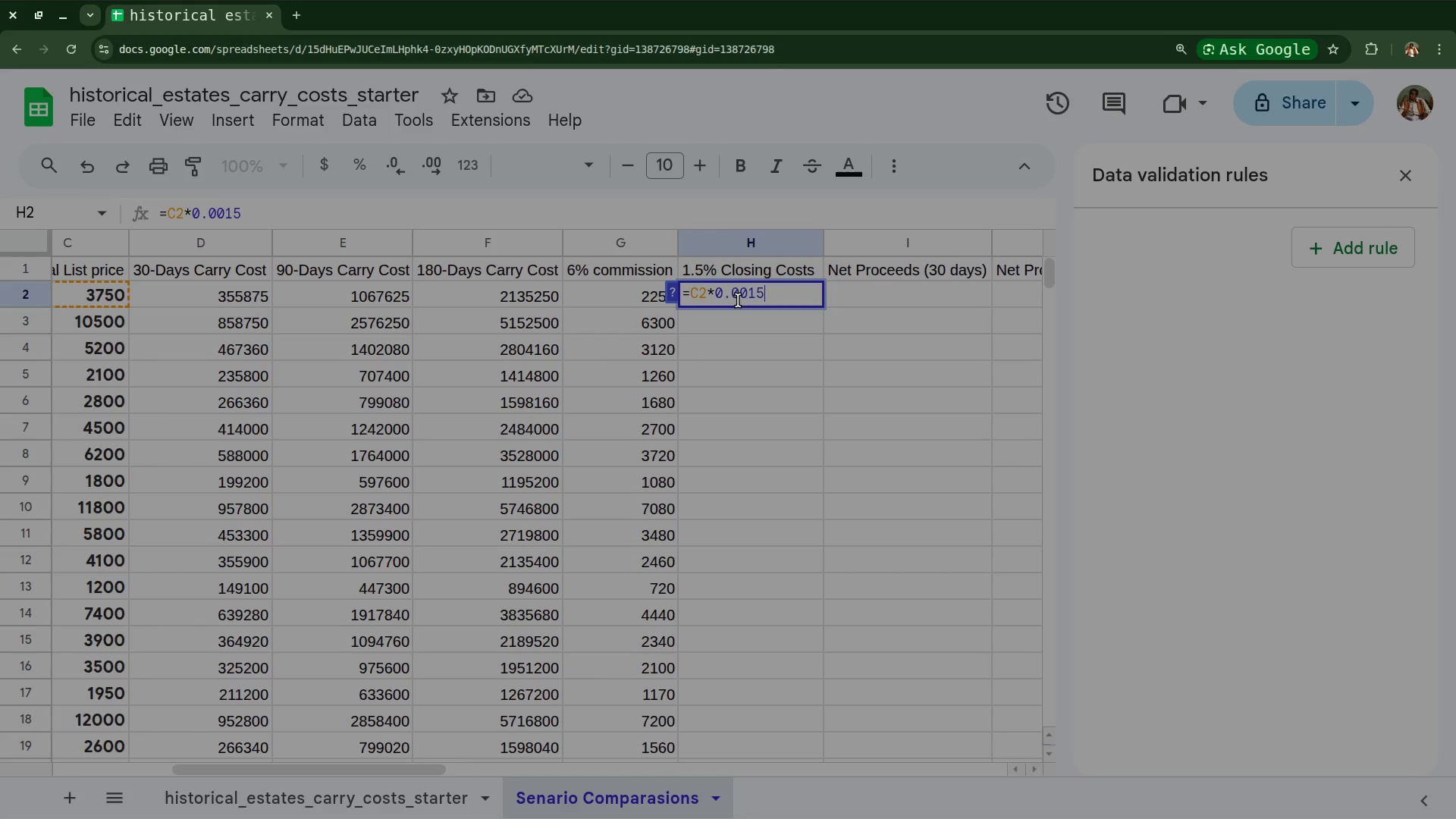 
wait(5.49)
 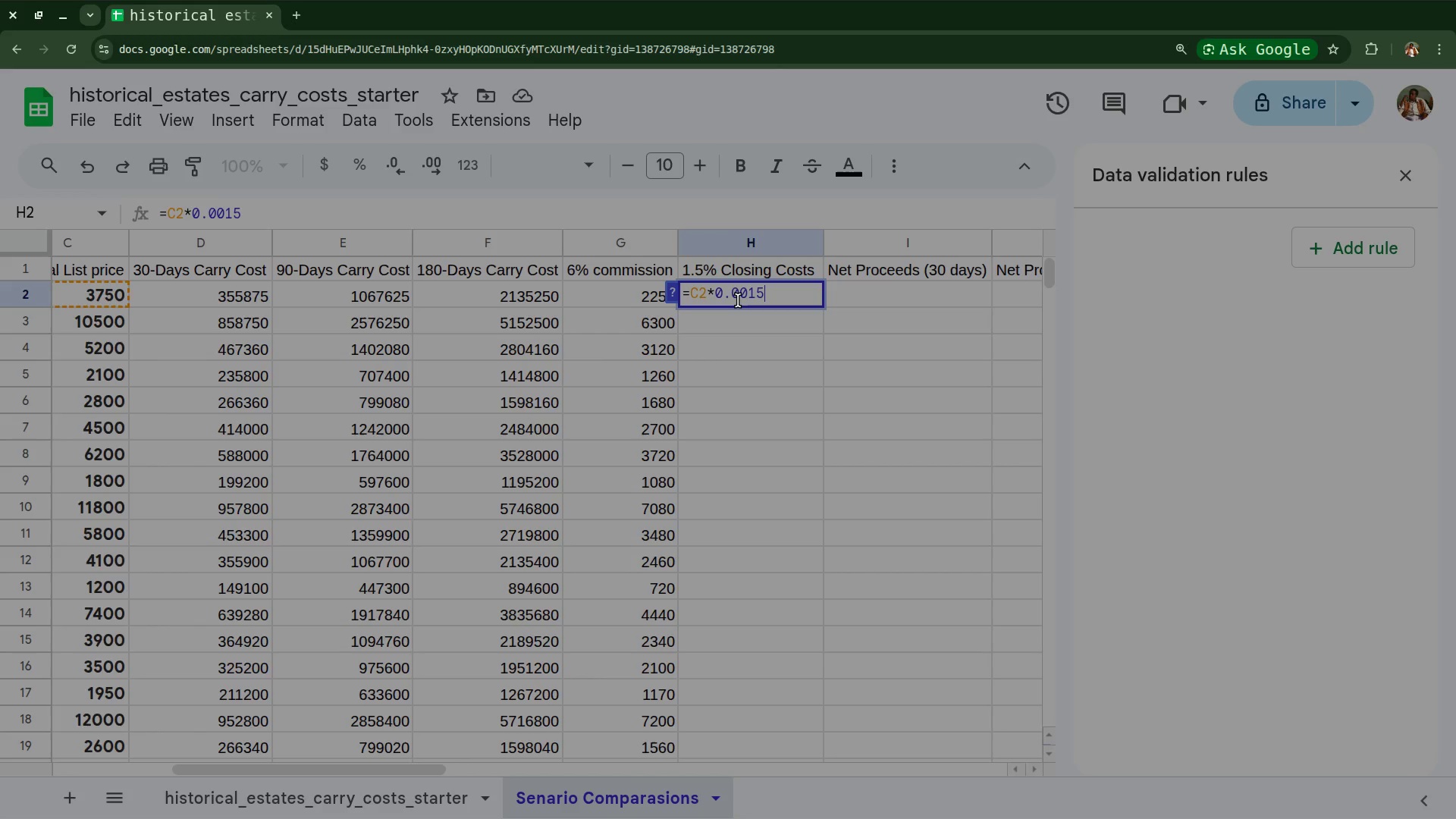 
key(Enter)
 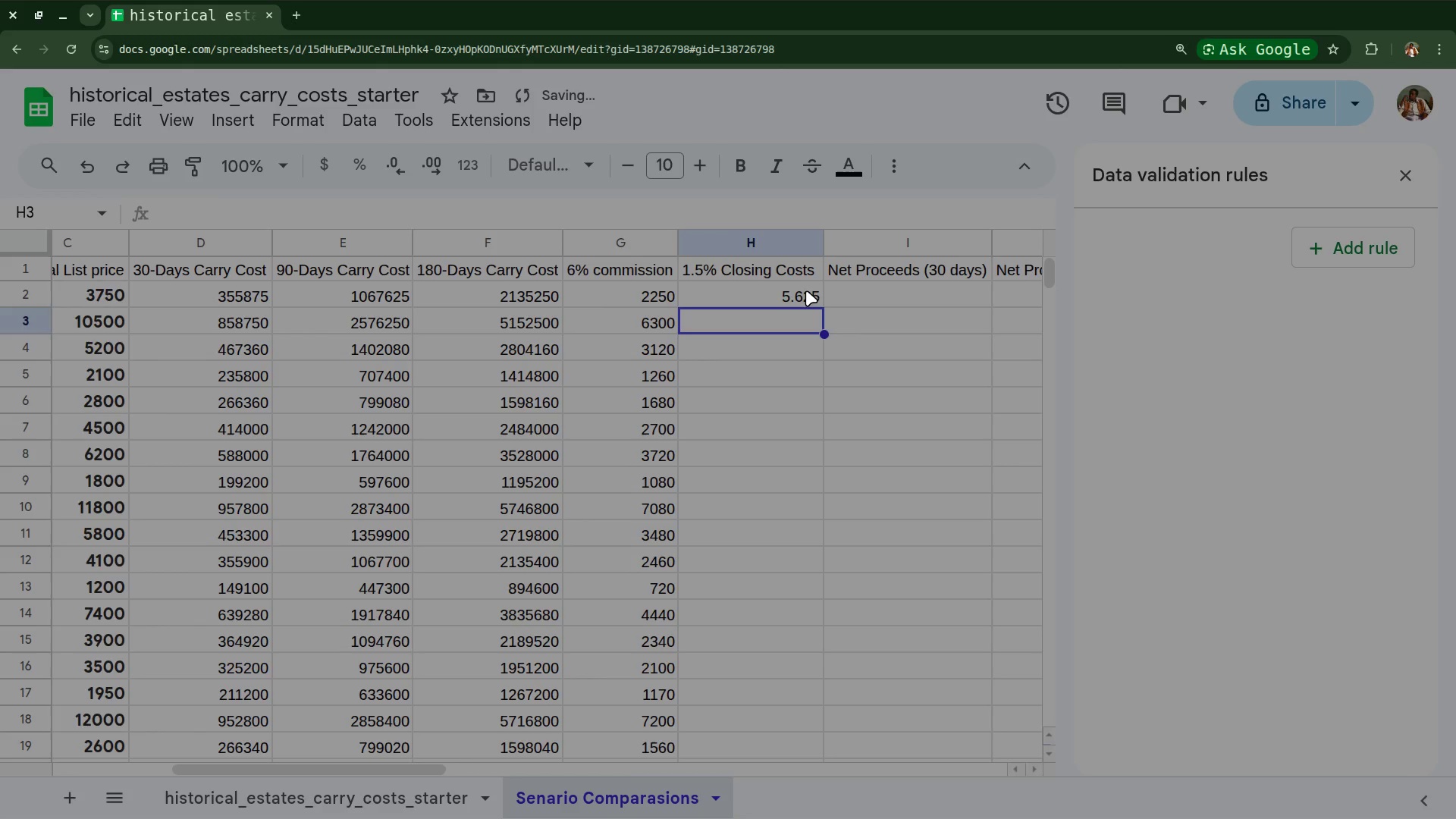 
left_click([804, 291])
 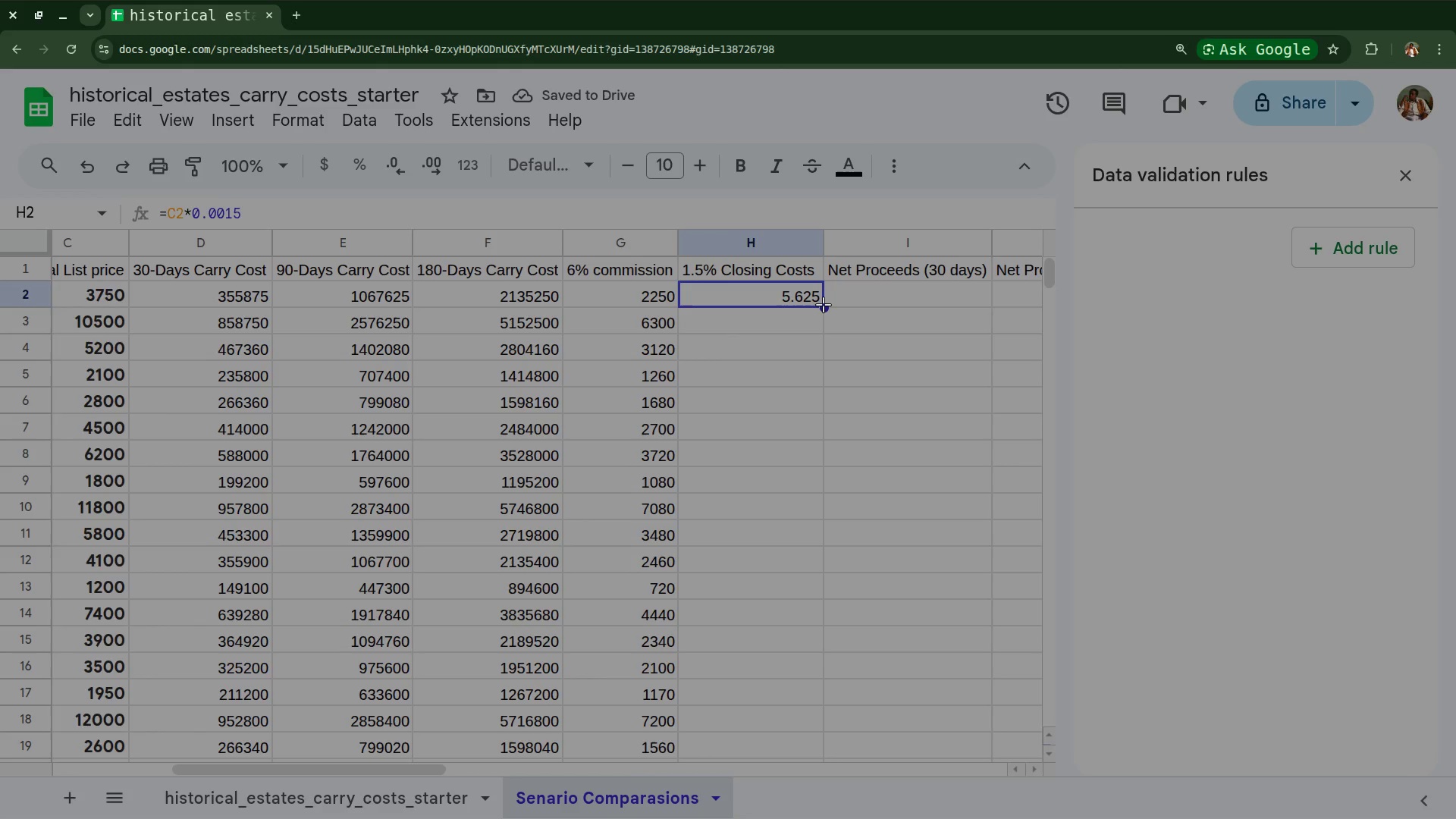 
left_click_drag(start_coordinate=[819, 318], to_coordinate=[827, 494])
 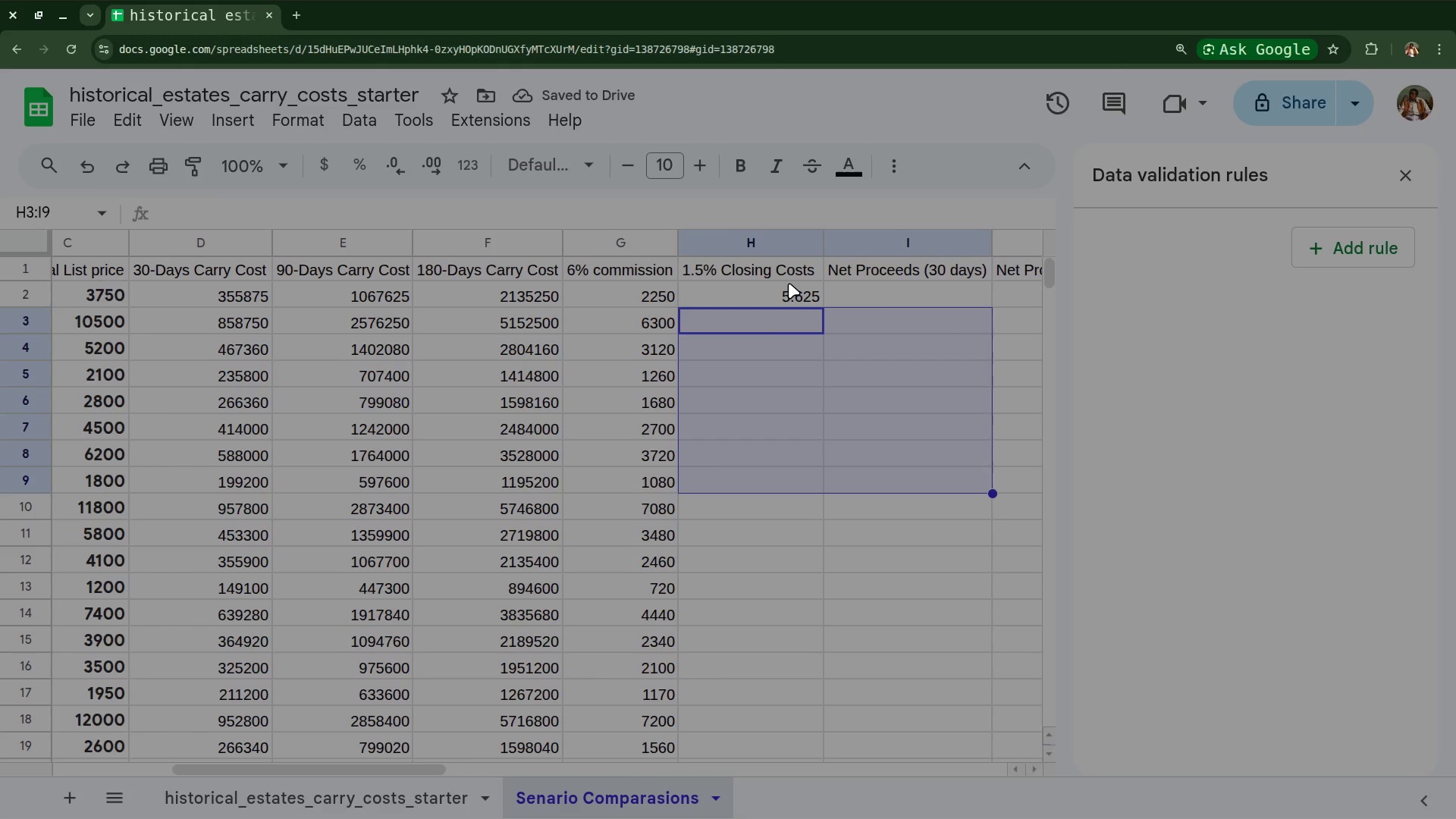 
left_click([789, 283])
 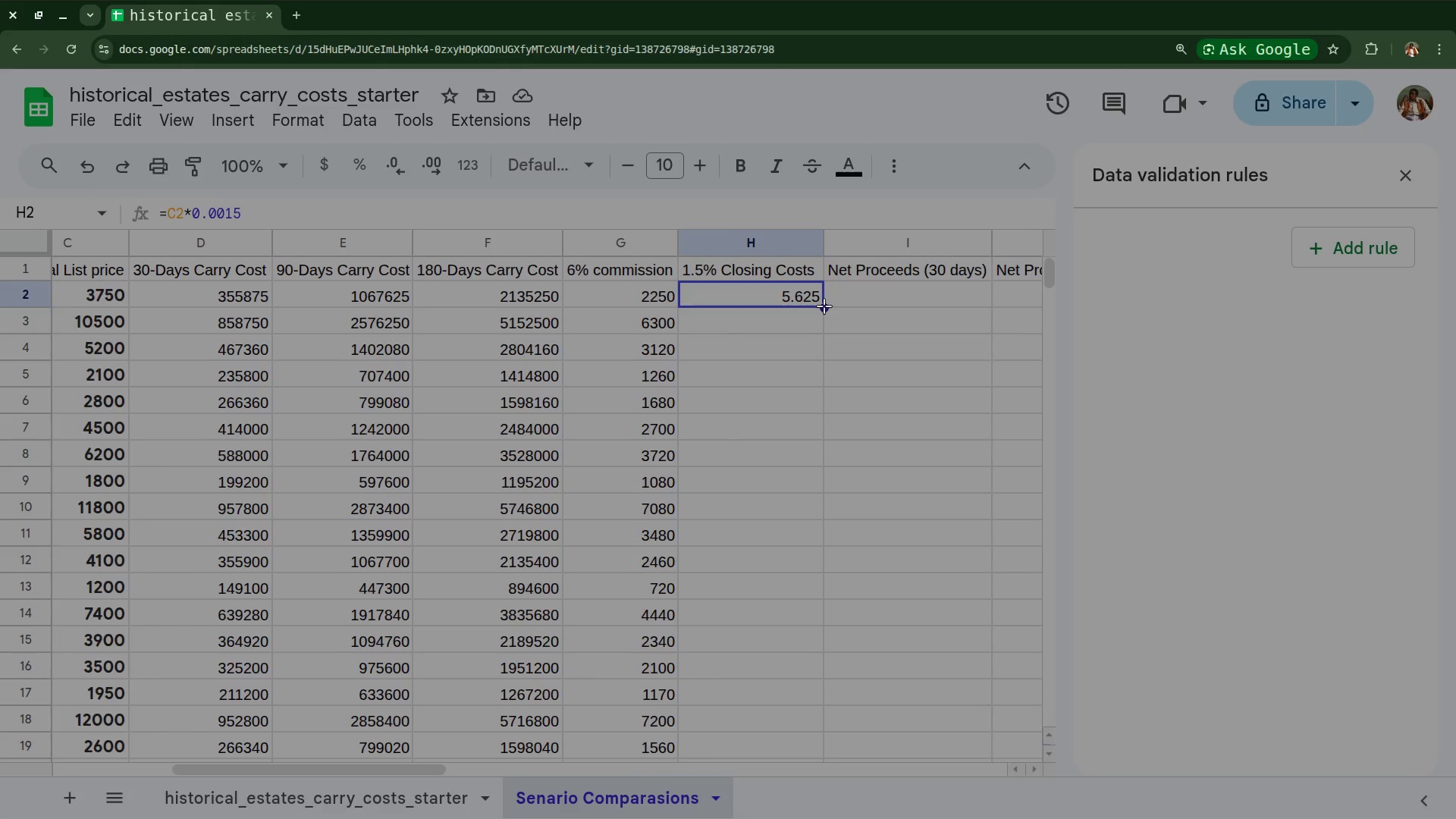 
left_click_drag(start_coordinate=[824, 306], to_coordinate=[817, 422])
 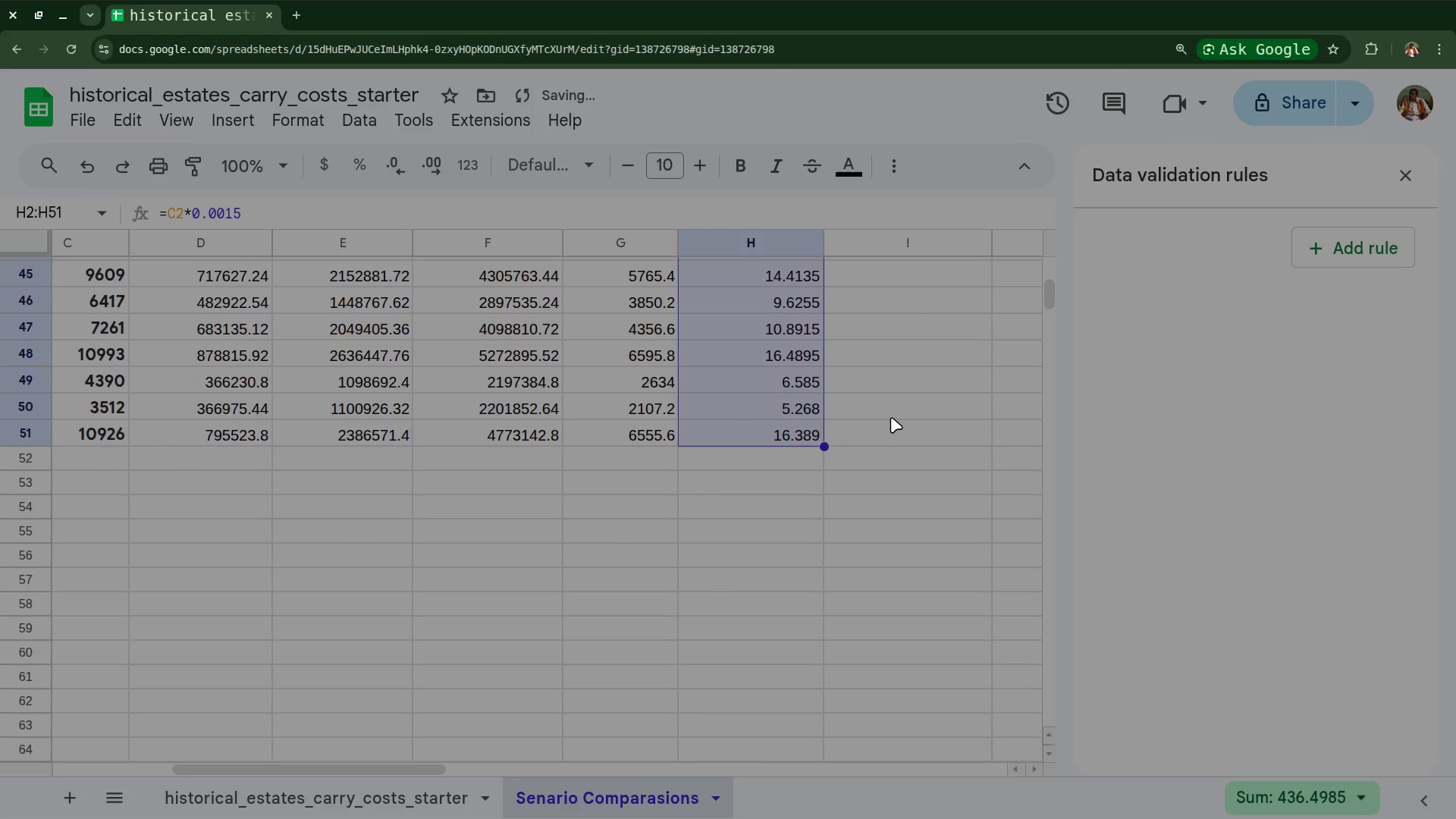 
left_click([891, 417])
 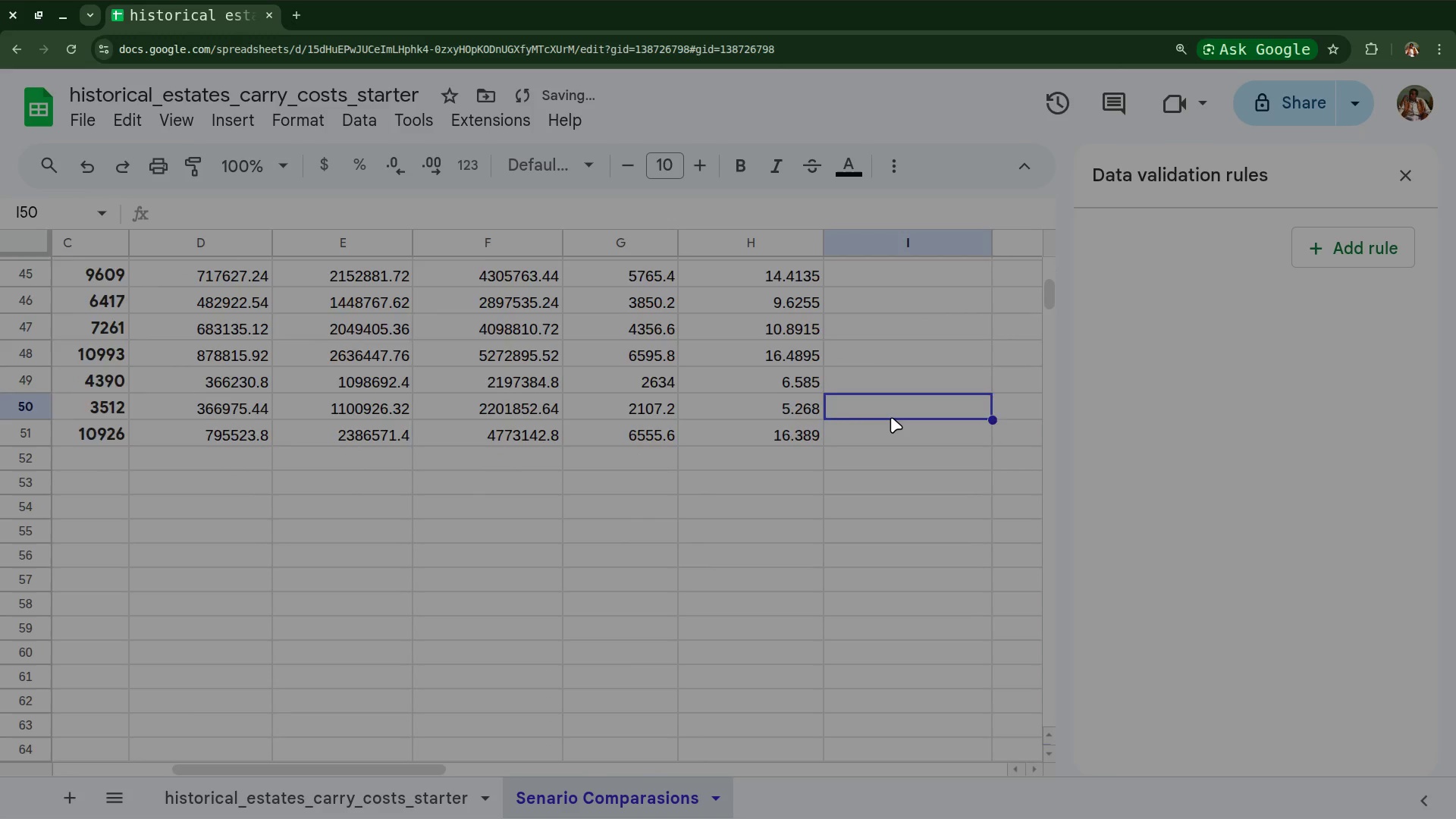 
scroll: coordinate [891, 417], scroll_direction: up, amount: 22.0
 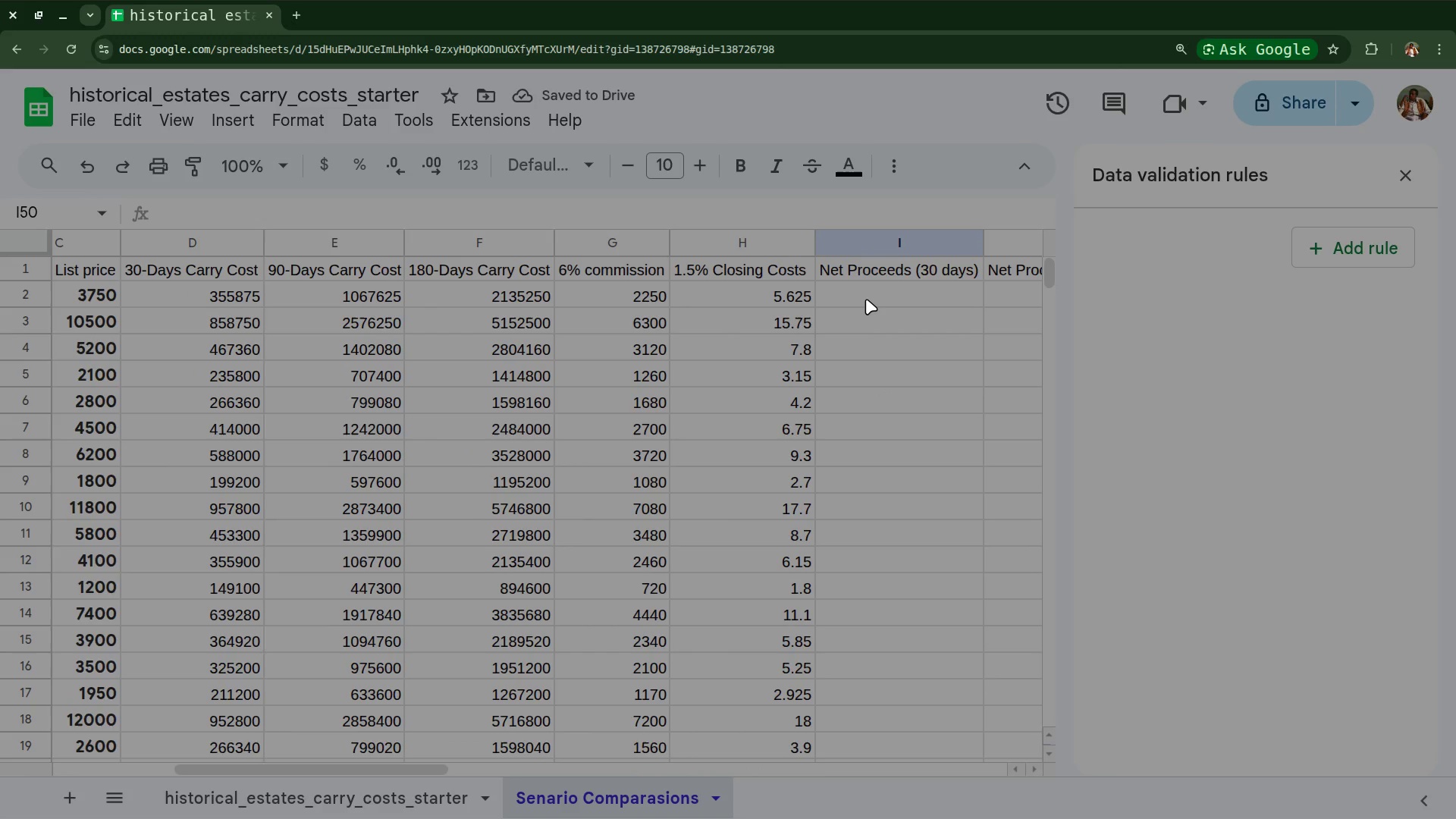 
left_click([866, 299])
 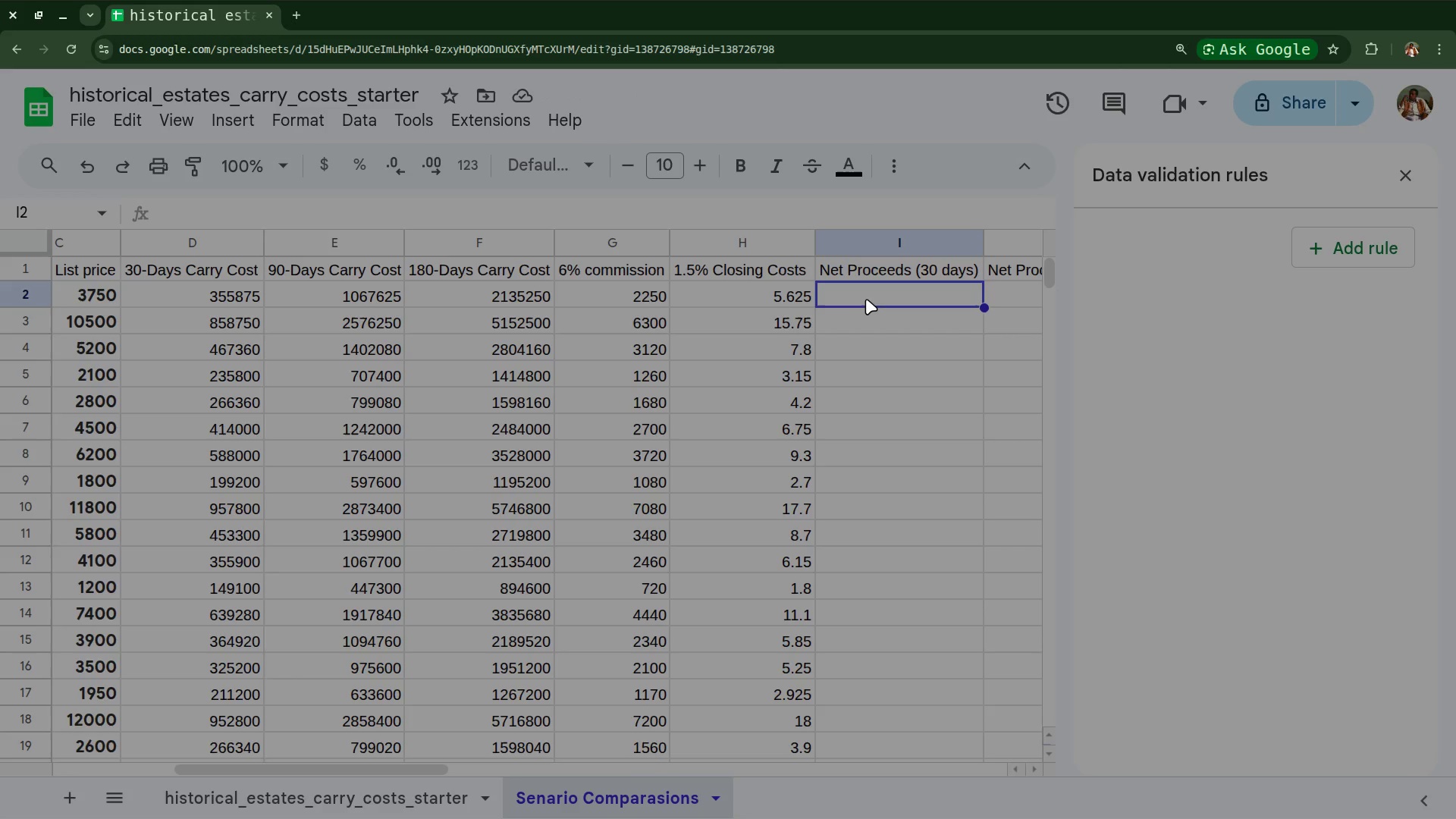 
wait(16.54)
 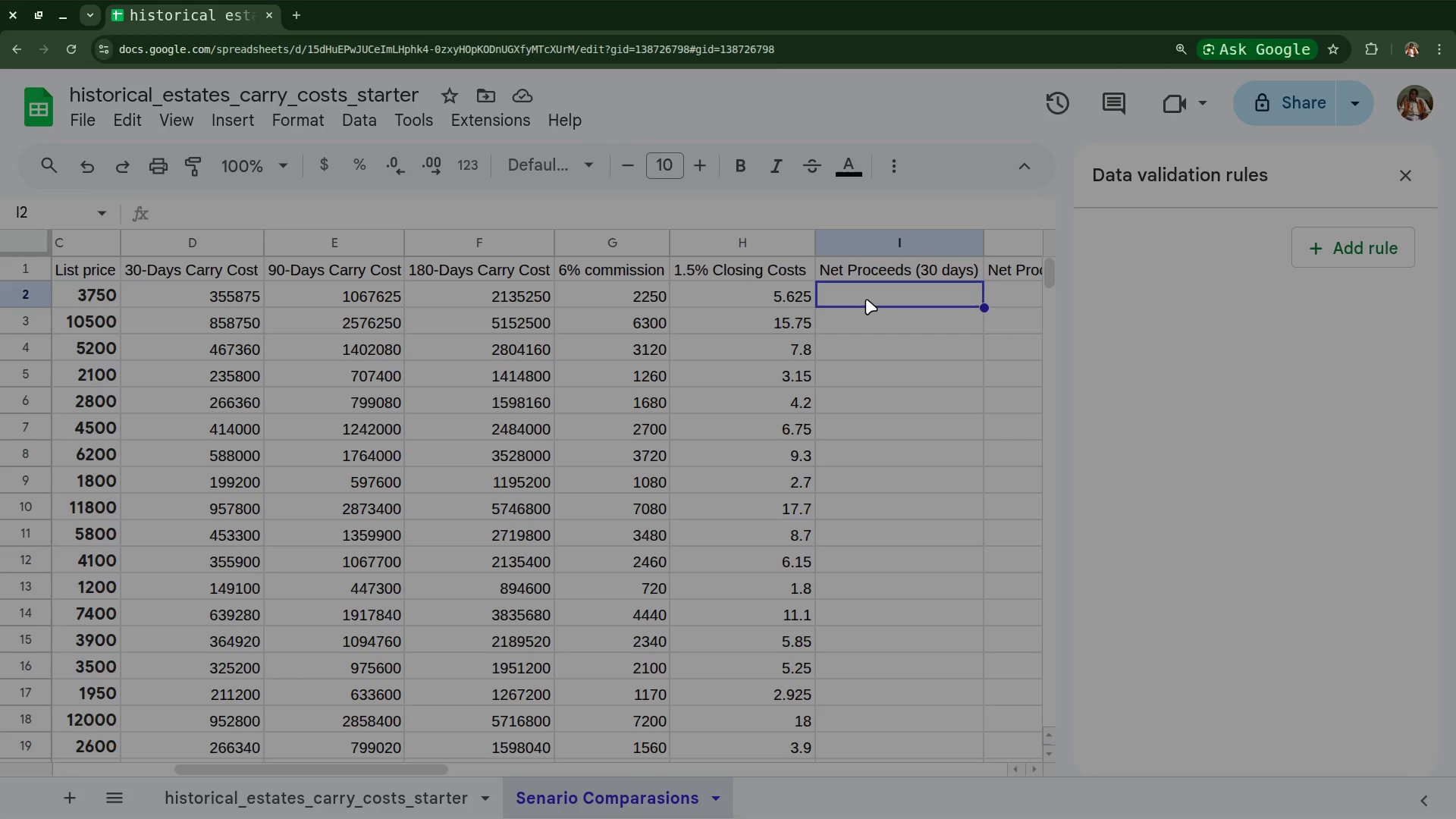 
key(Shift+C)
 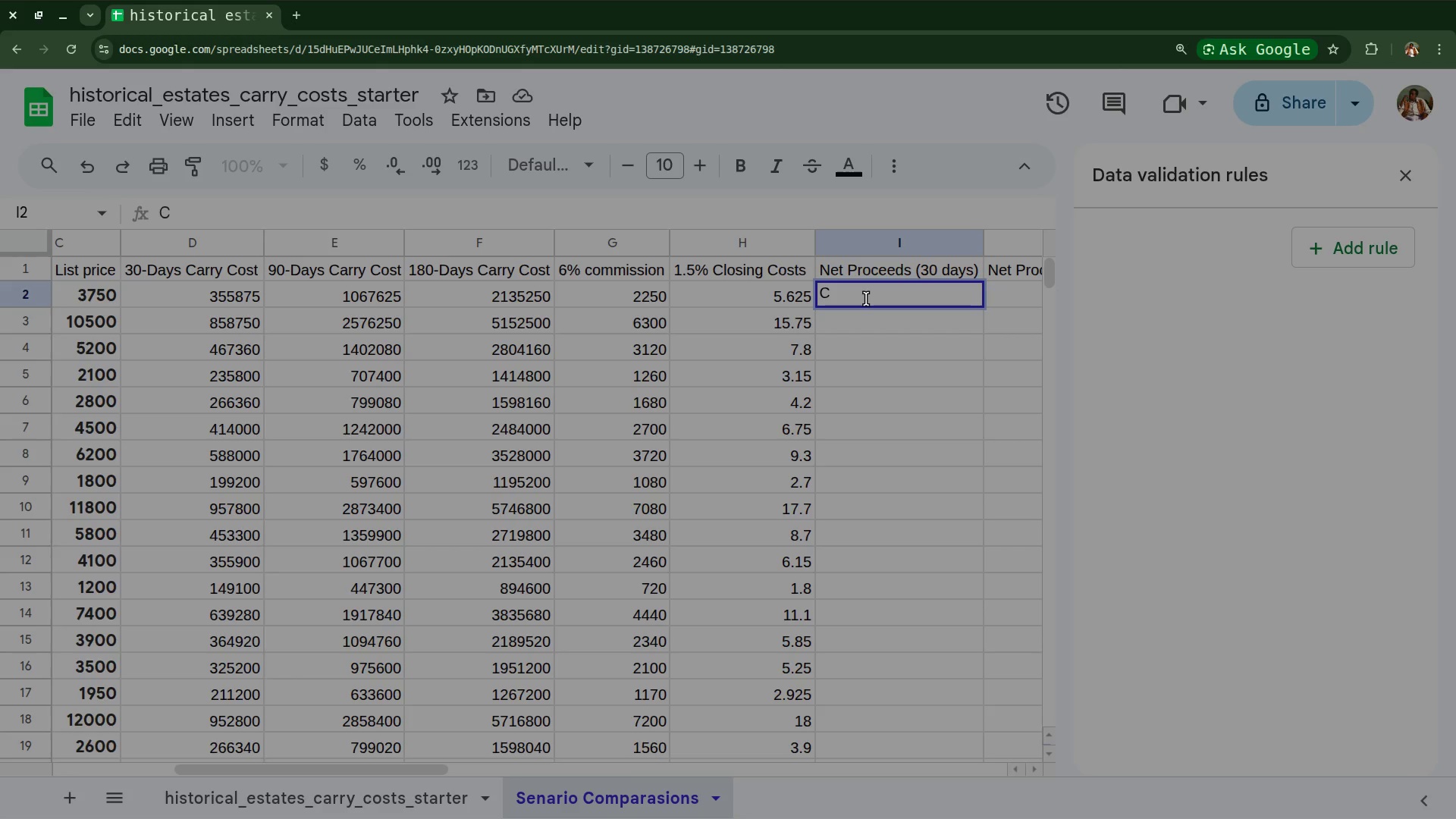 
key(Backspace)
 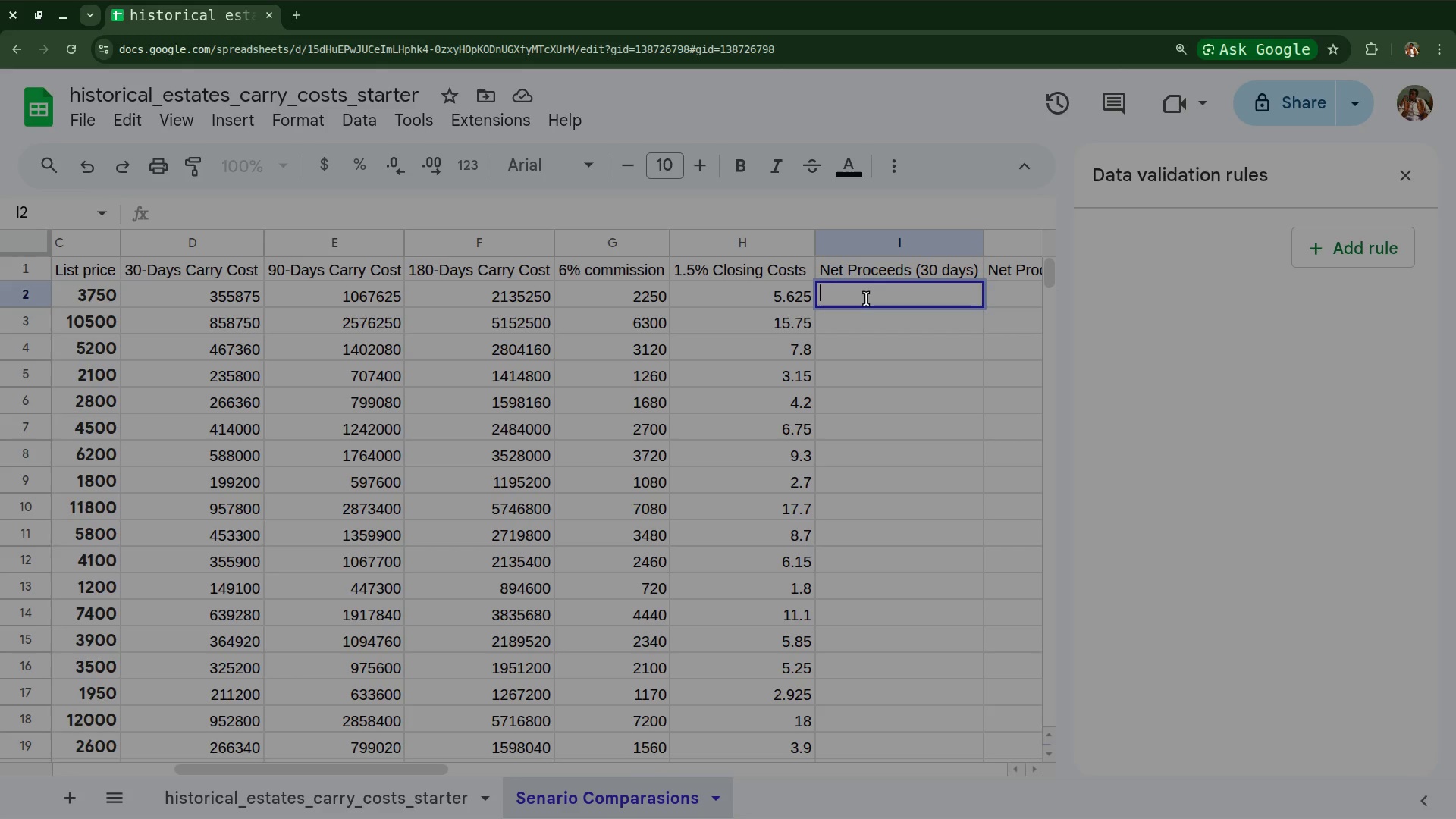 
hold_key(key=ShiftLeft, duration=0.35)
 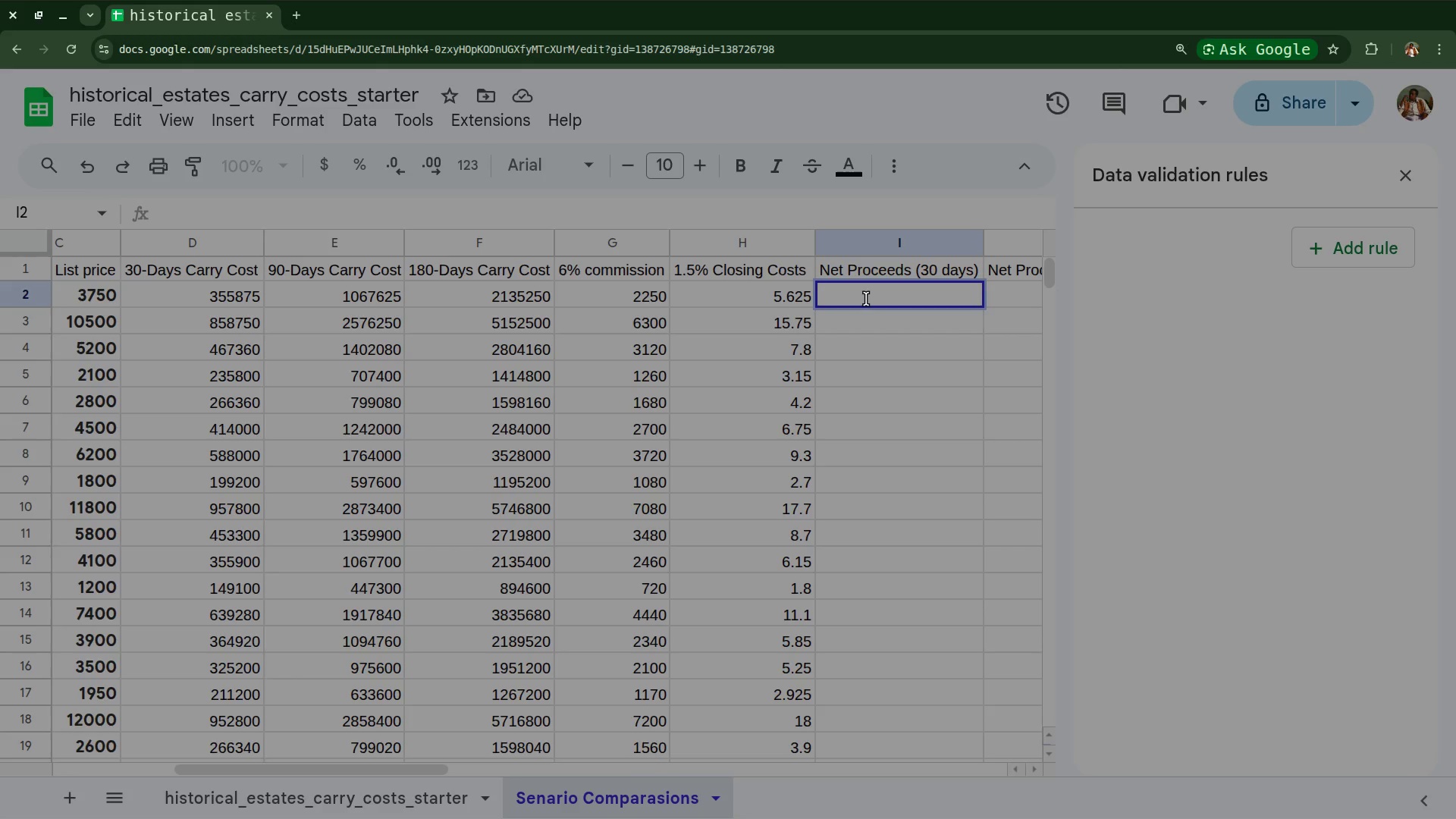 
key(Equal)
 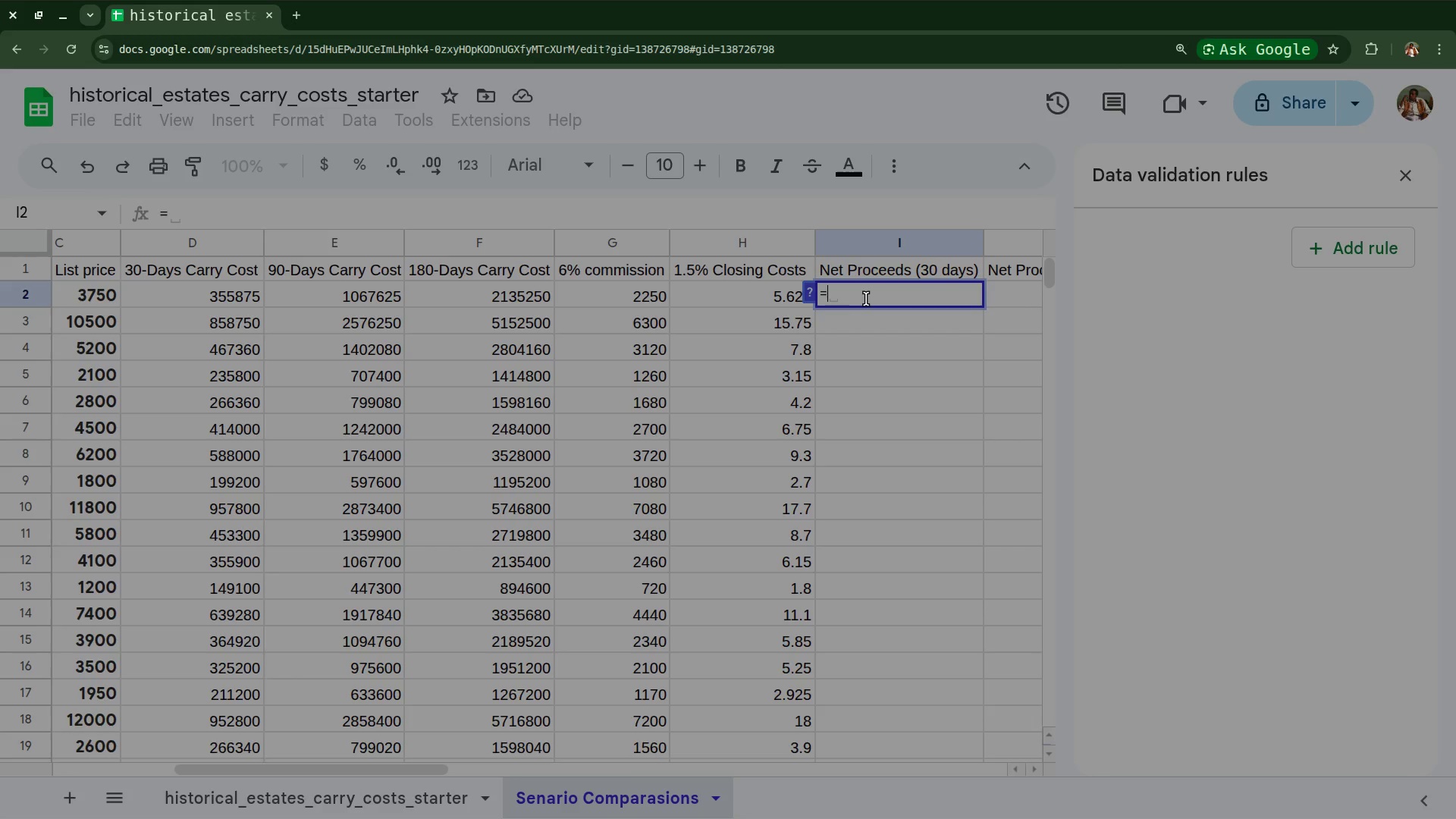 
wait(6.8)
 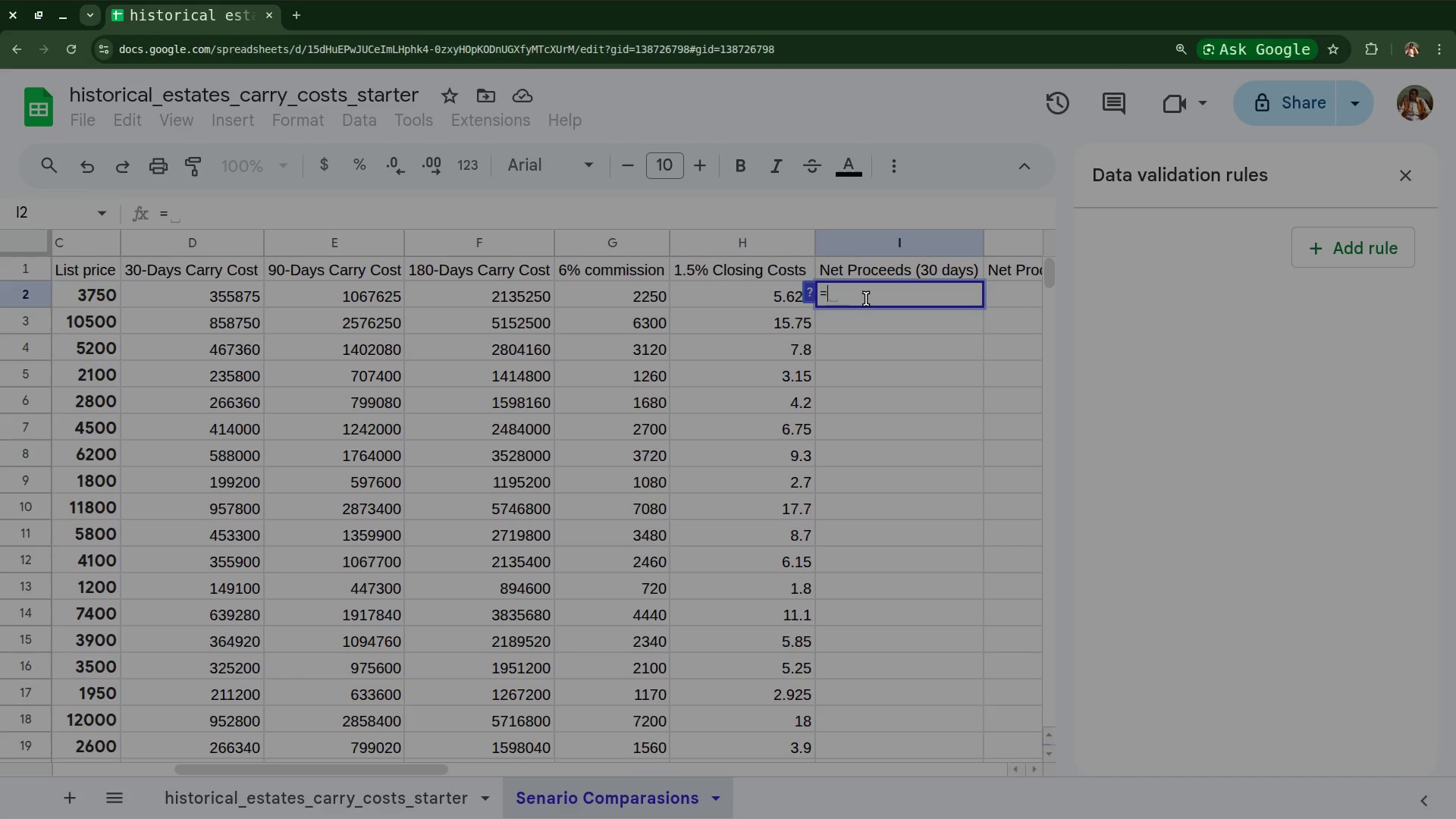 
key(Shift+C)
 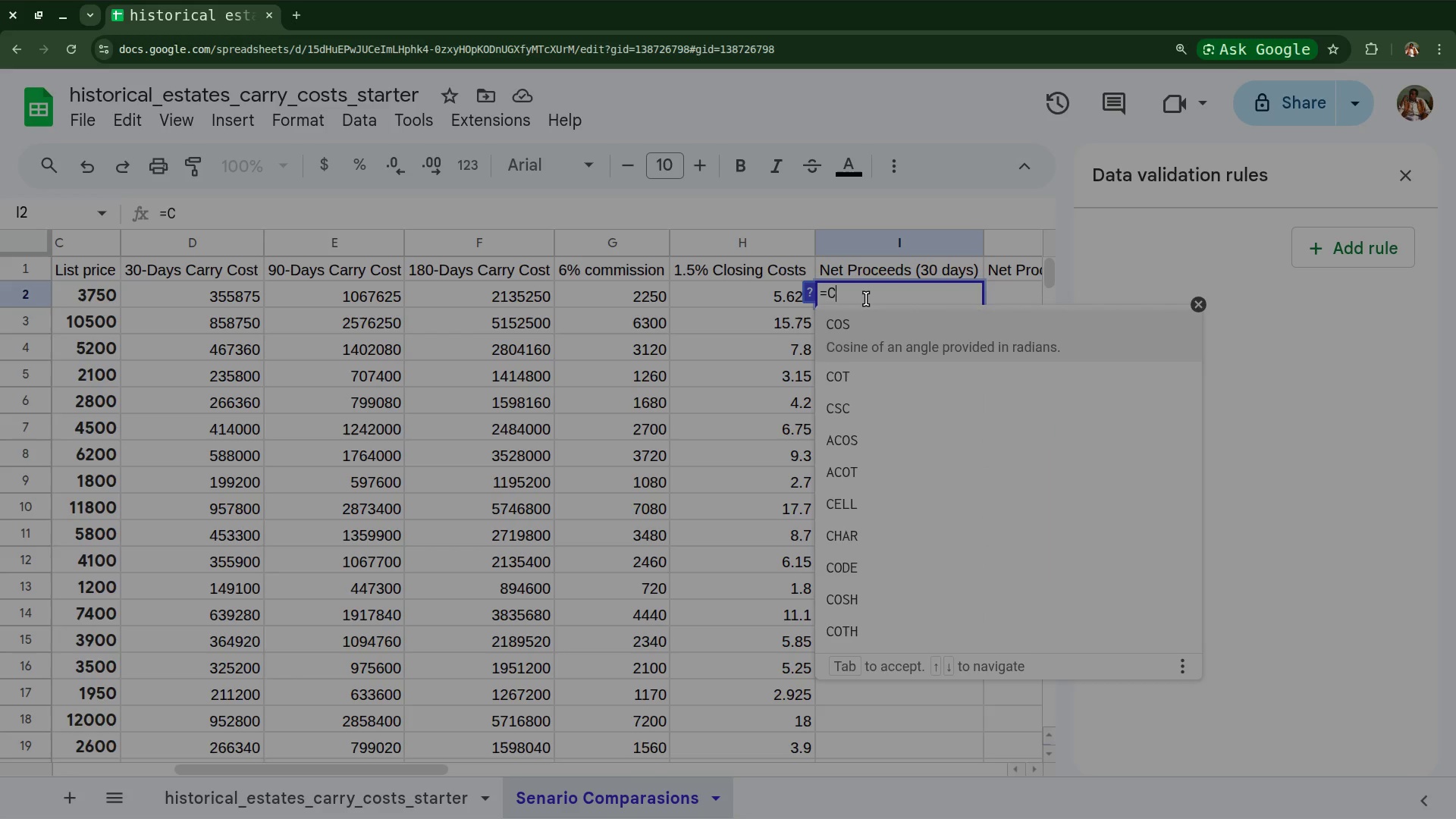 
wait(5.17)
 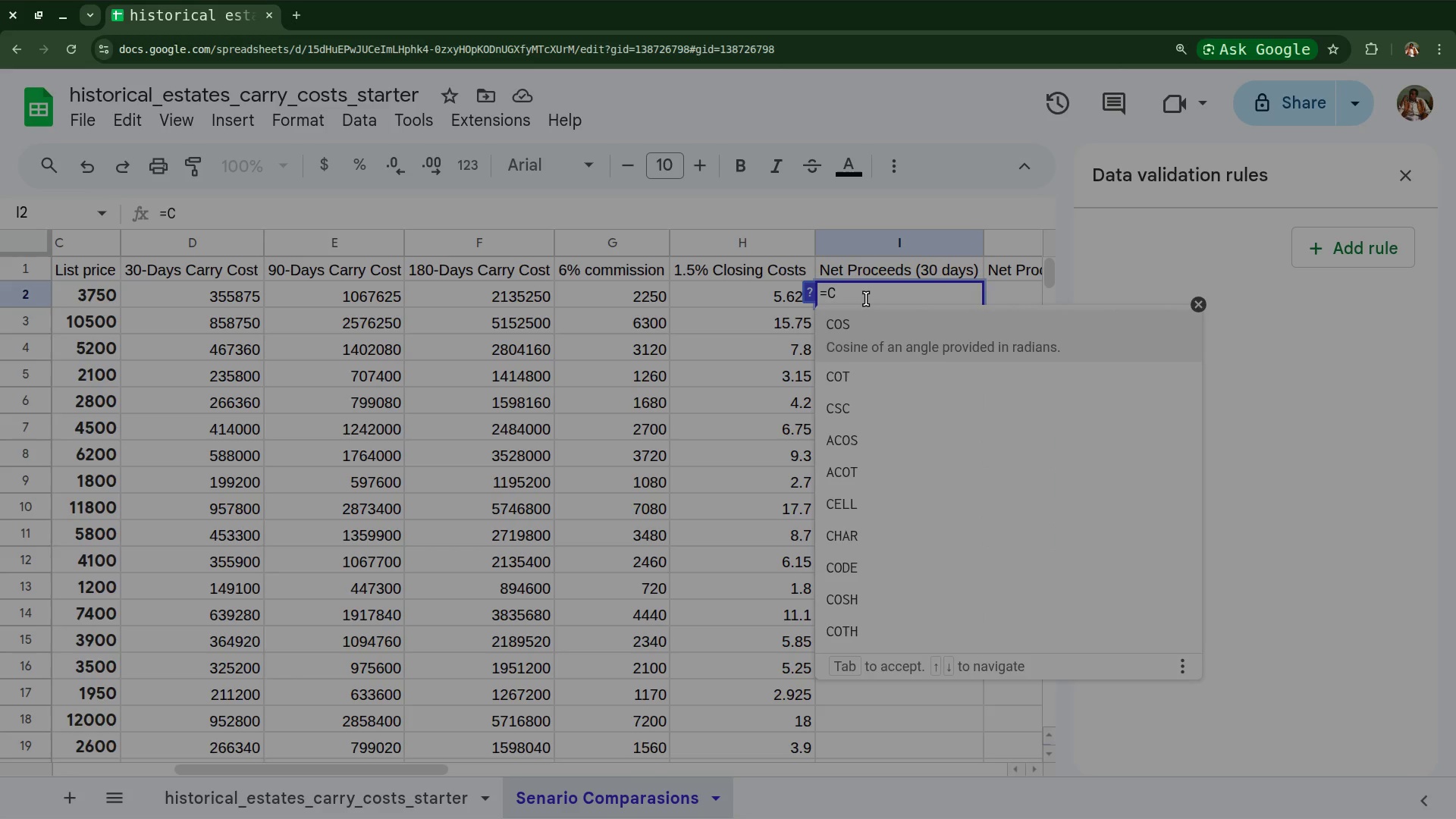 
key(2)
 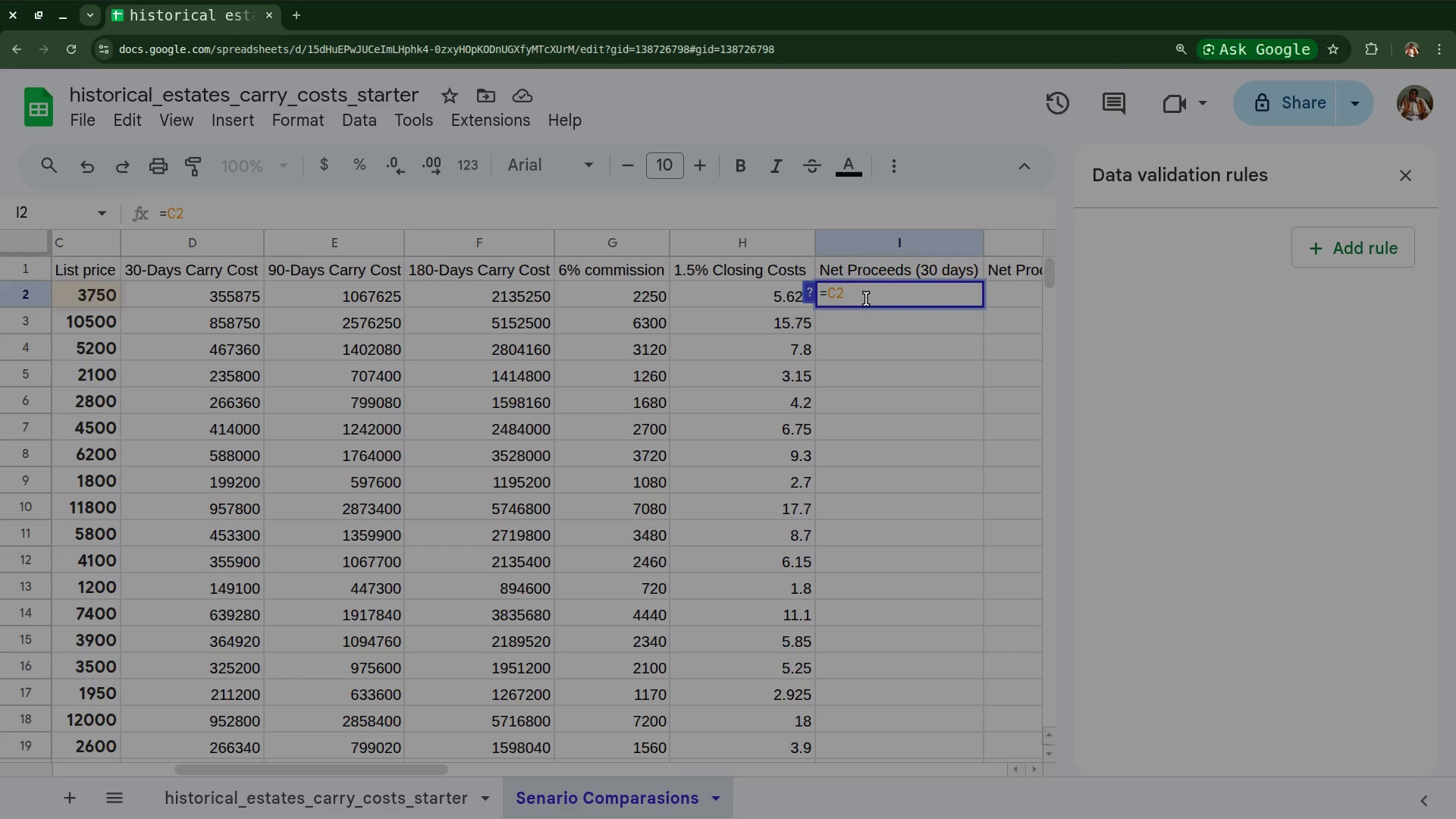 
wait(7.56)
 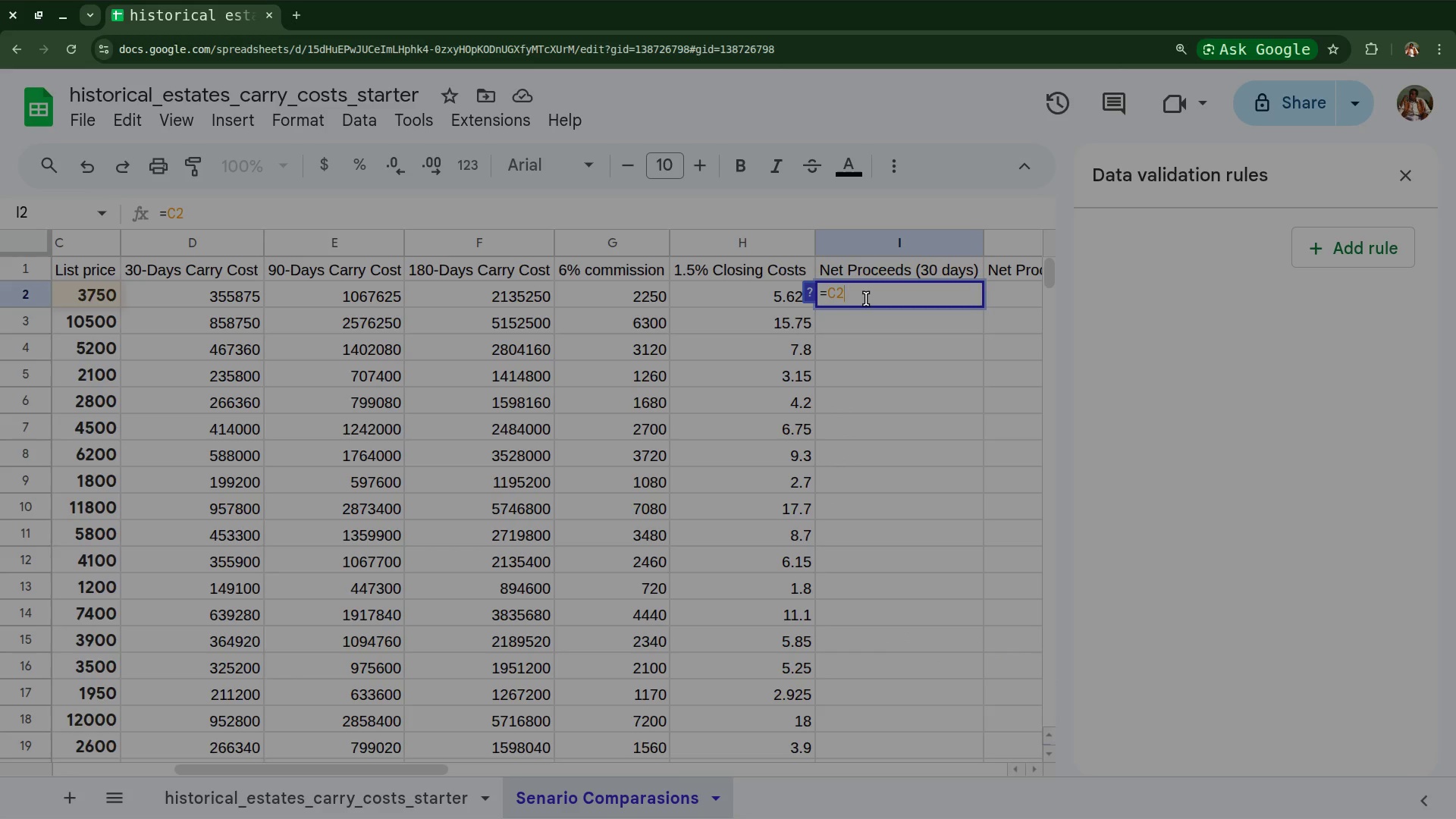 
type(-g2)
key(Backspace)
key(Backspace)
 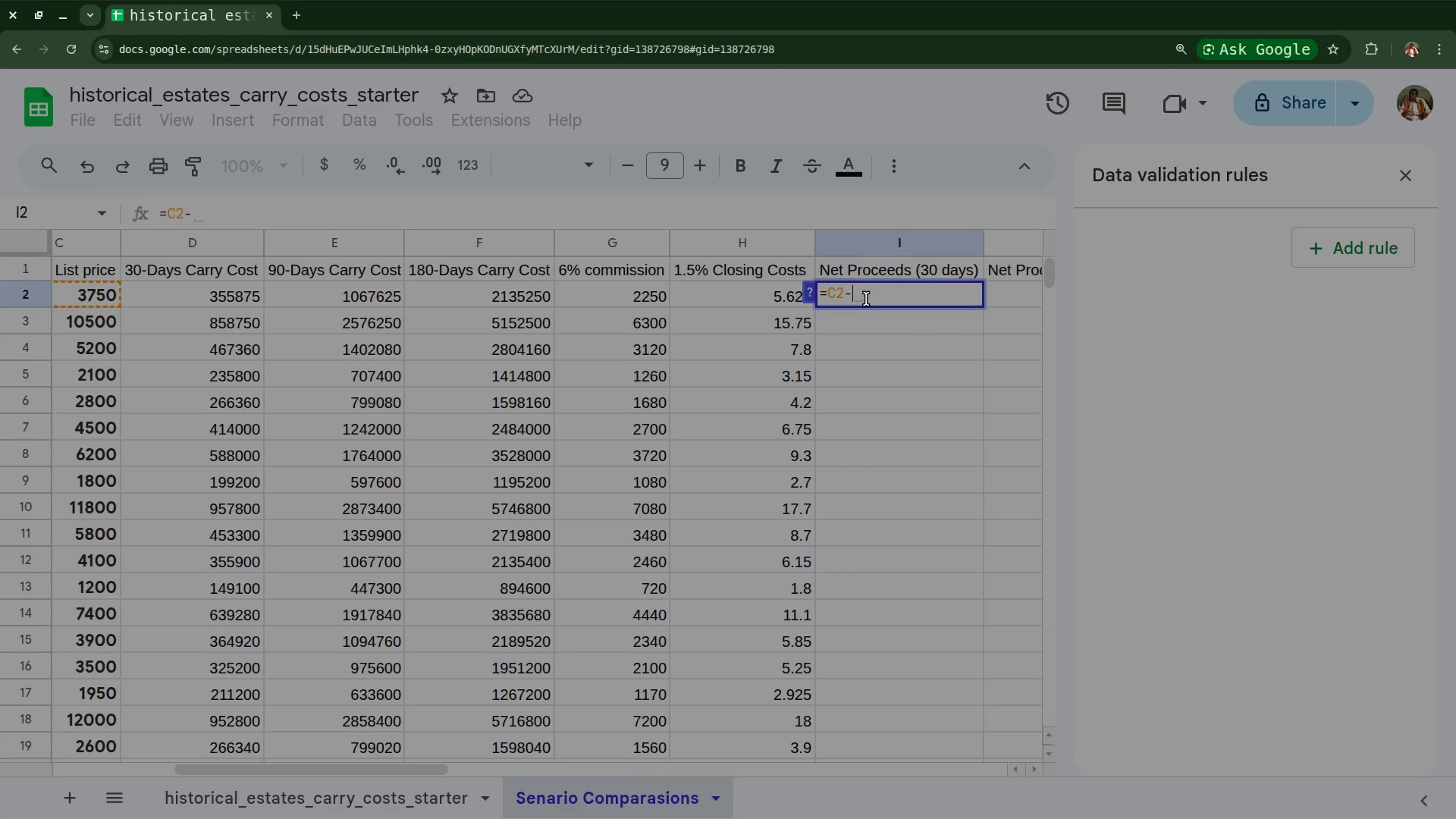 
wait(9.02)
 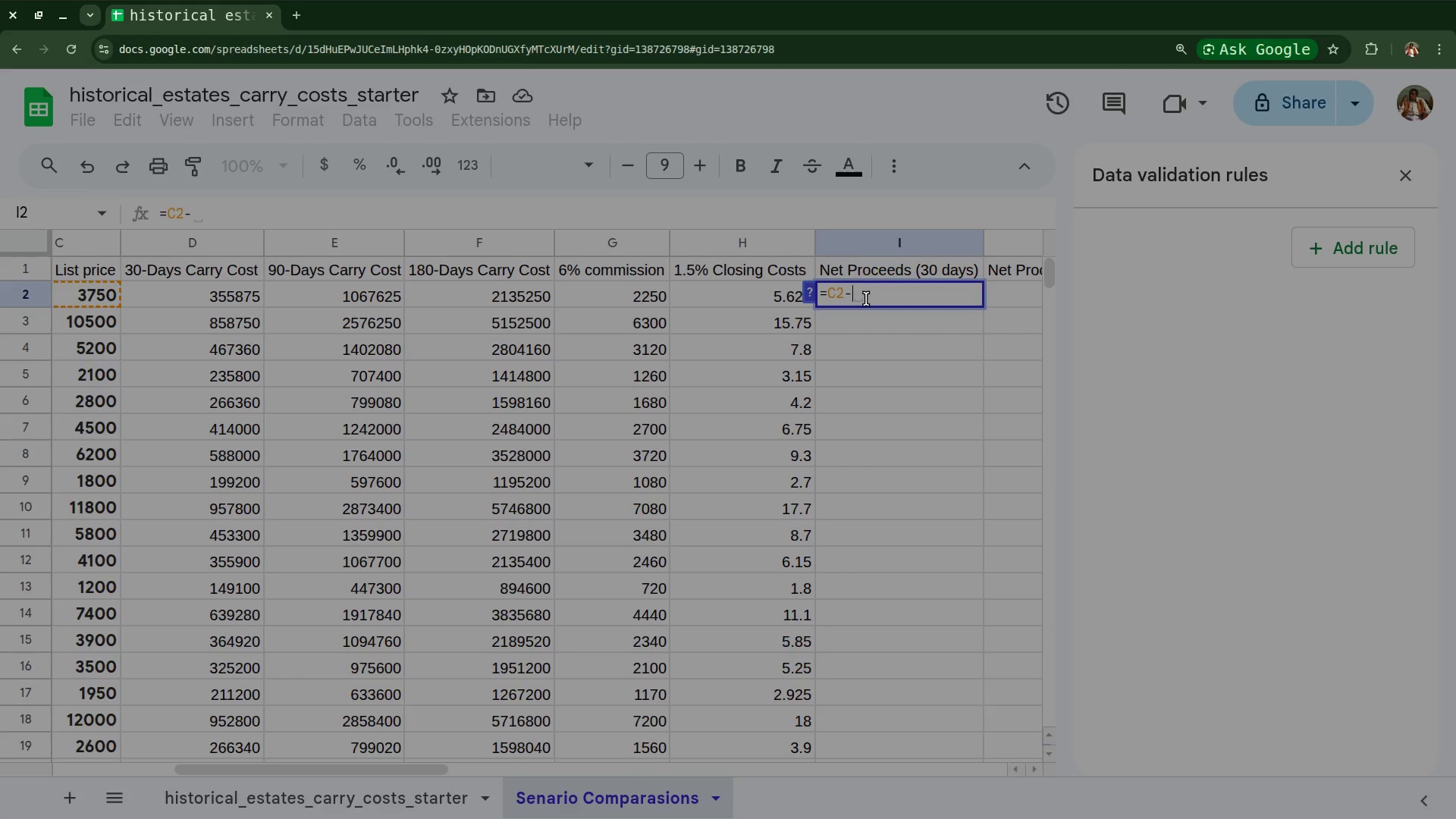 
type(g2)
key(Backspace)
key(Backspace)
type(G2)
 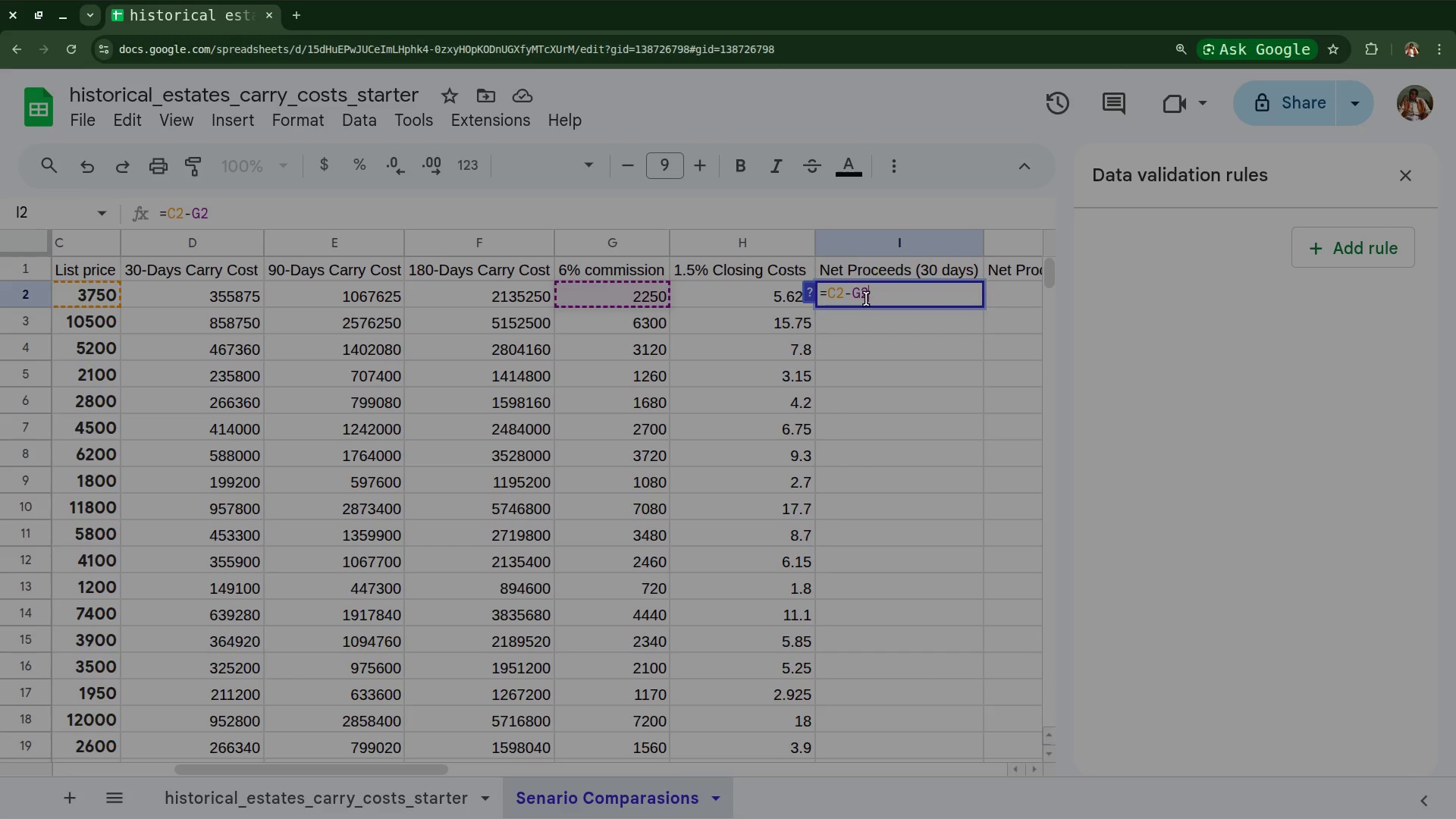 
wait(11.43)
 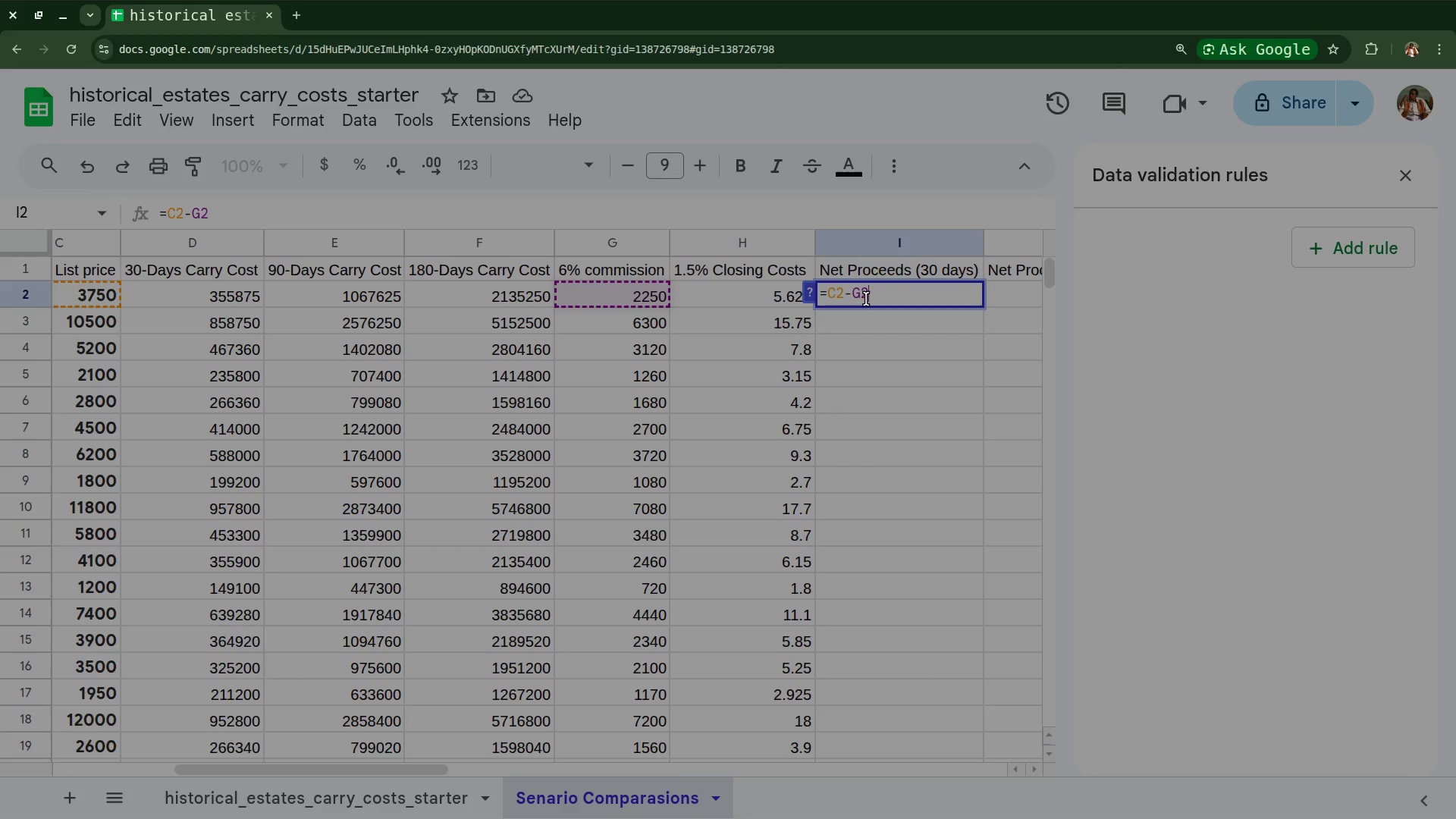 
key(Minus)
 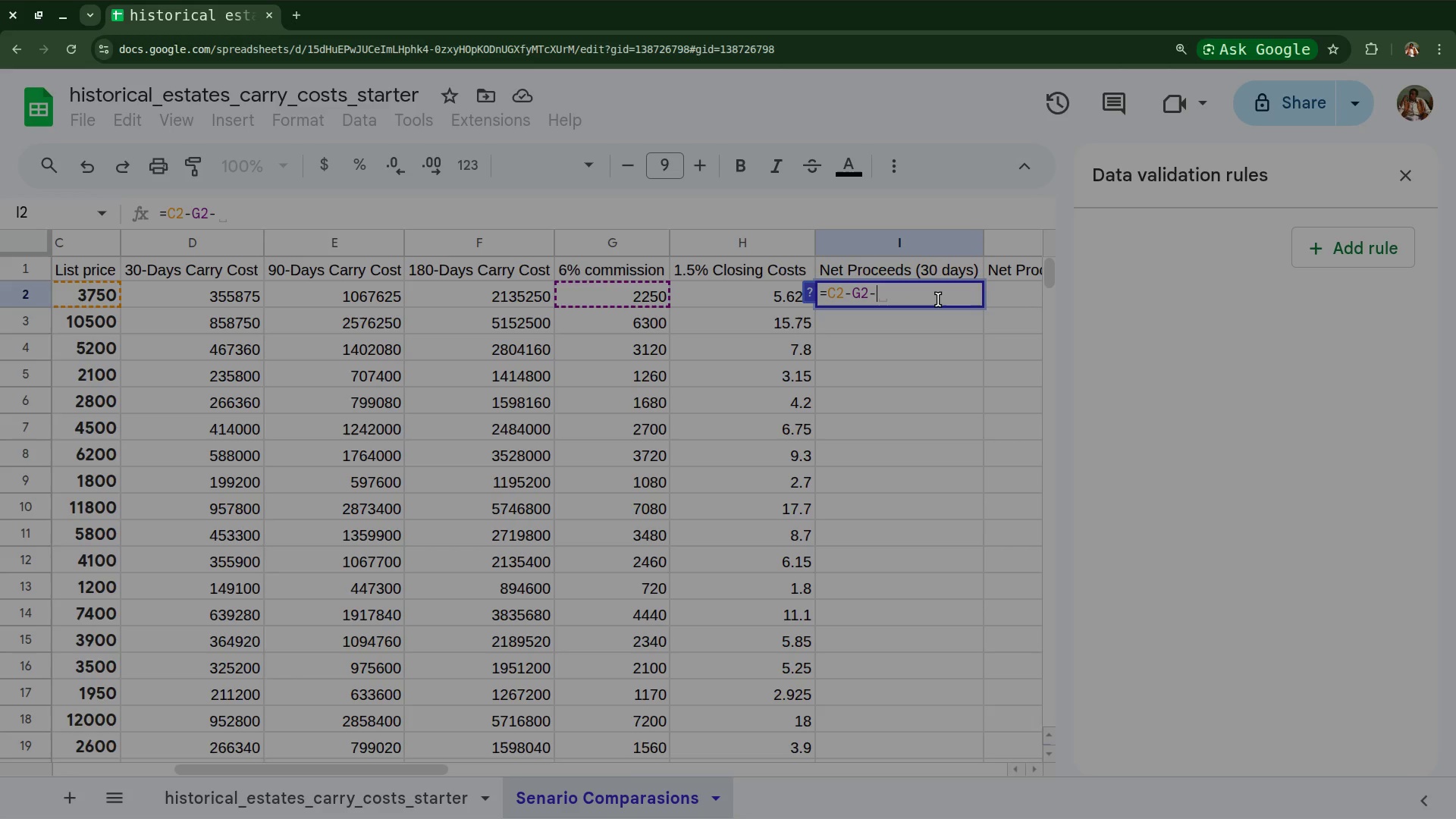 
type(H2-)
 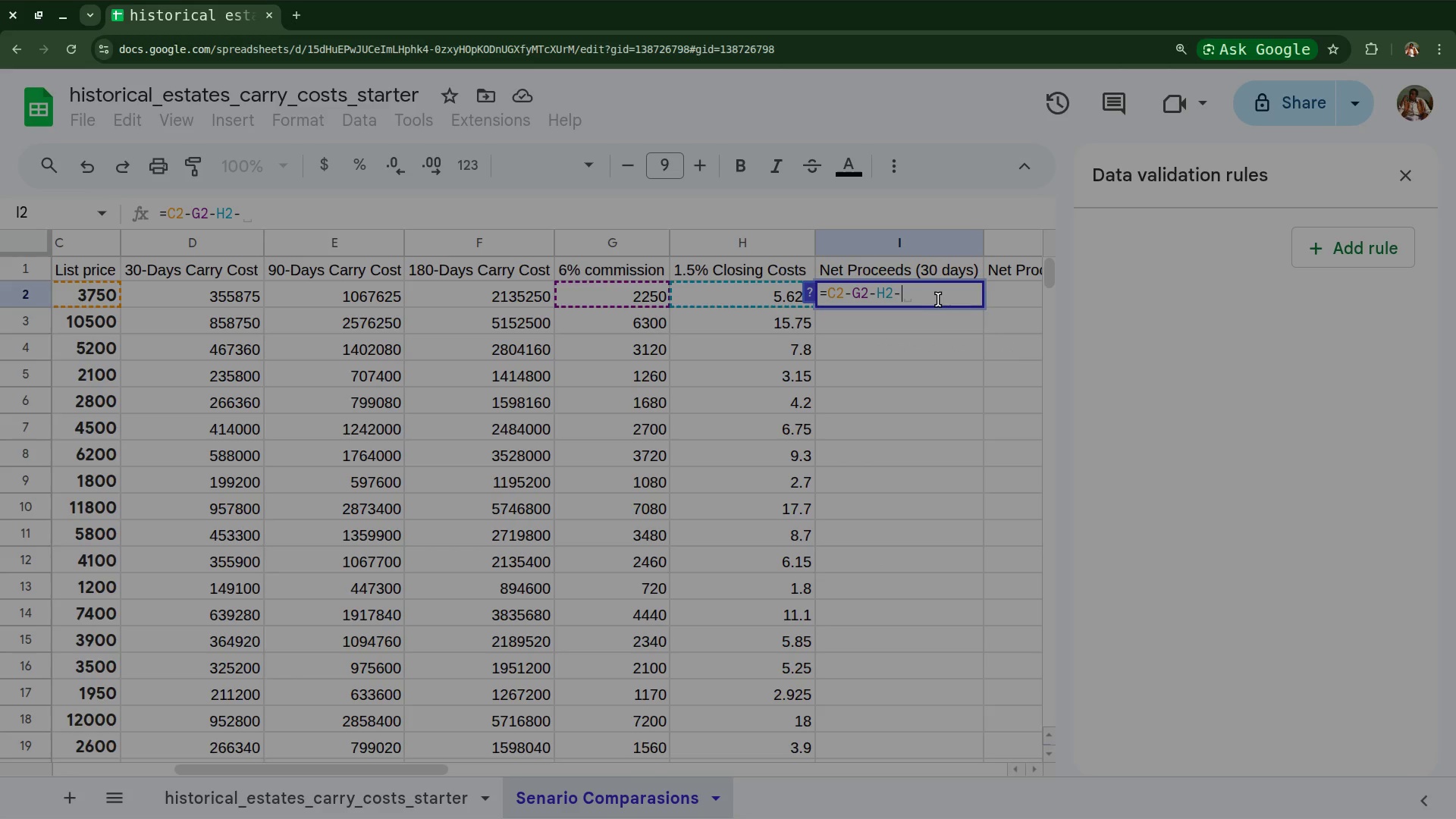 
type(D2)
 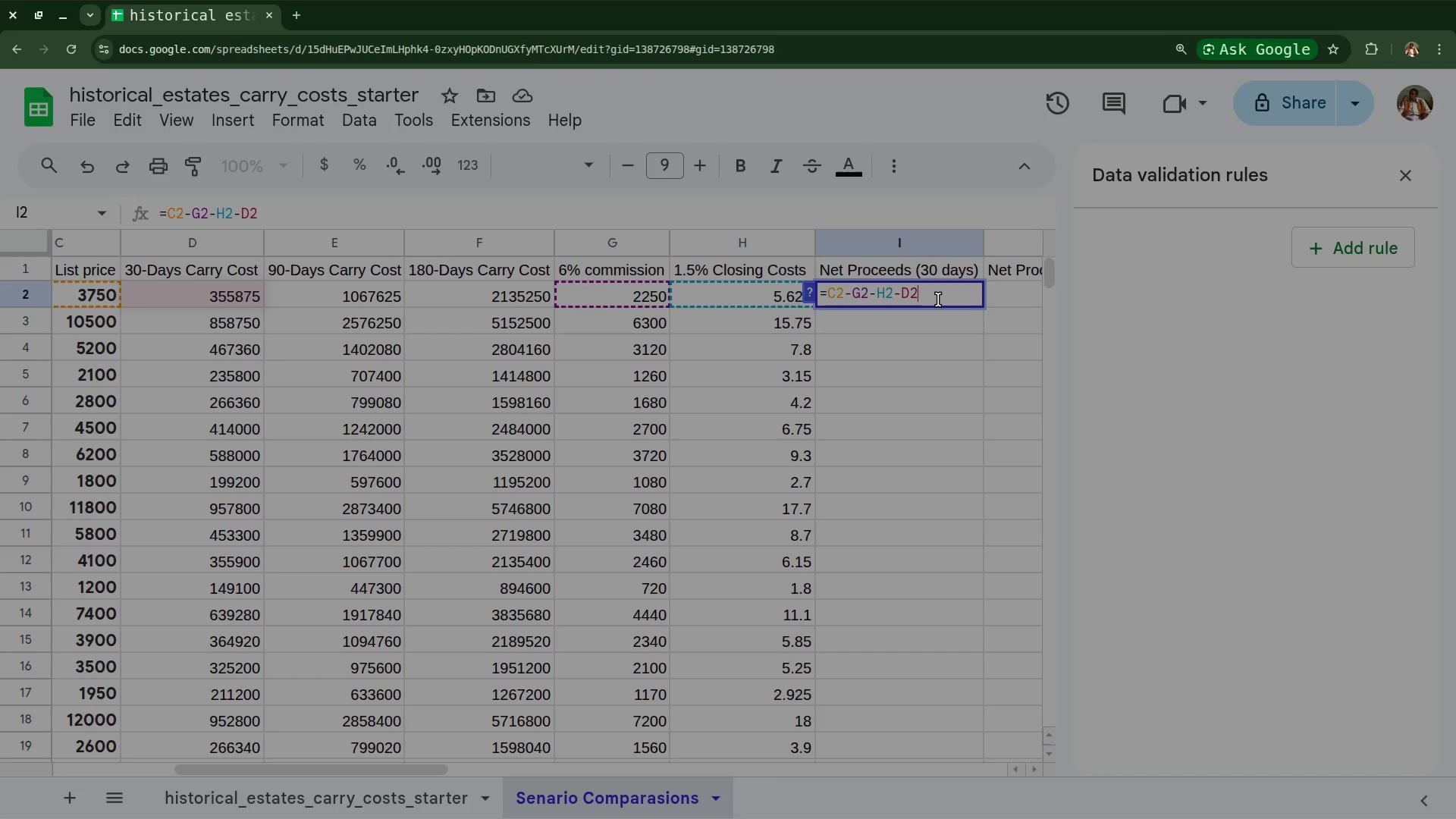 
key(Enter)
 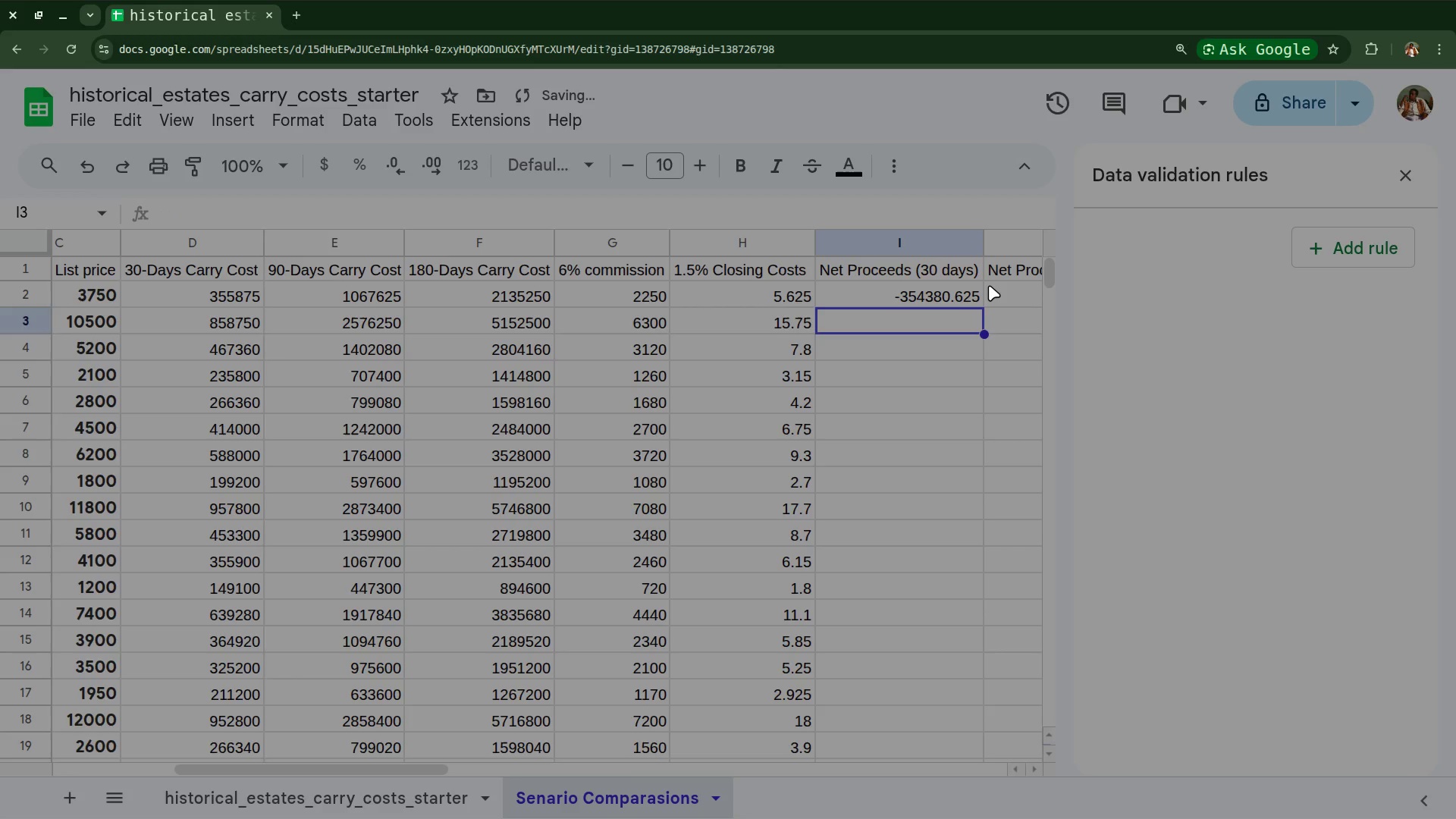 
scroll: coordinate [989, 285], scroll_direction: down, amount: 5.0
 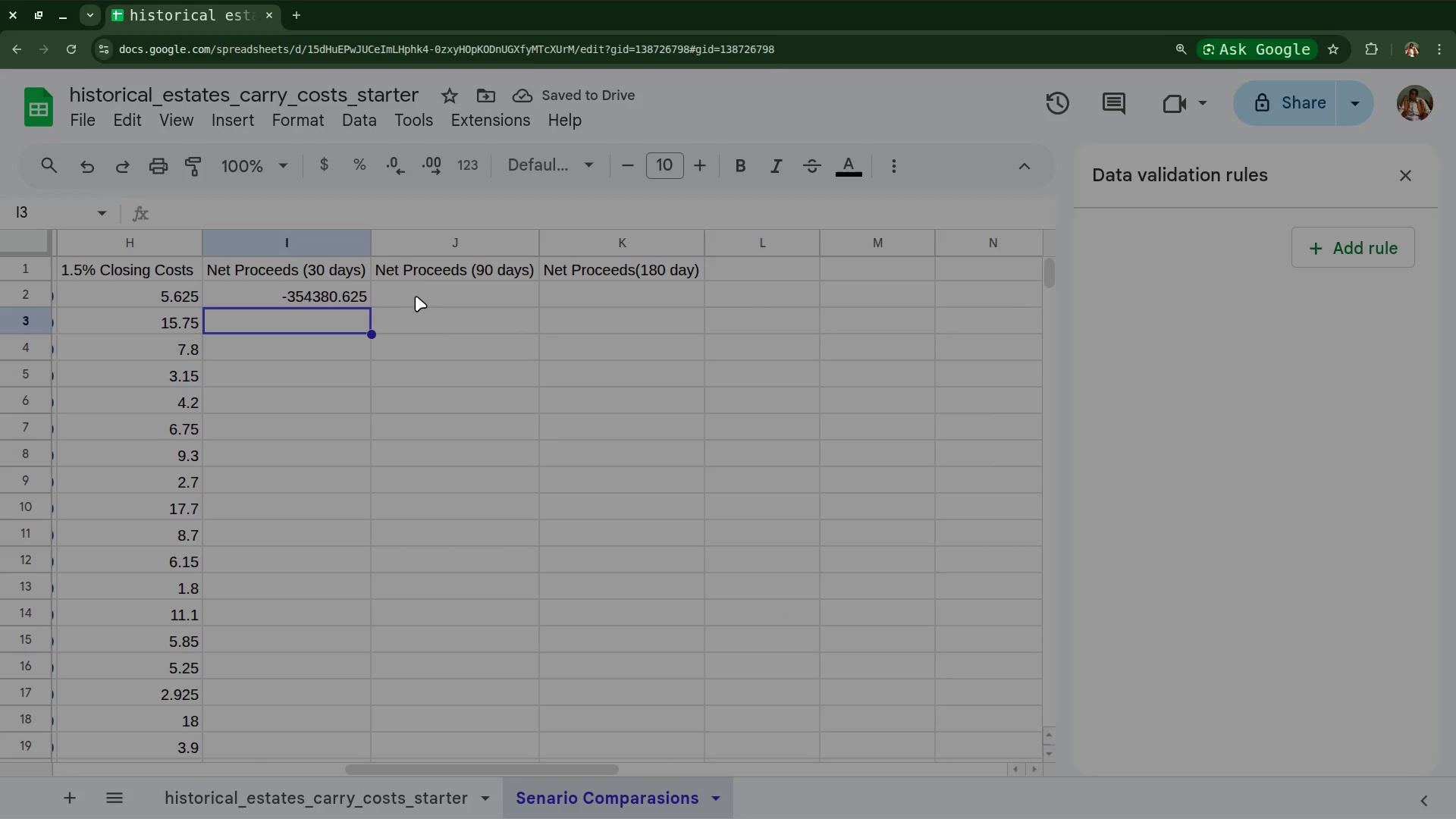 
left_click([421, 290])
 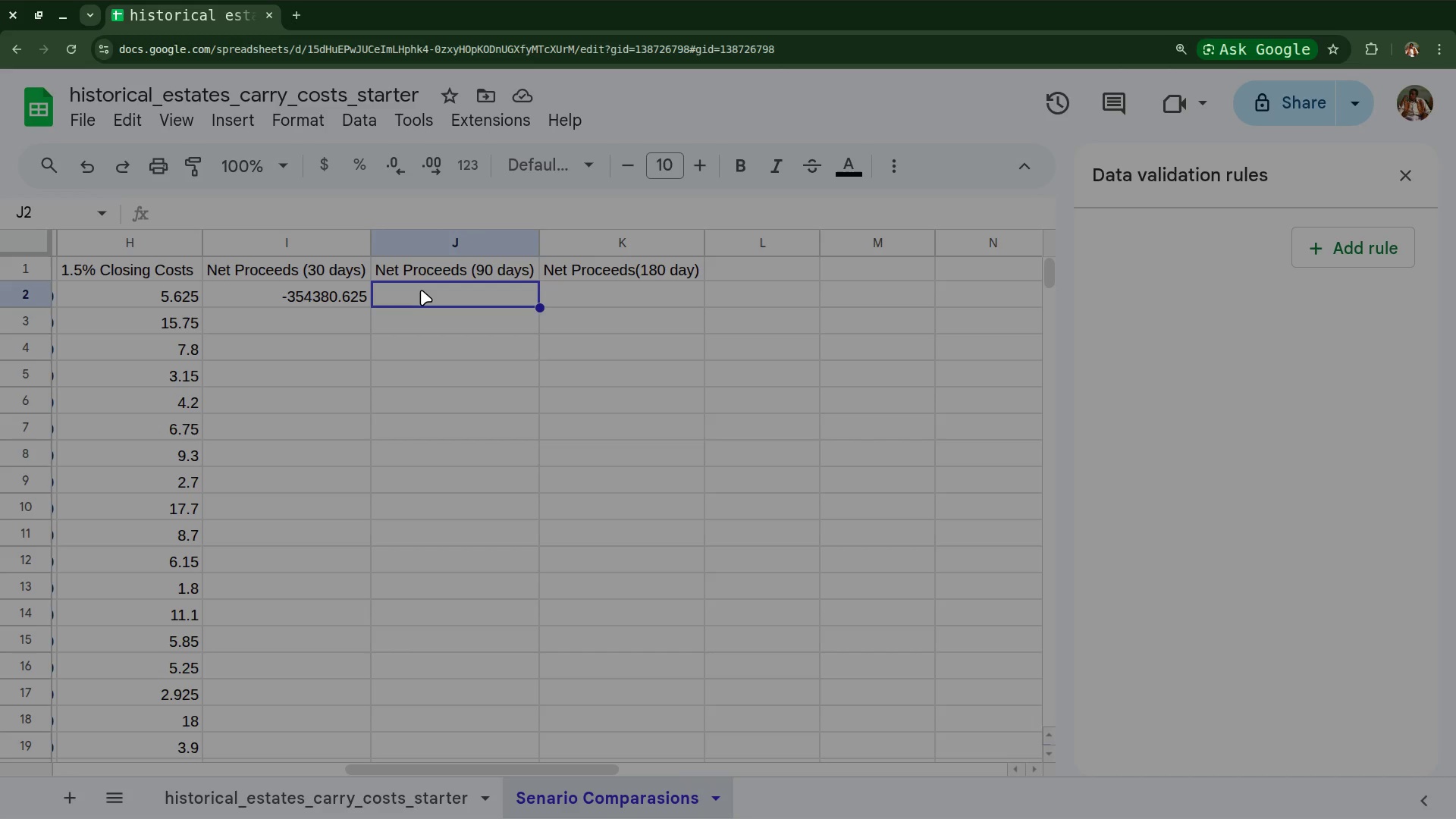 
wait(7.67)
 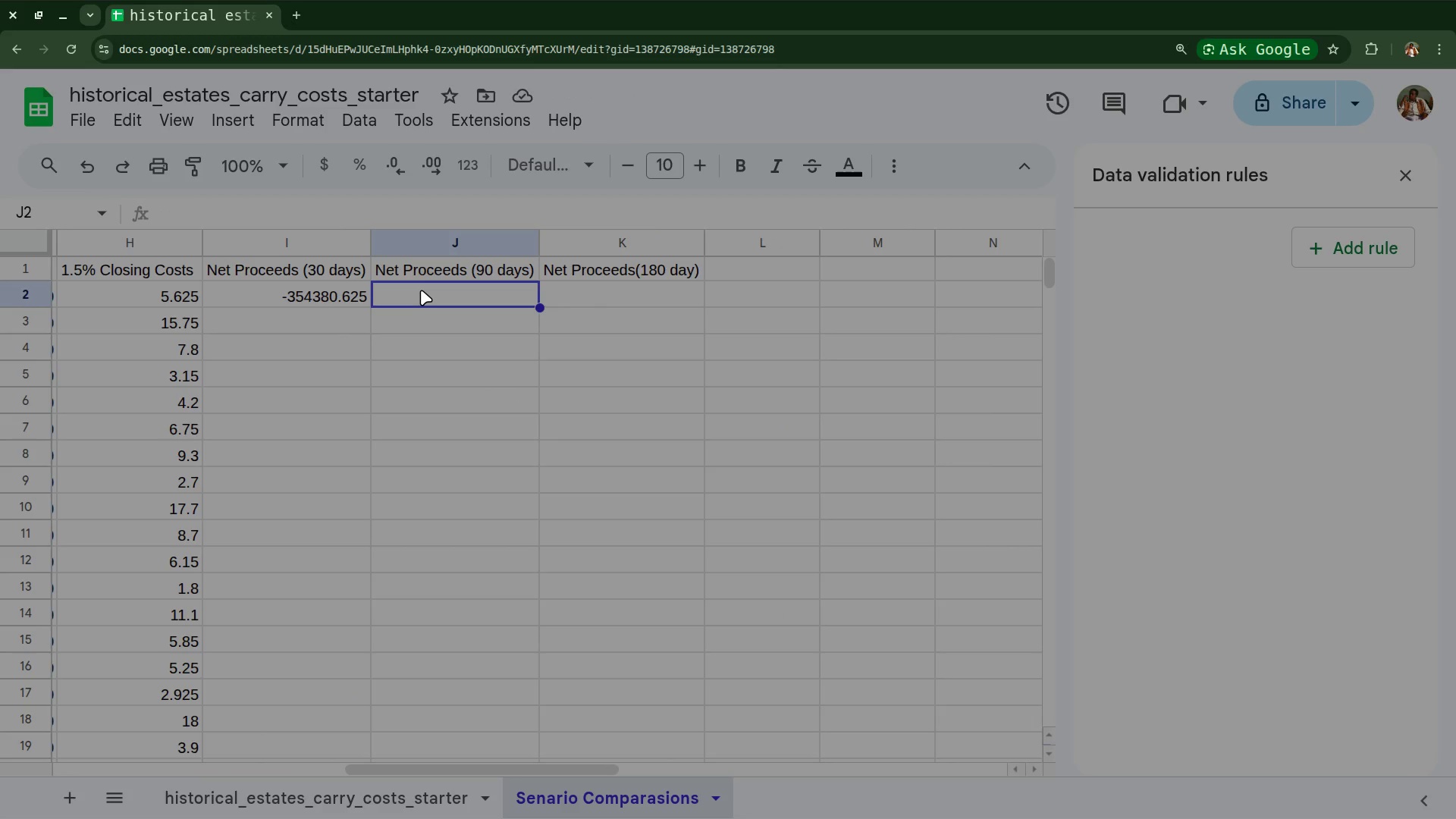 
key(Equal)
 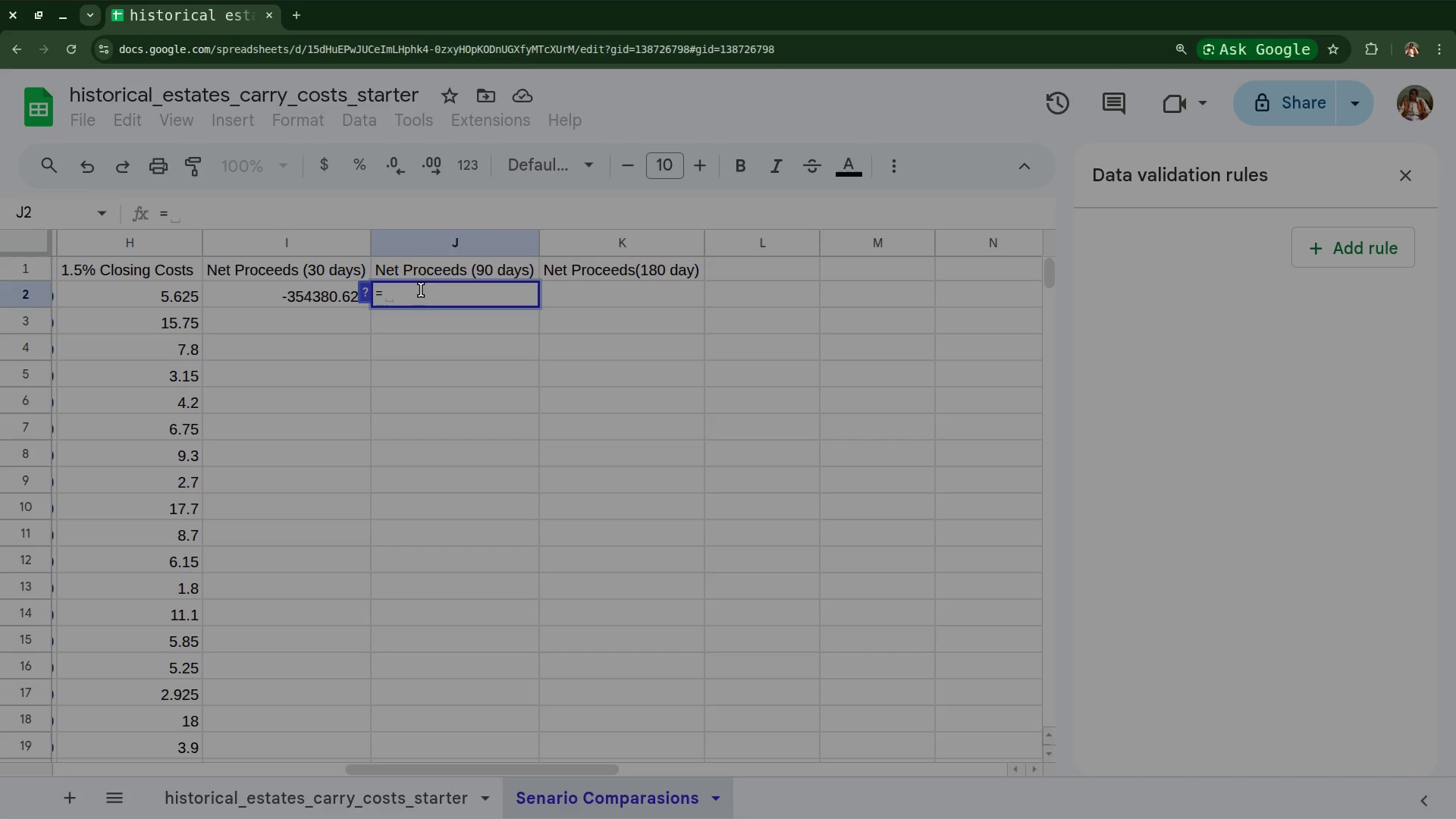 
wait(7.69)
 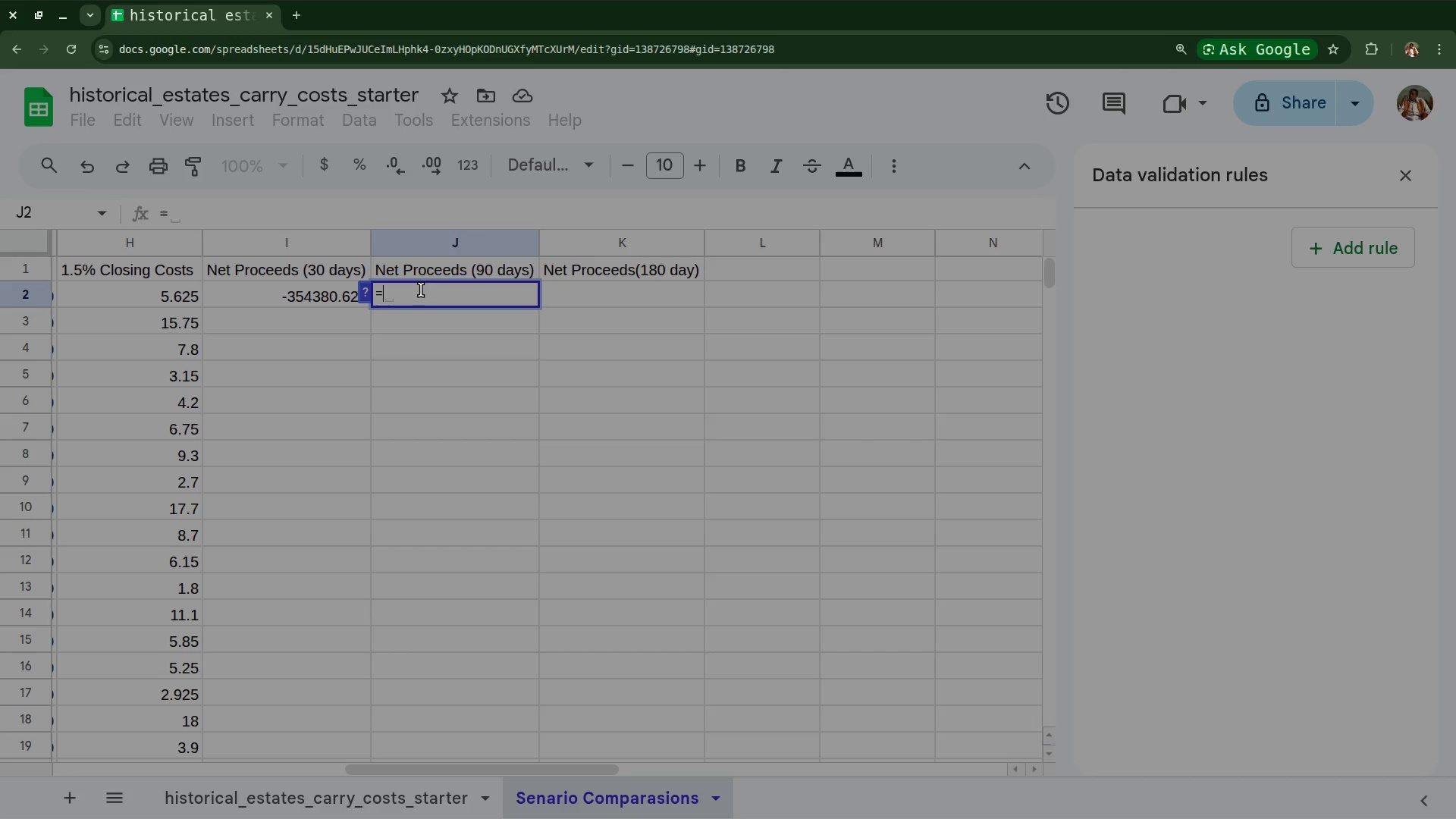 
type(C2-G2)
 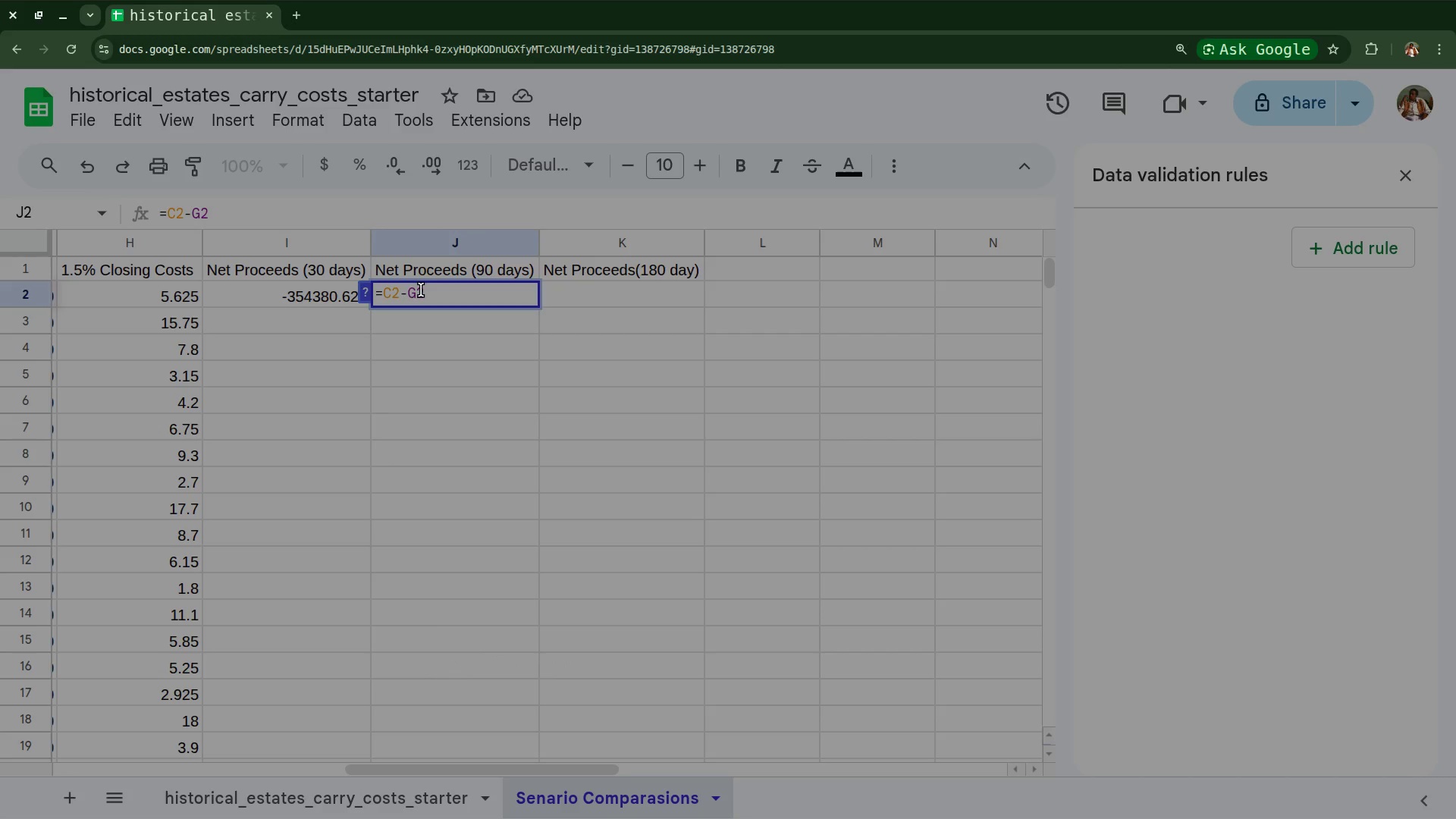 
type(-H2)
 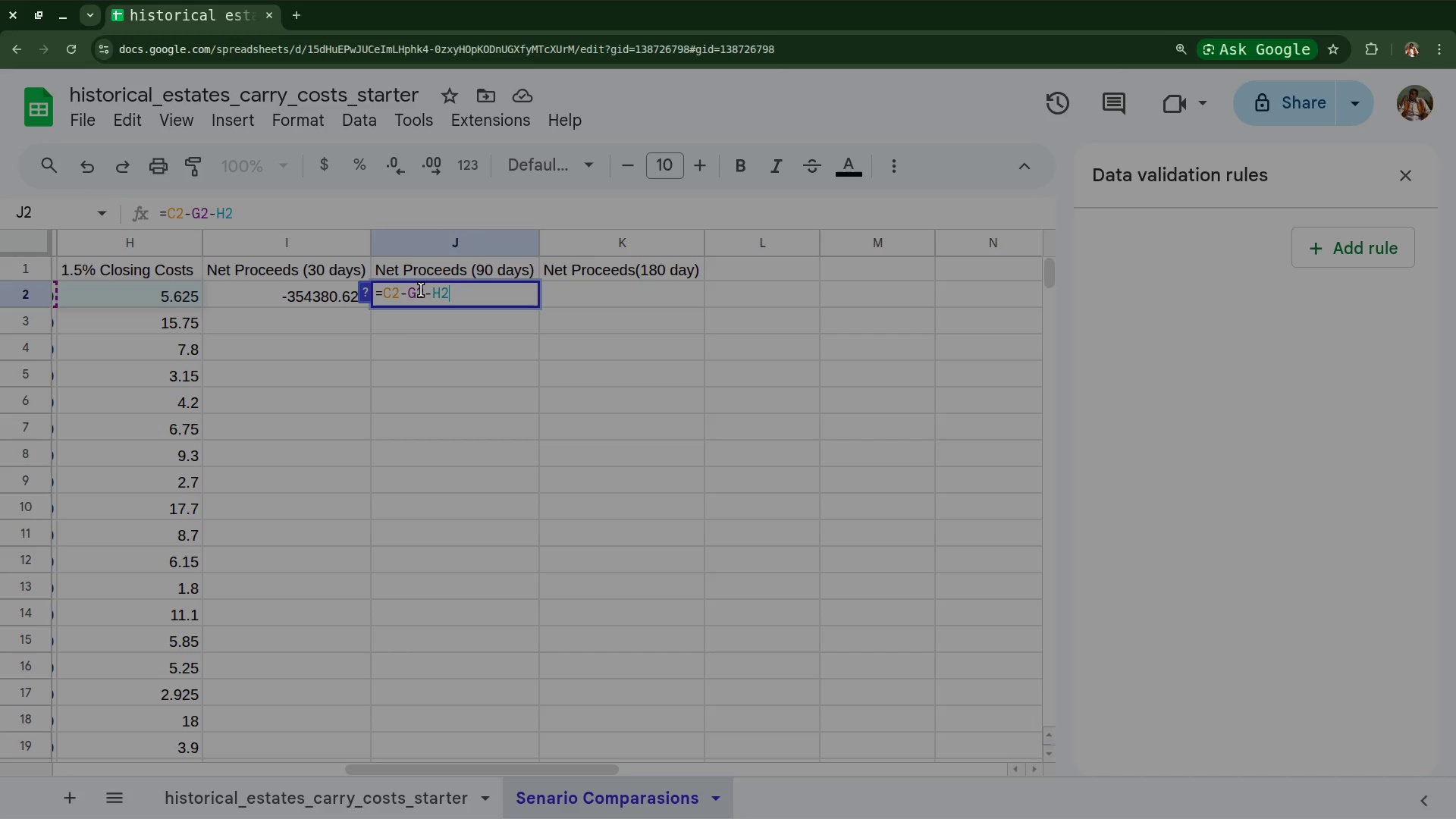 
type(-E2)
 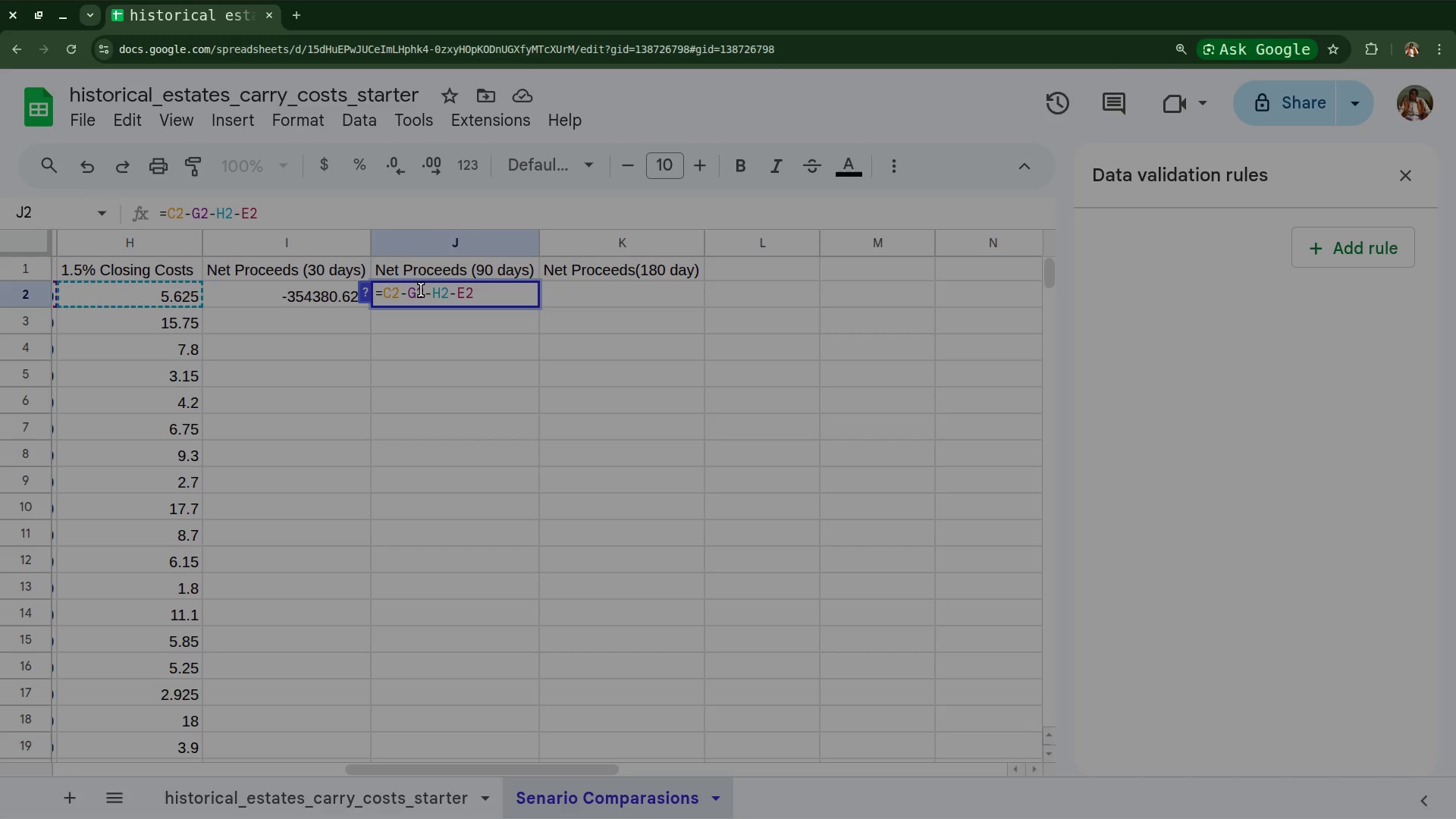 
wait(13.35)
 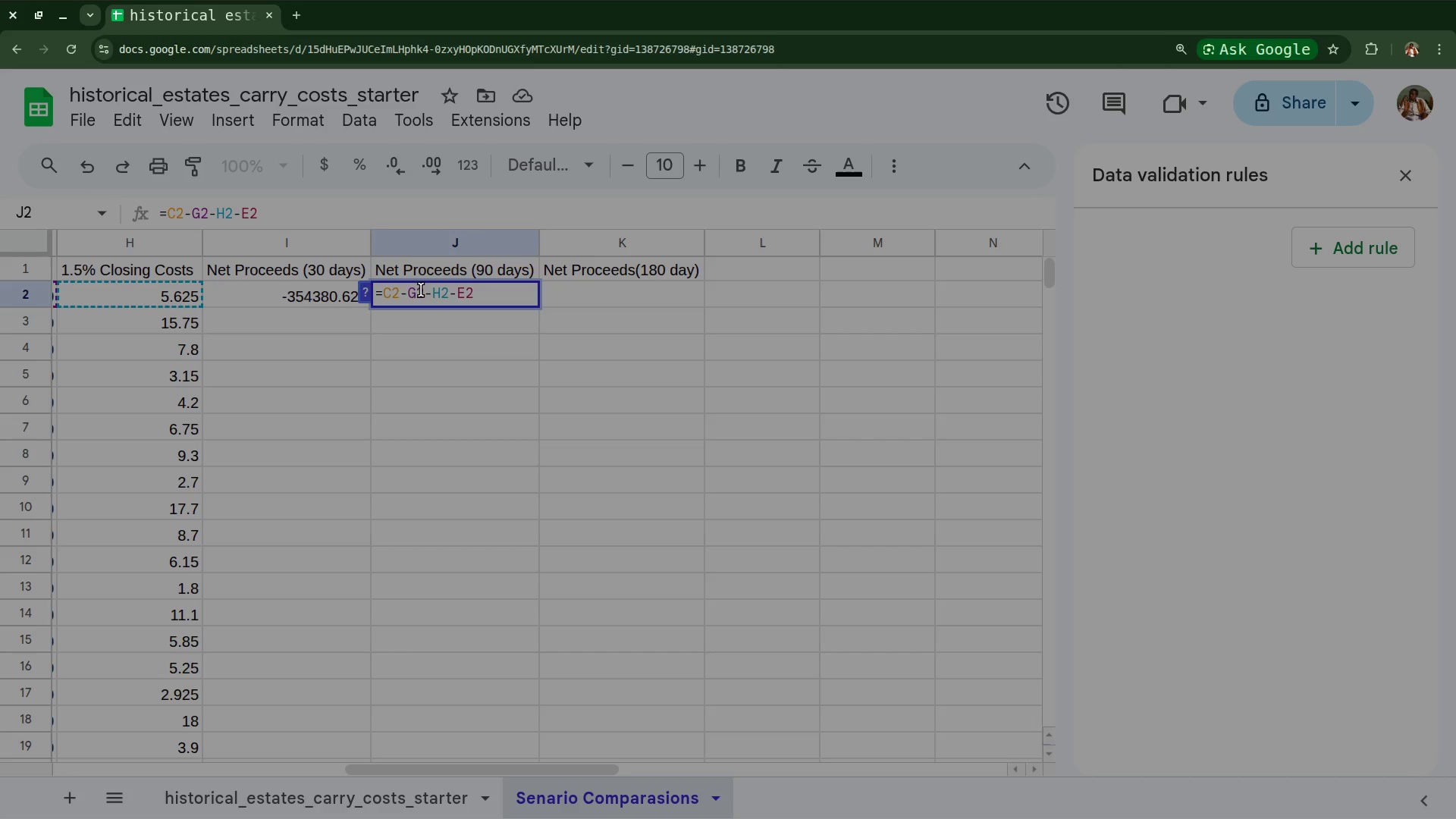 
left_click([587, 292])
 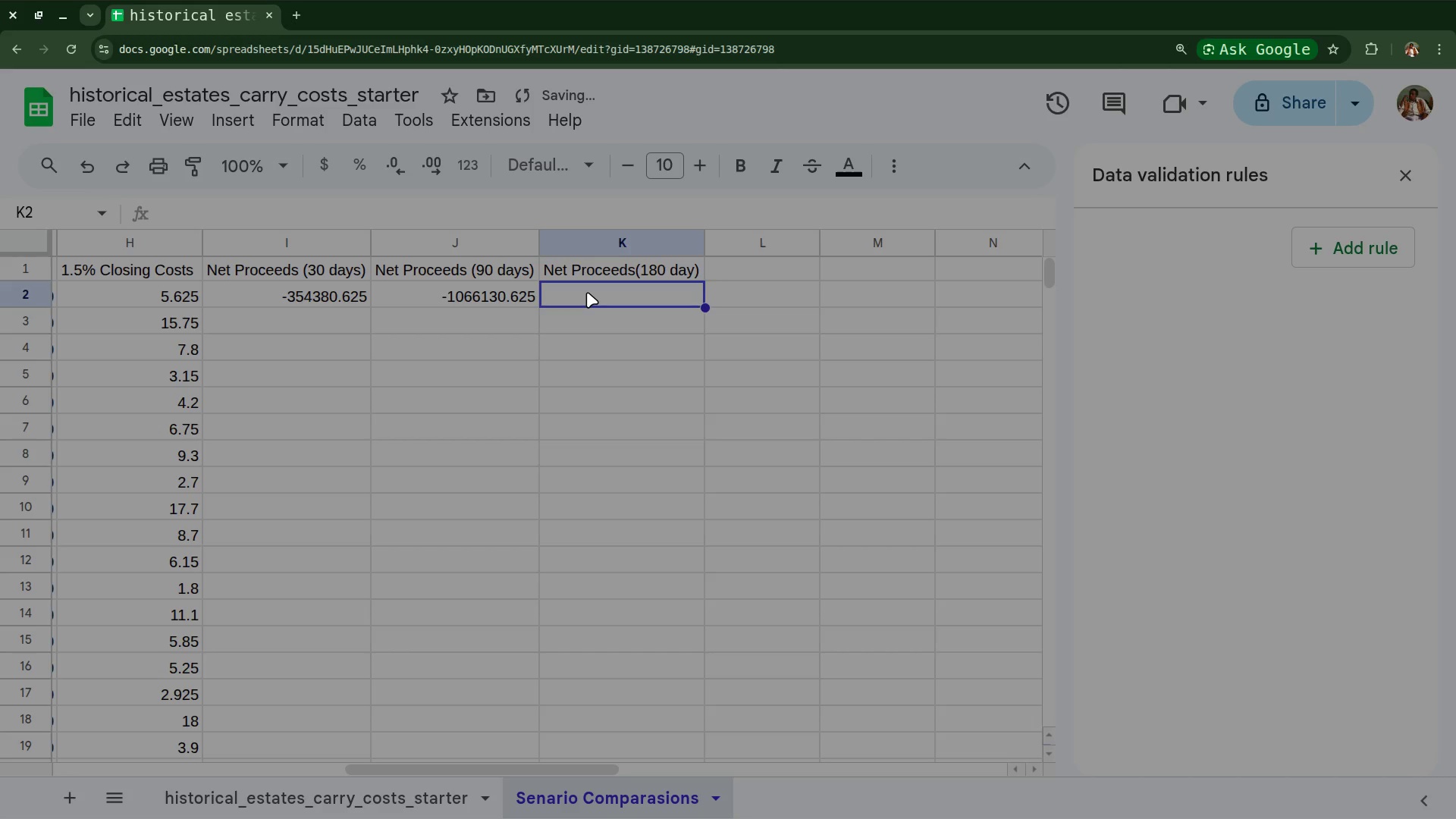 
wait(9.8)
 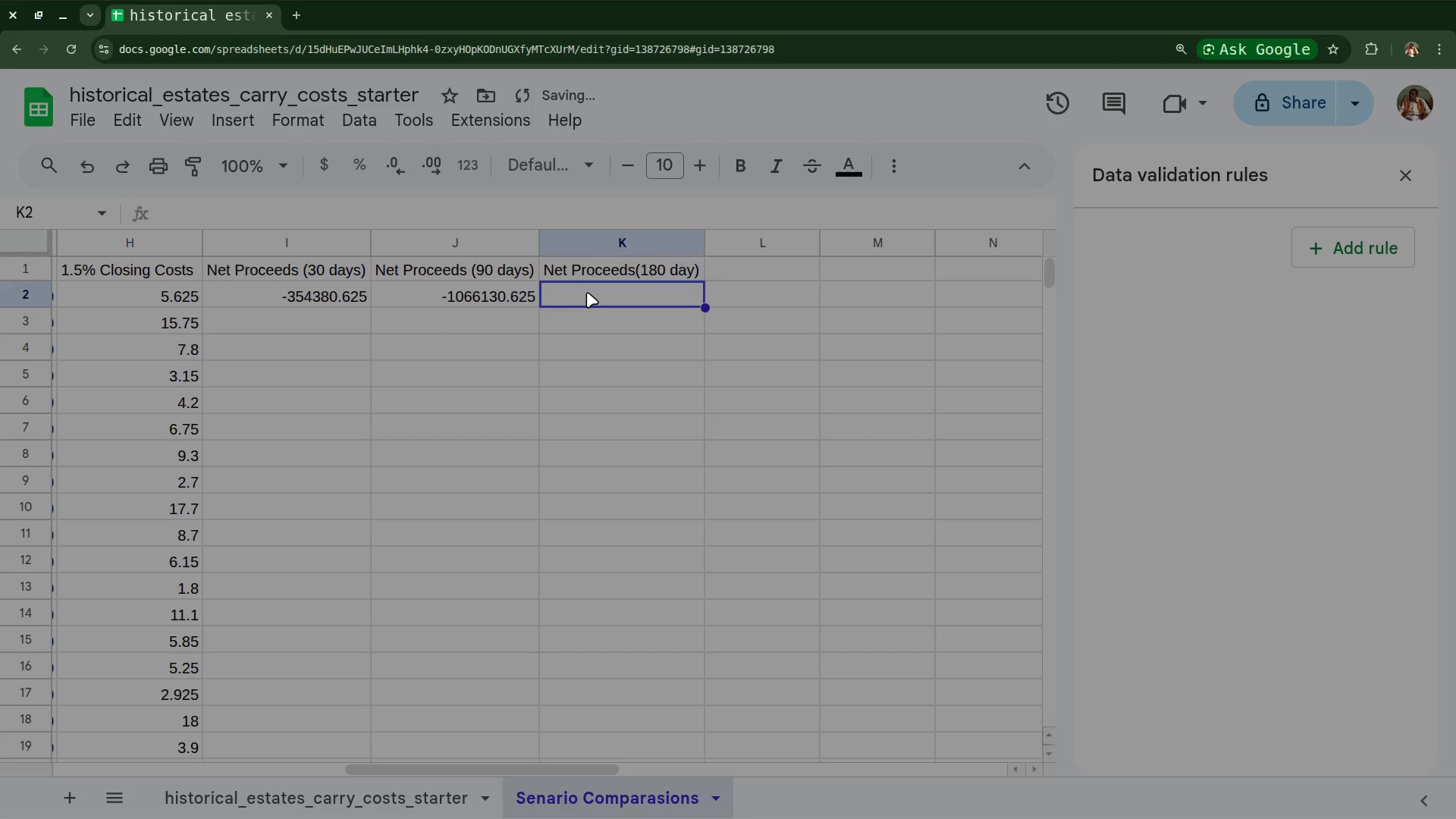 
left_click([337, 290])
 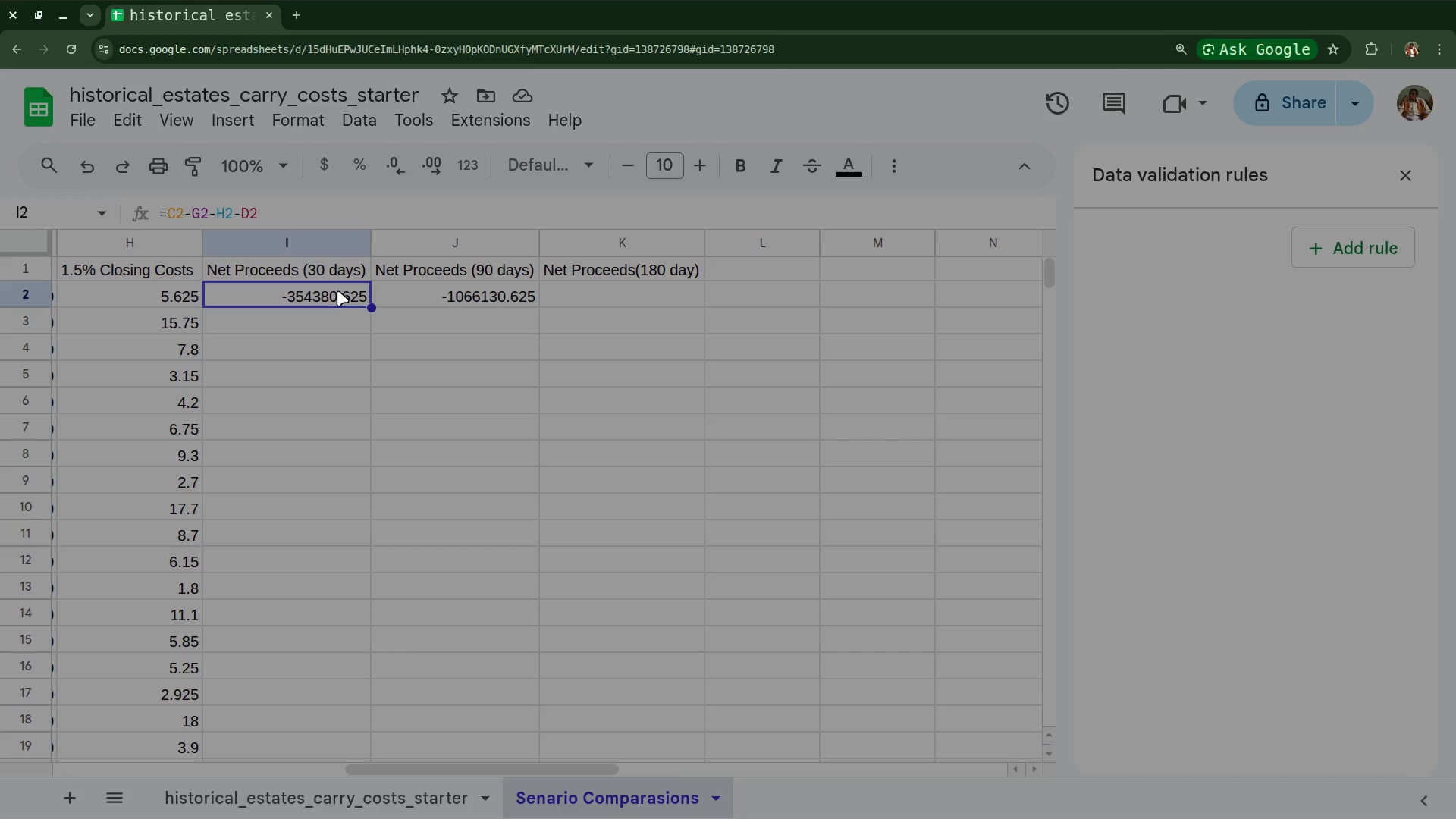 
wait(13.85)
 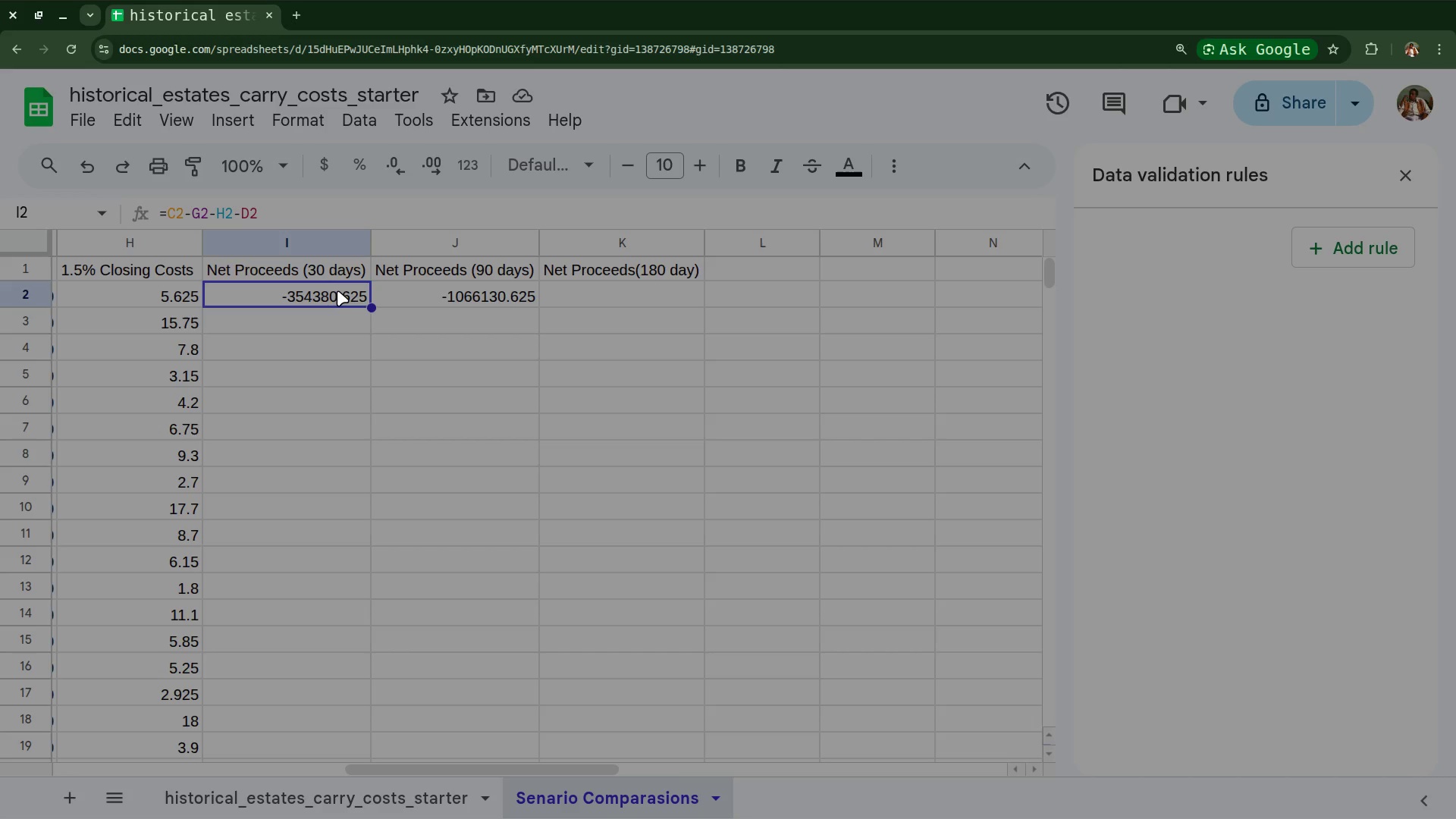 
left_click([456, 291])
 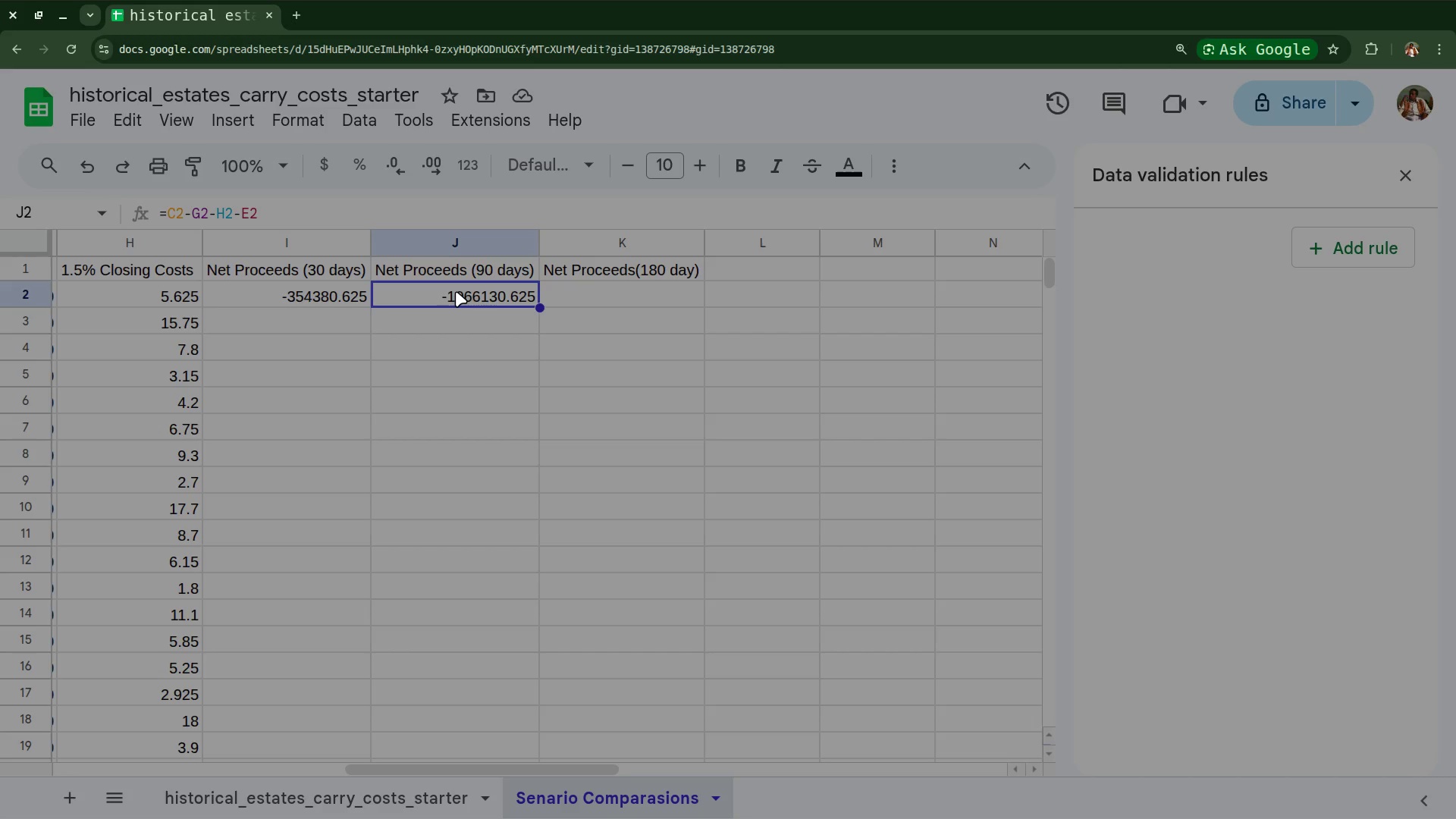 
wait(5.82)
 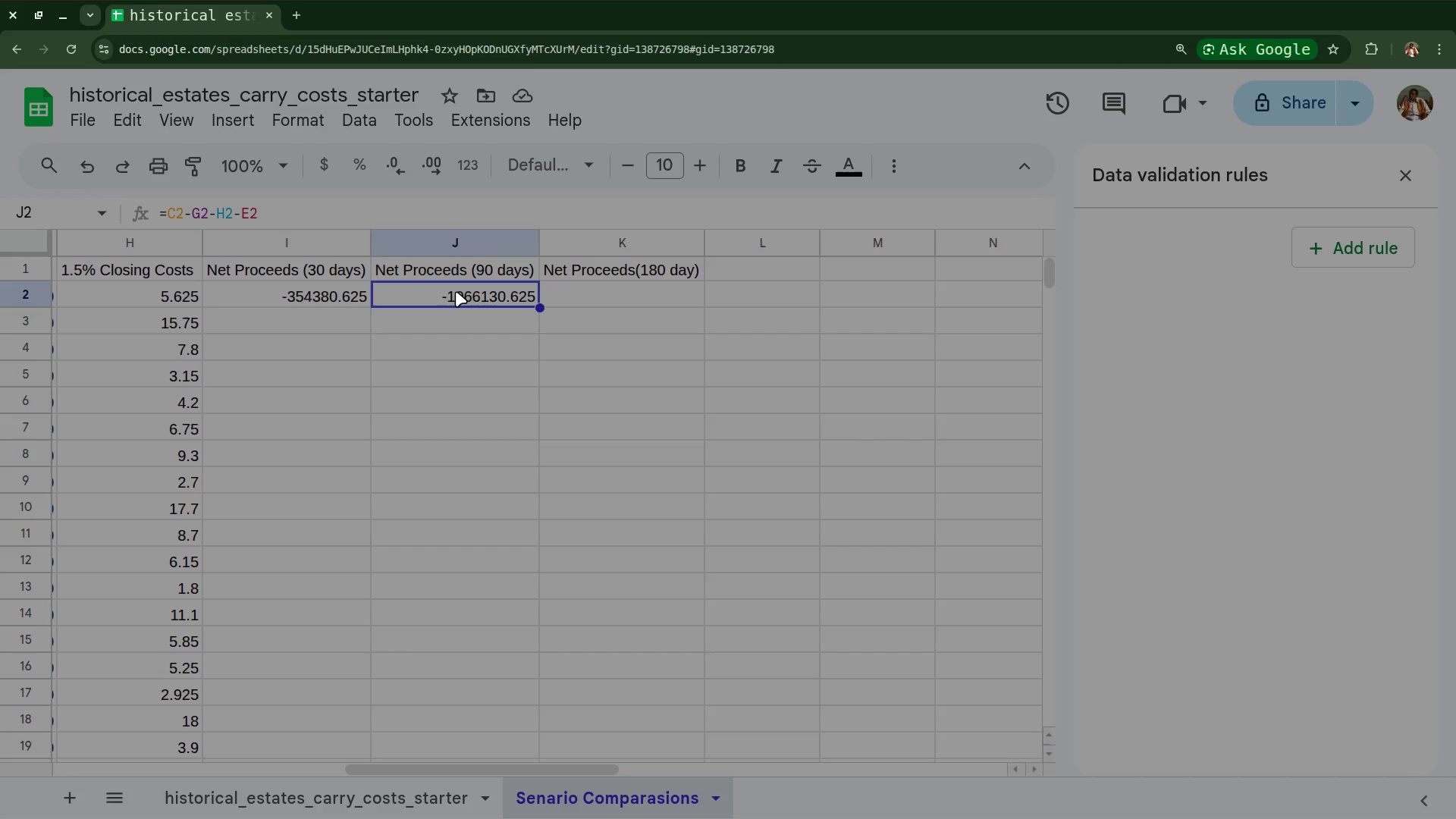 
left_click([573, 281])
 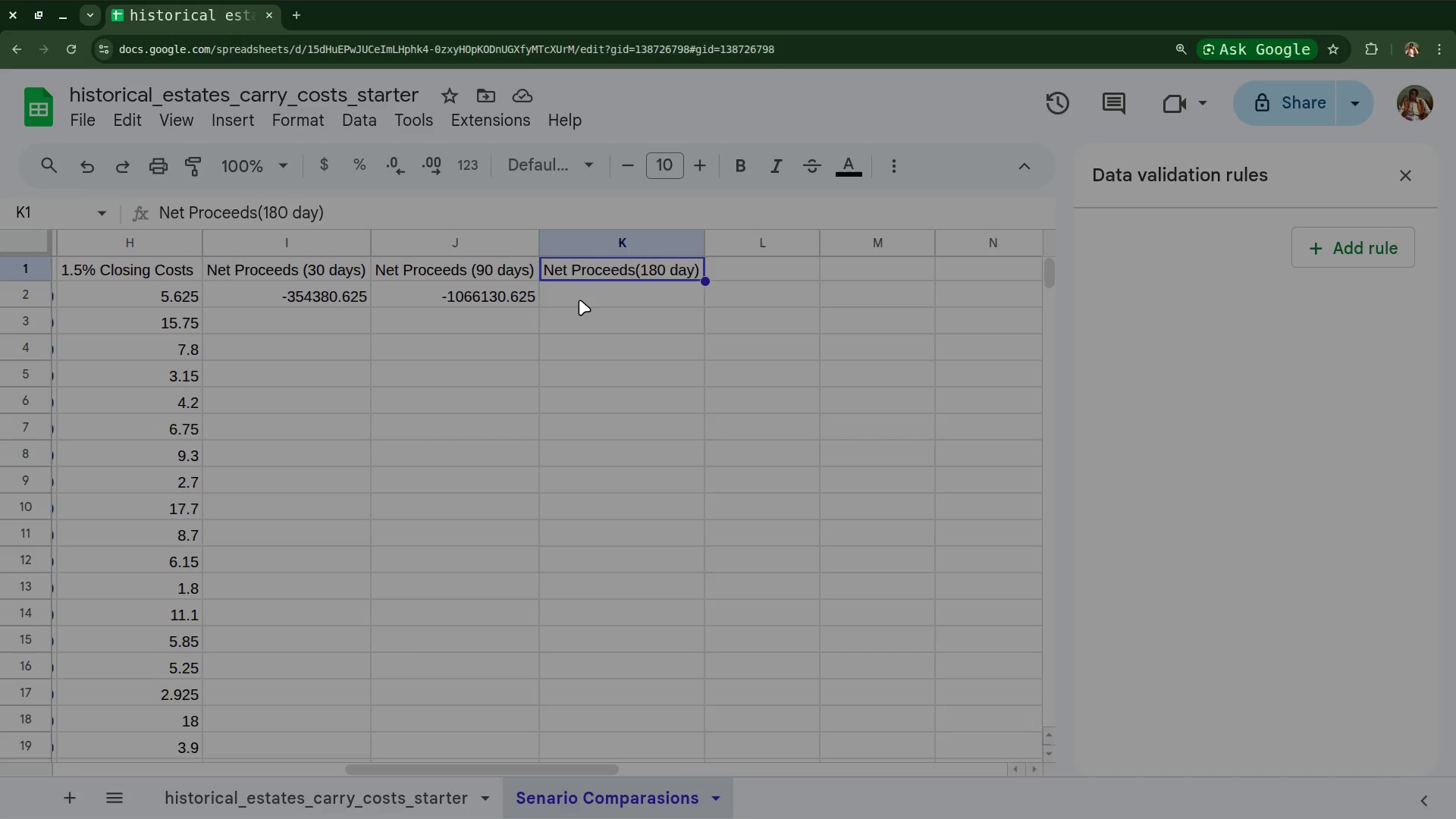 
type(=C2-G2-H2)
 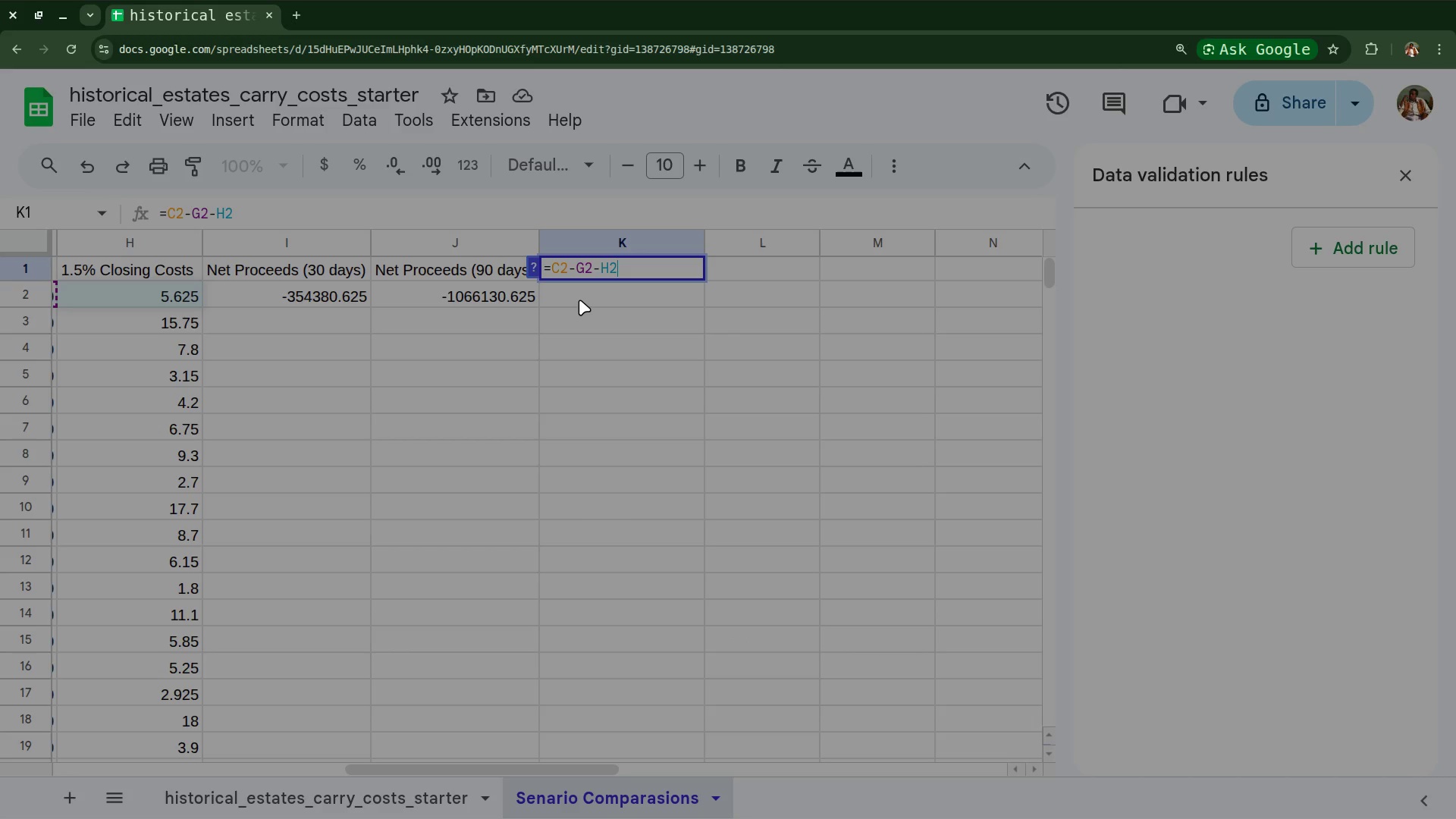 
type(-F2)
 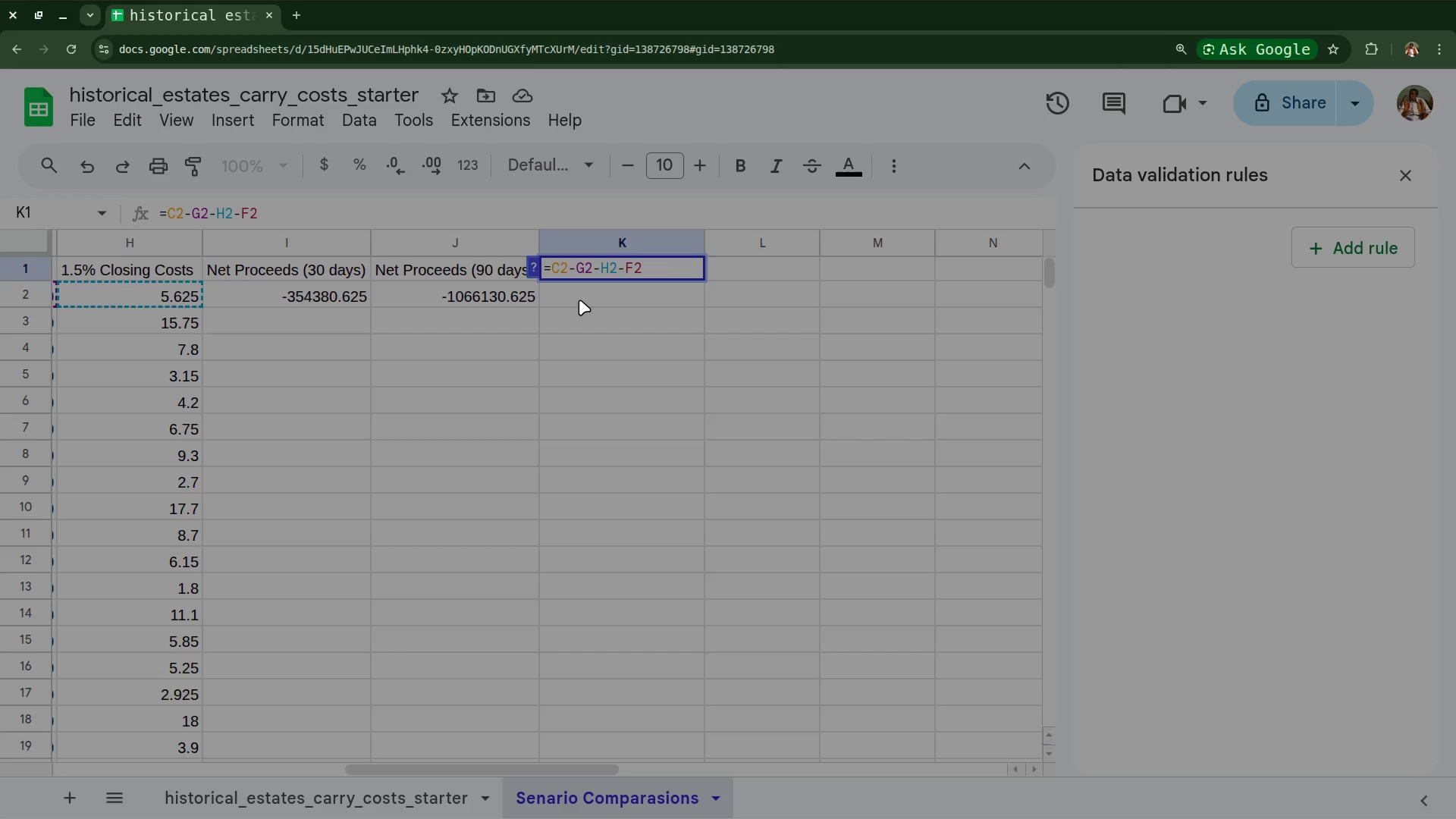 
wait(7.63)
 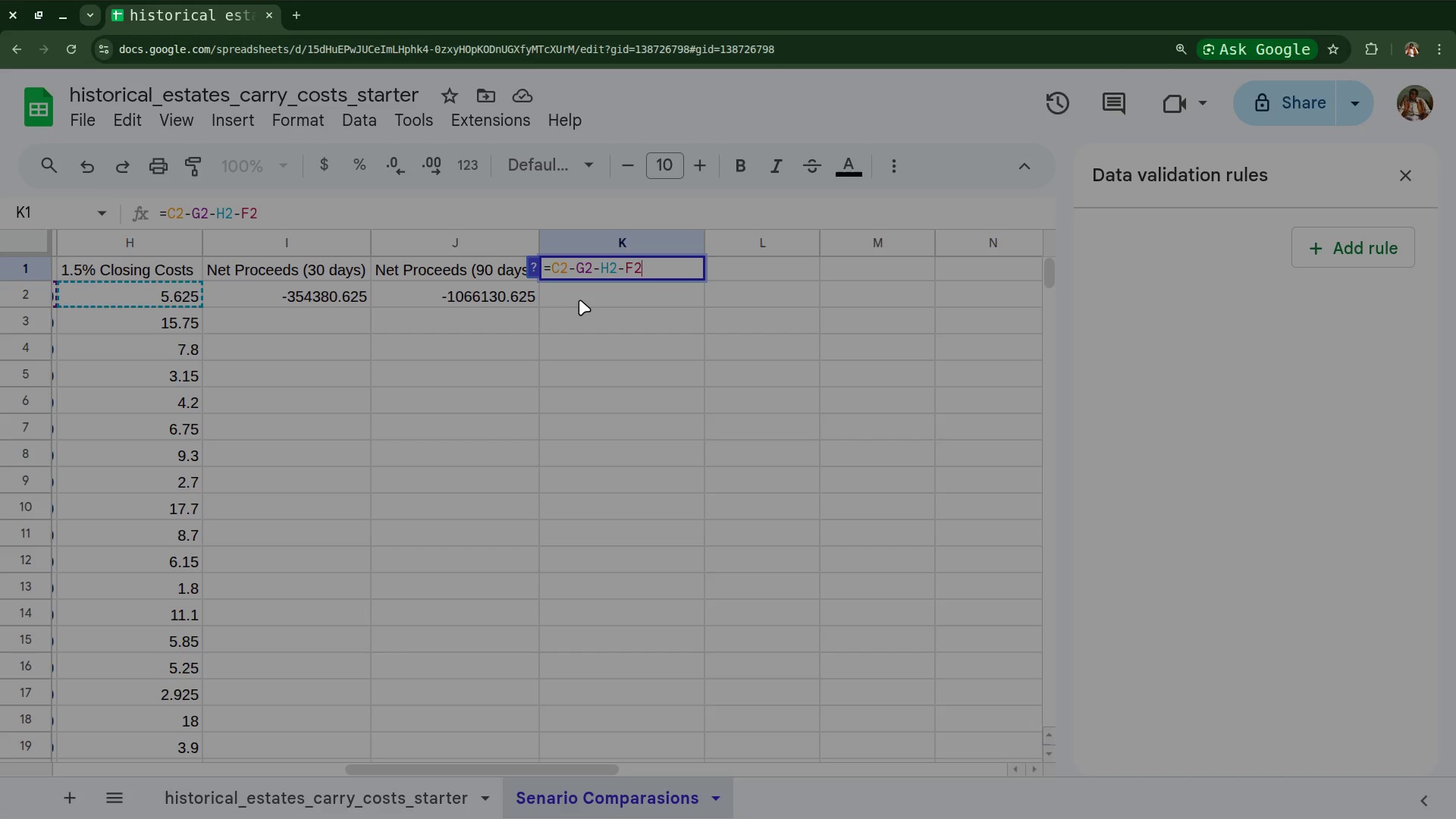 
key(Enter)
 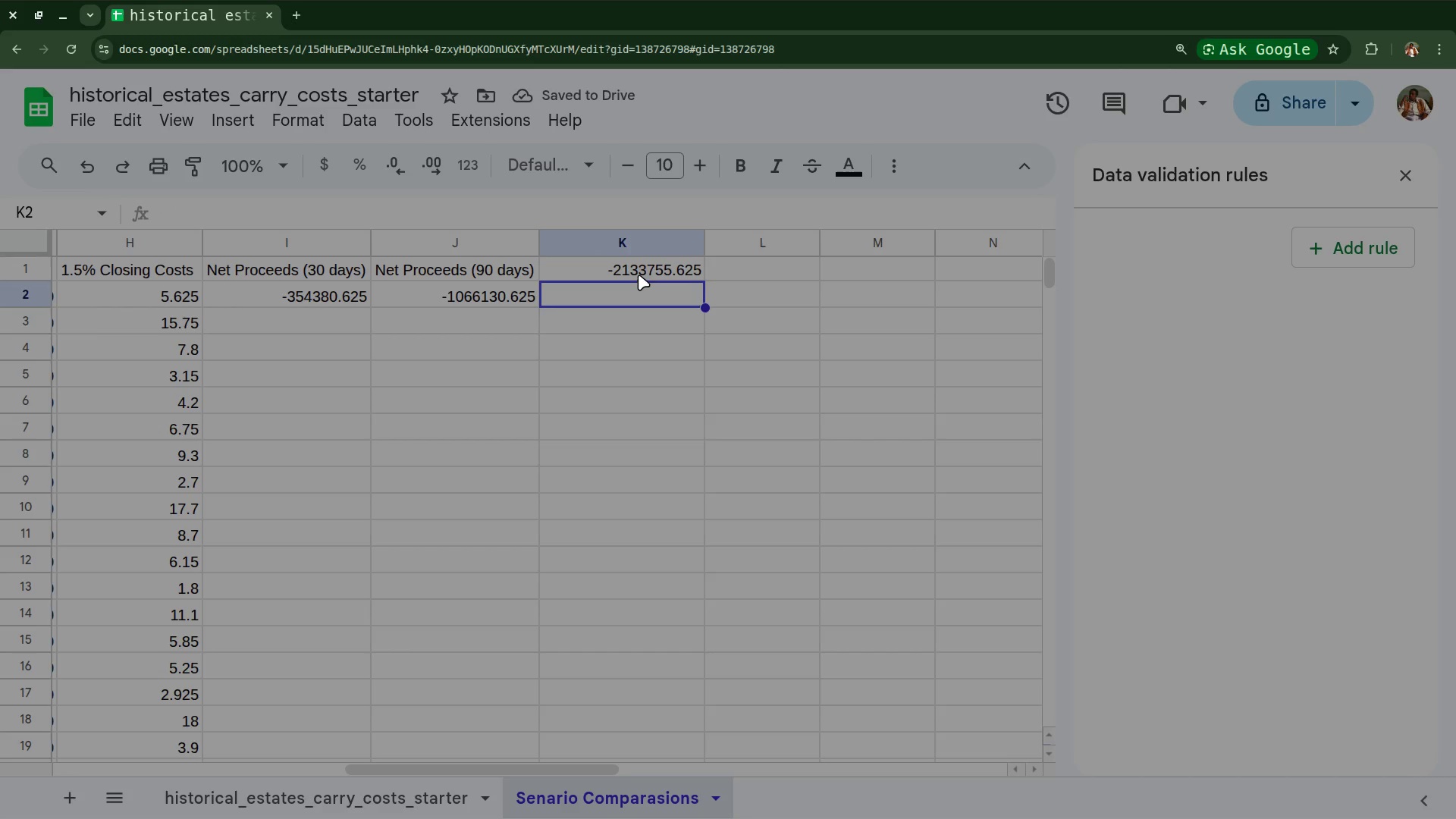 
wait(8.17)
 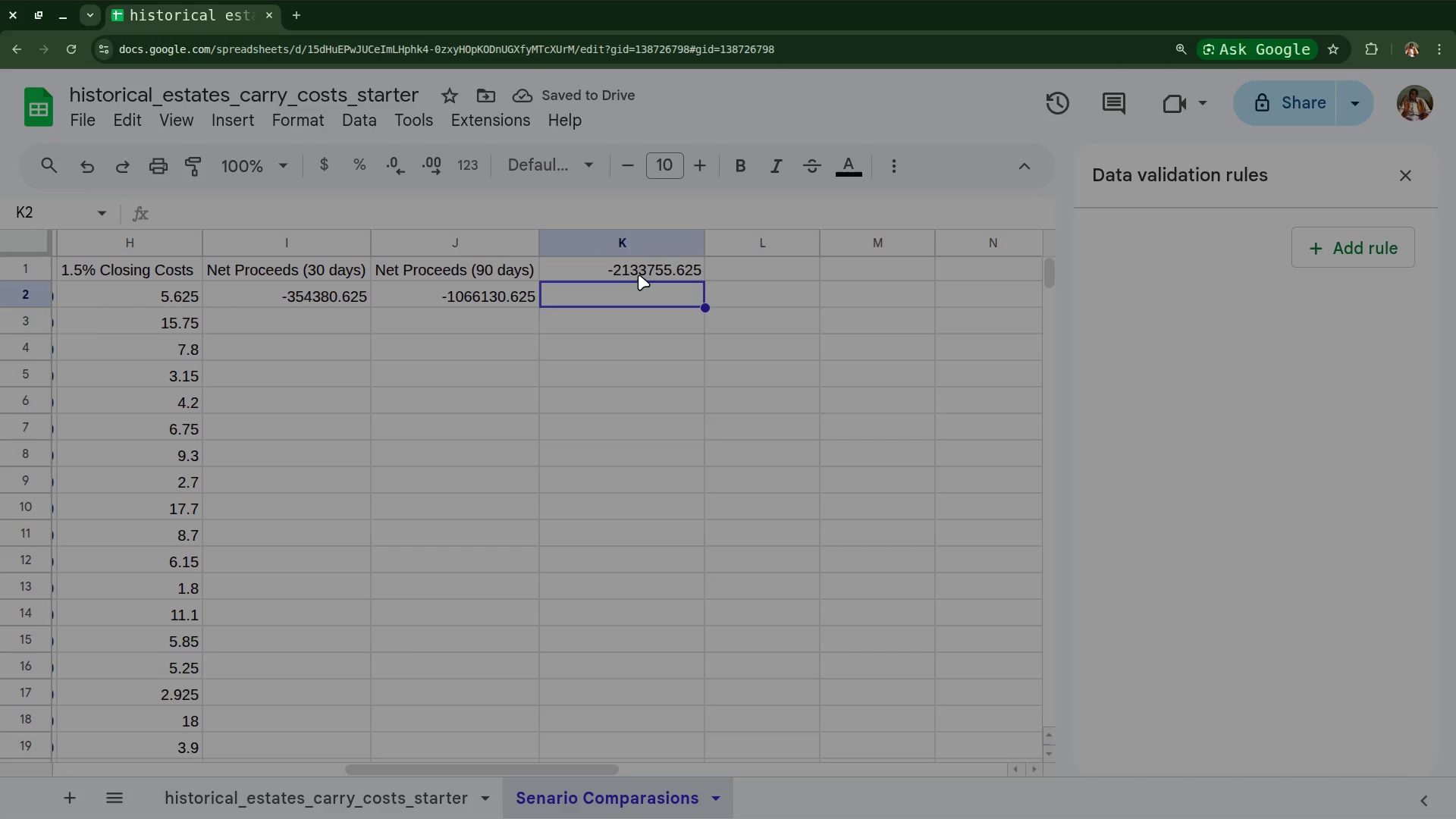 
left_click([626, 271])
 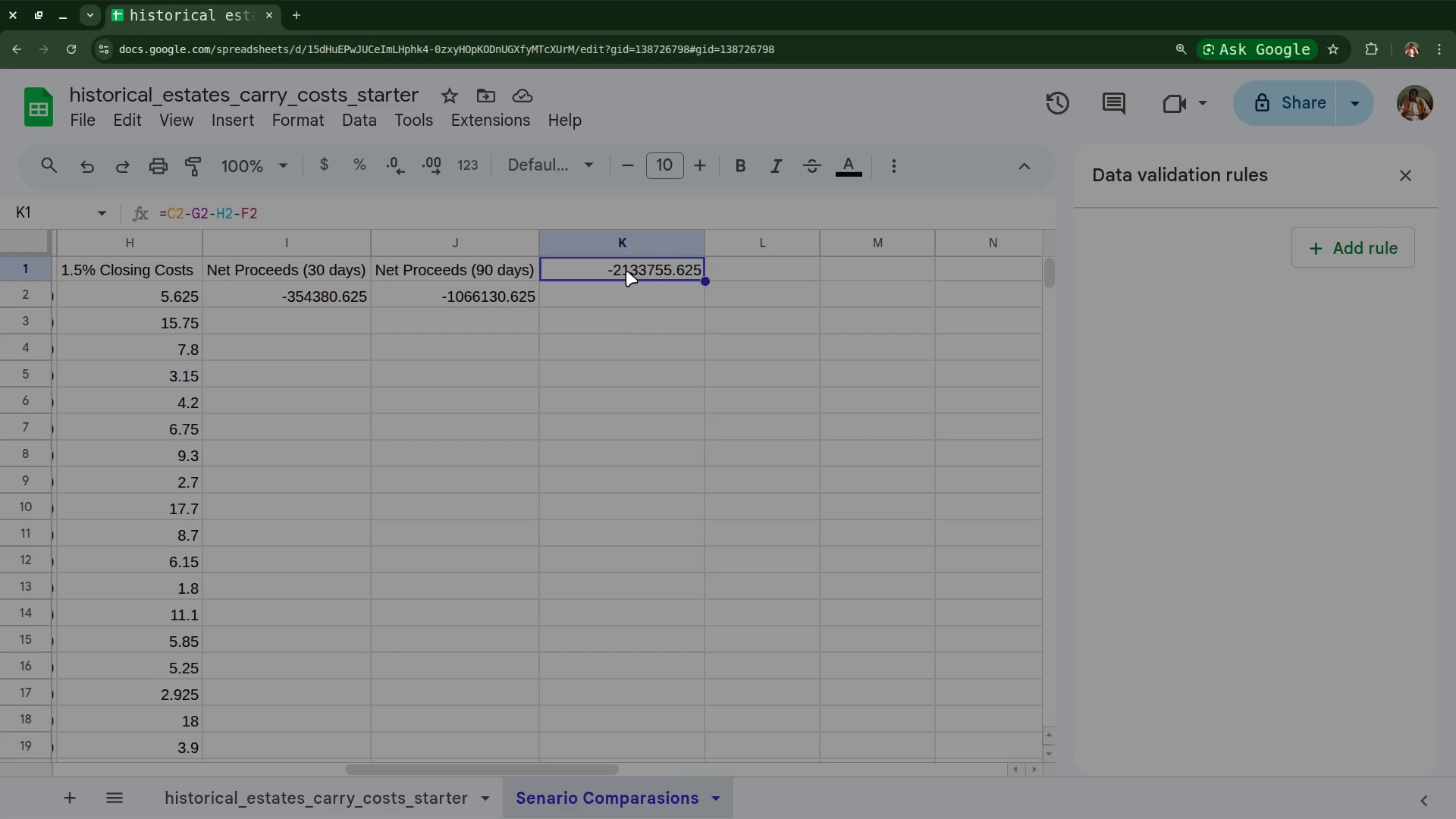 
key(Backspace)
 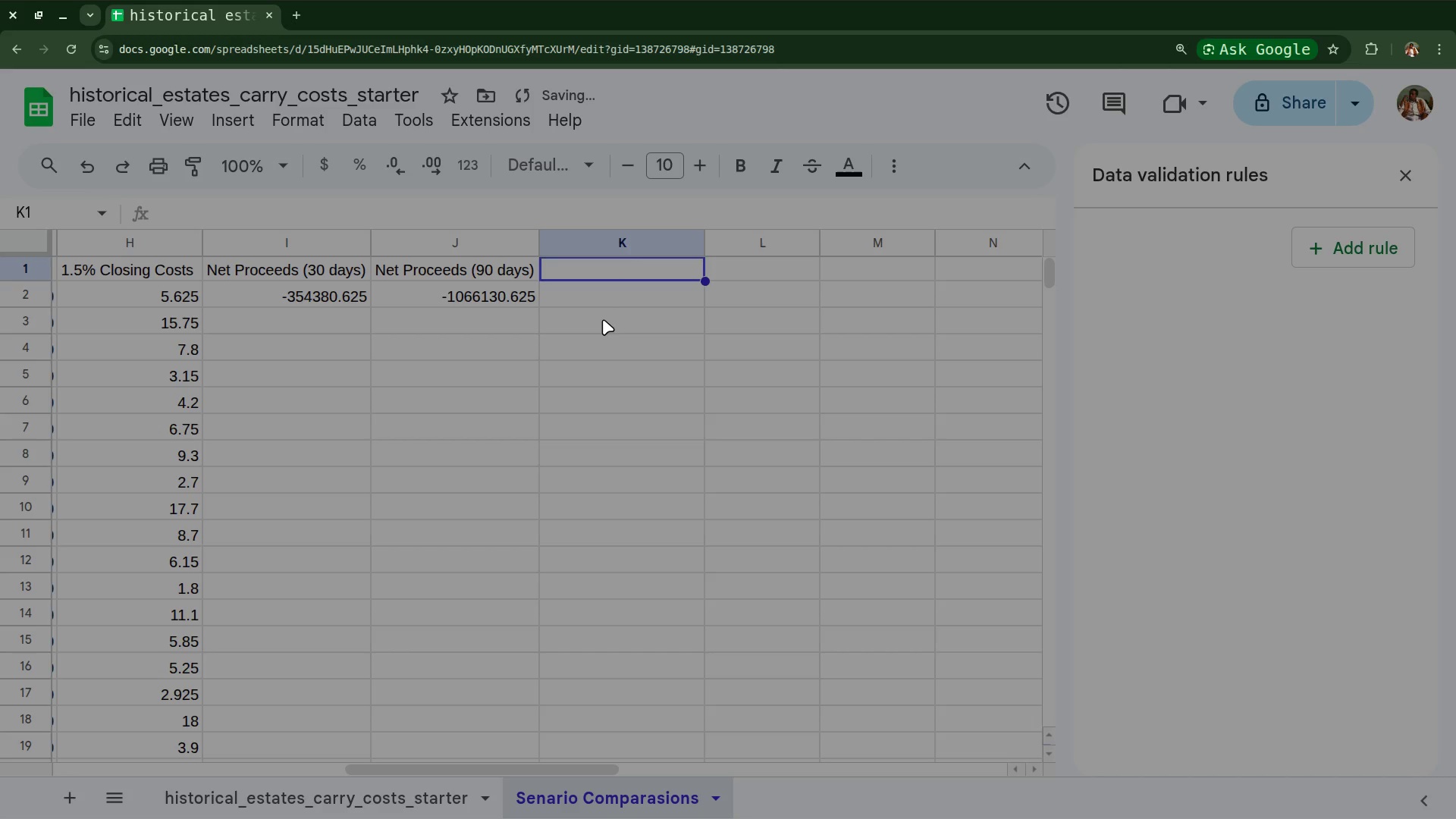 
scroll: coordinate [603, 319], scroll_direction: up, amount: 15.0
 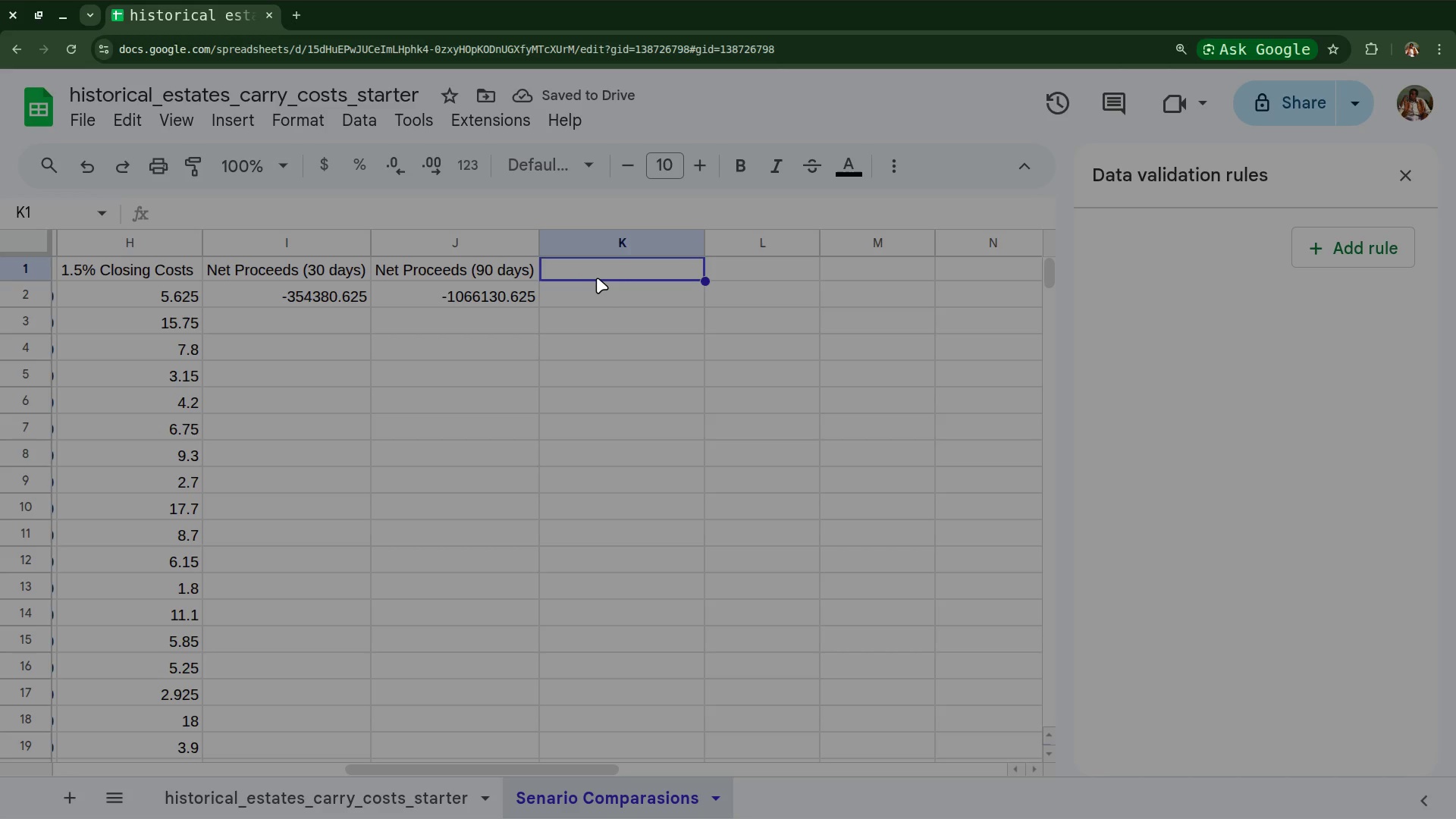 
key(Control+Z)
 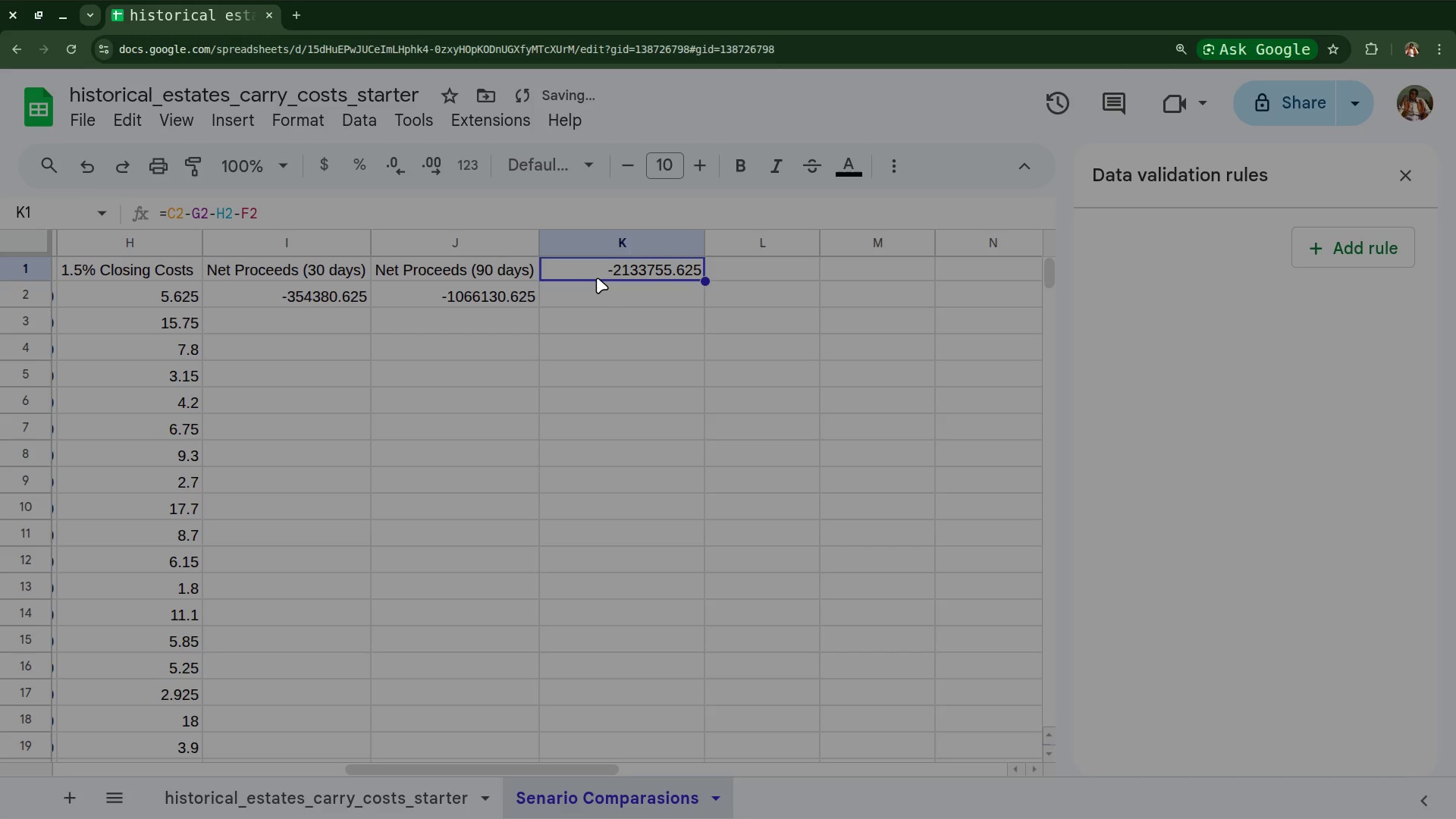 
key(Control+Z)
 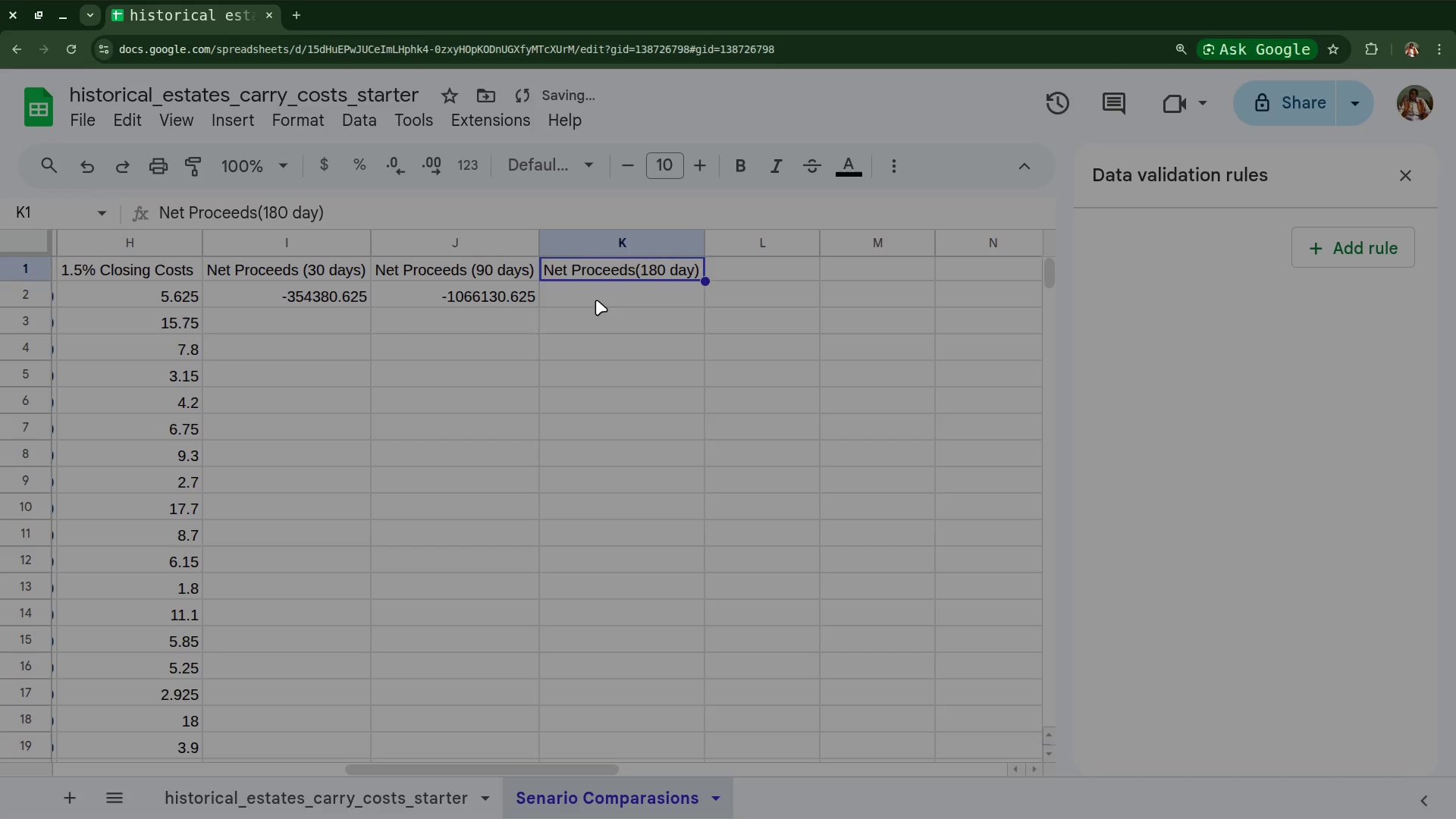 
left_click([596, 292])
 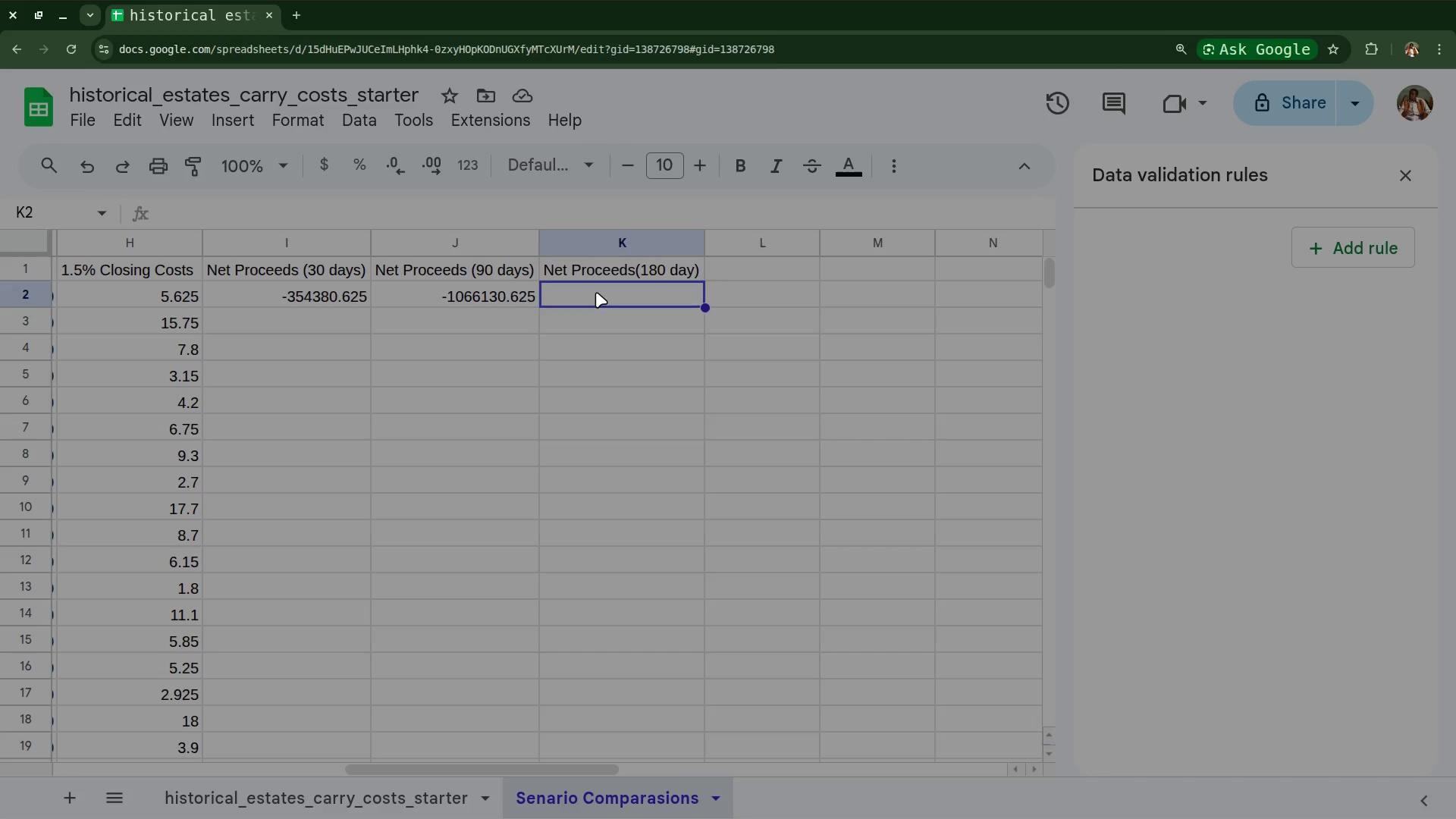 
wait(7.43)
 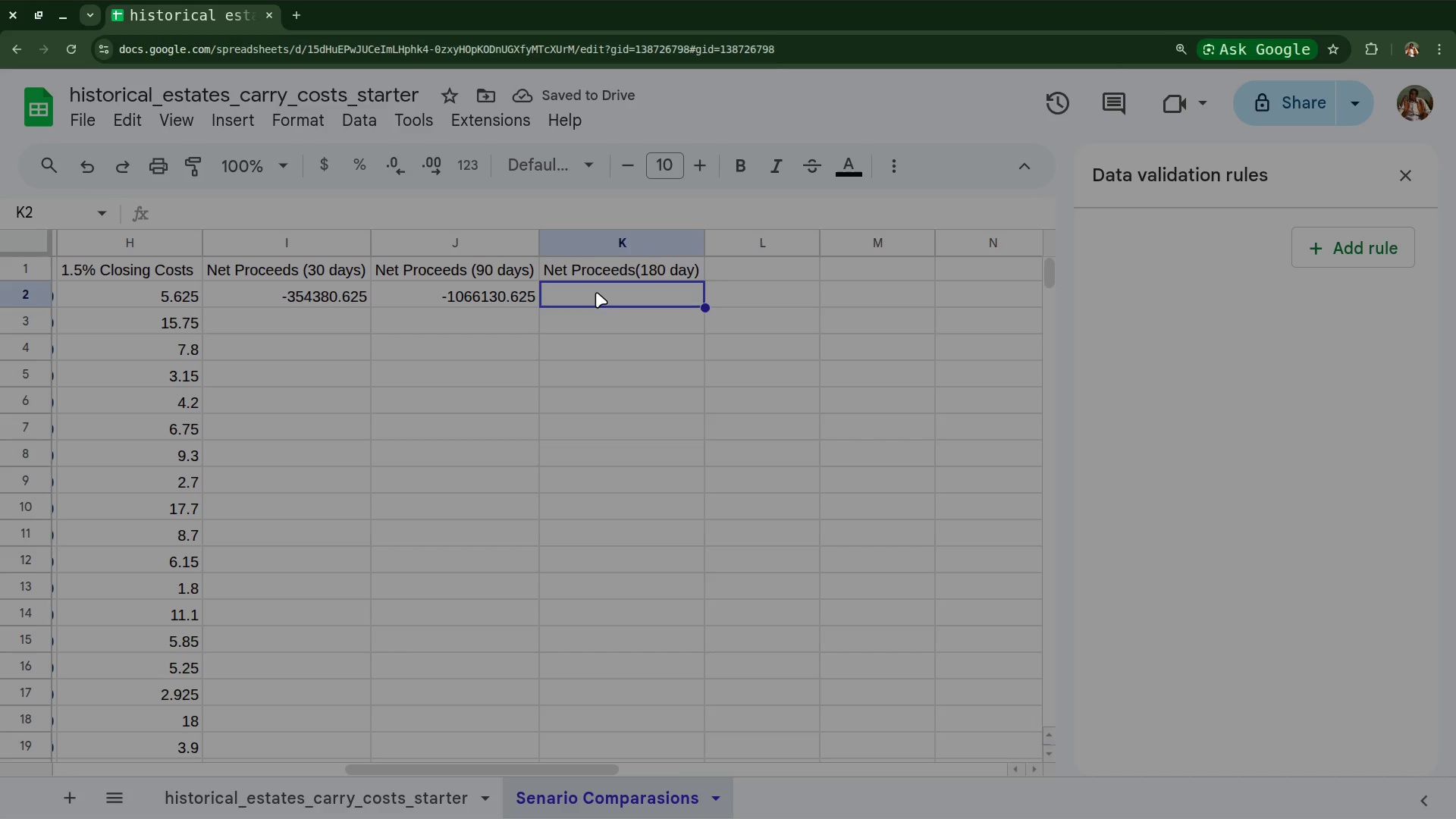 
type(=C2)
 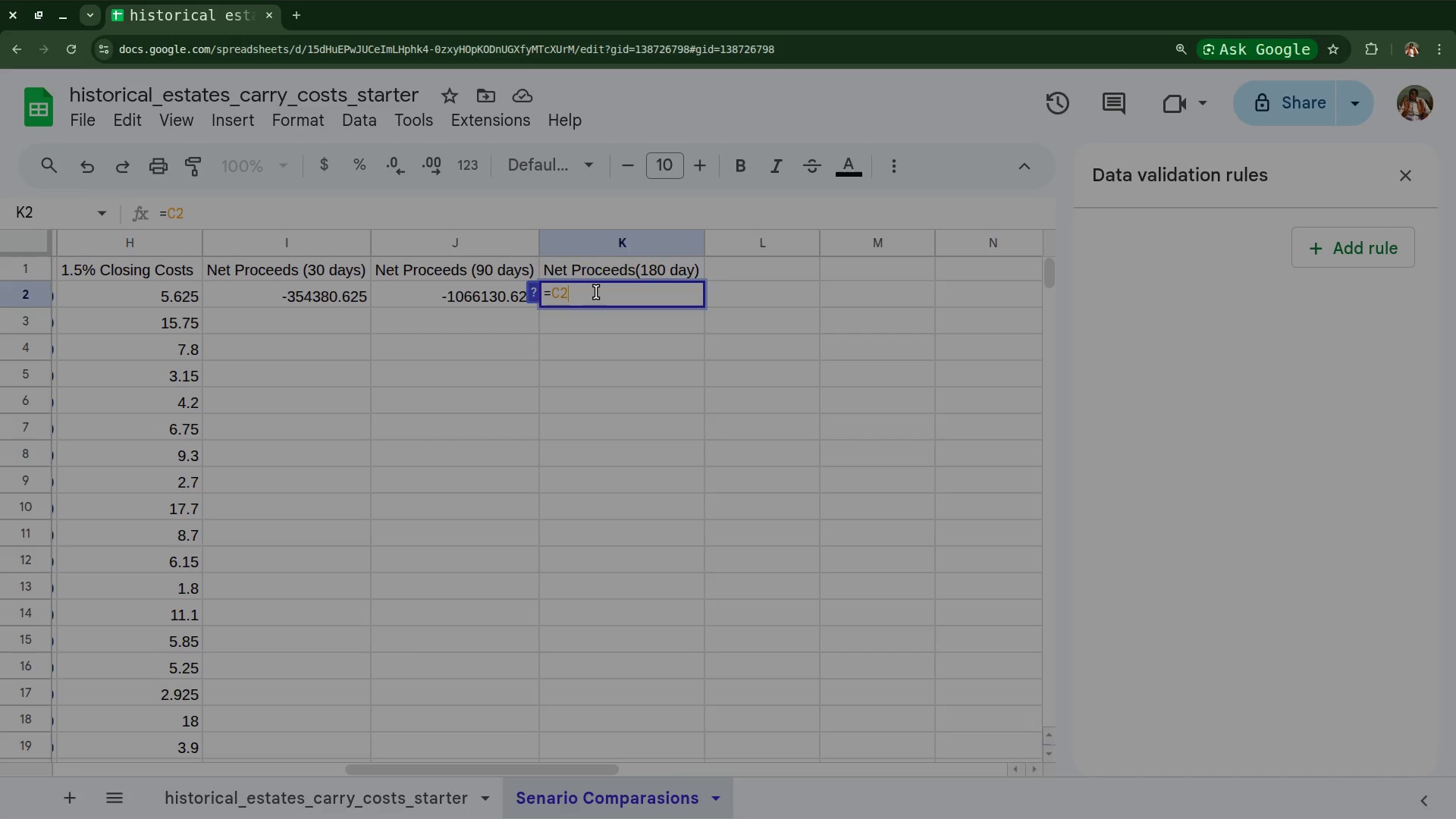 
type(-G2-H2-F2)
 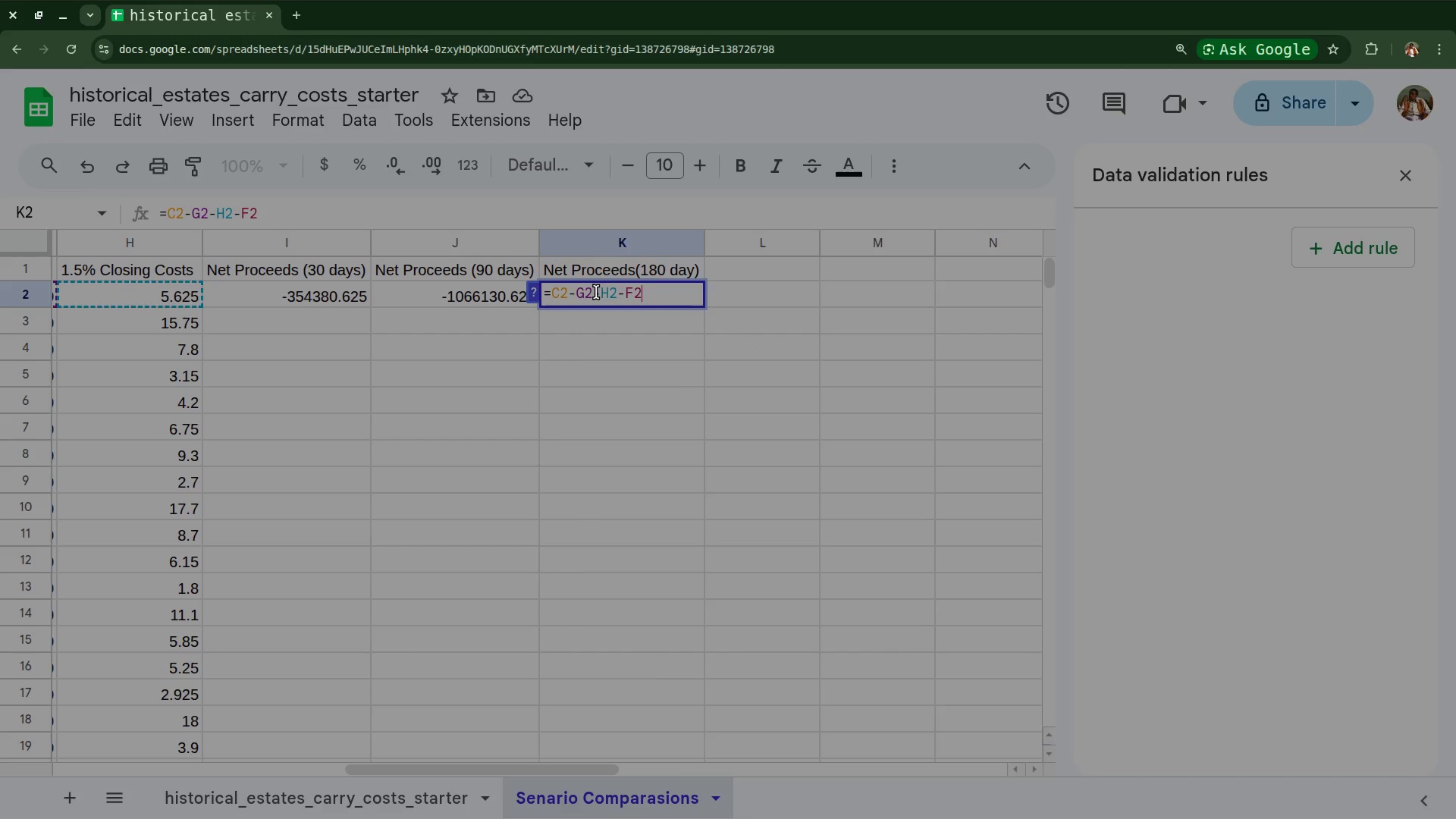 
key(Enter)
 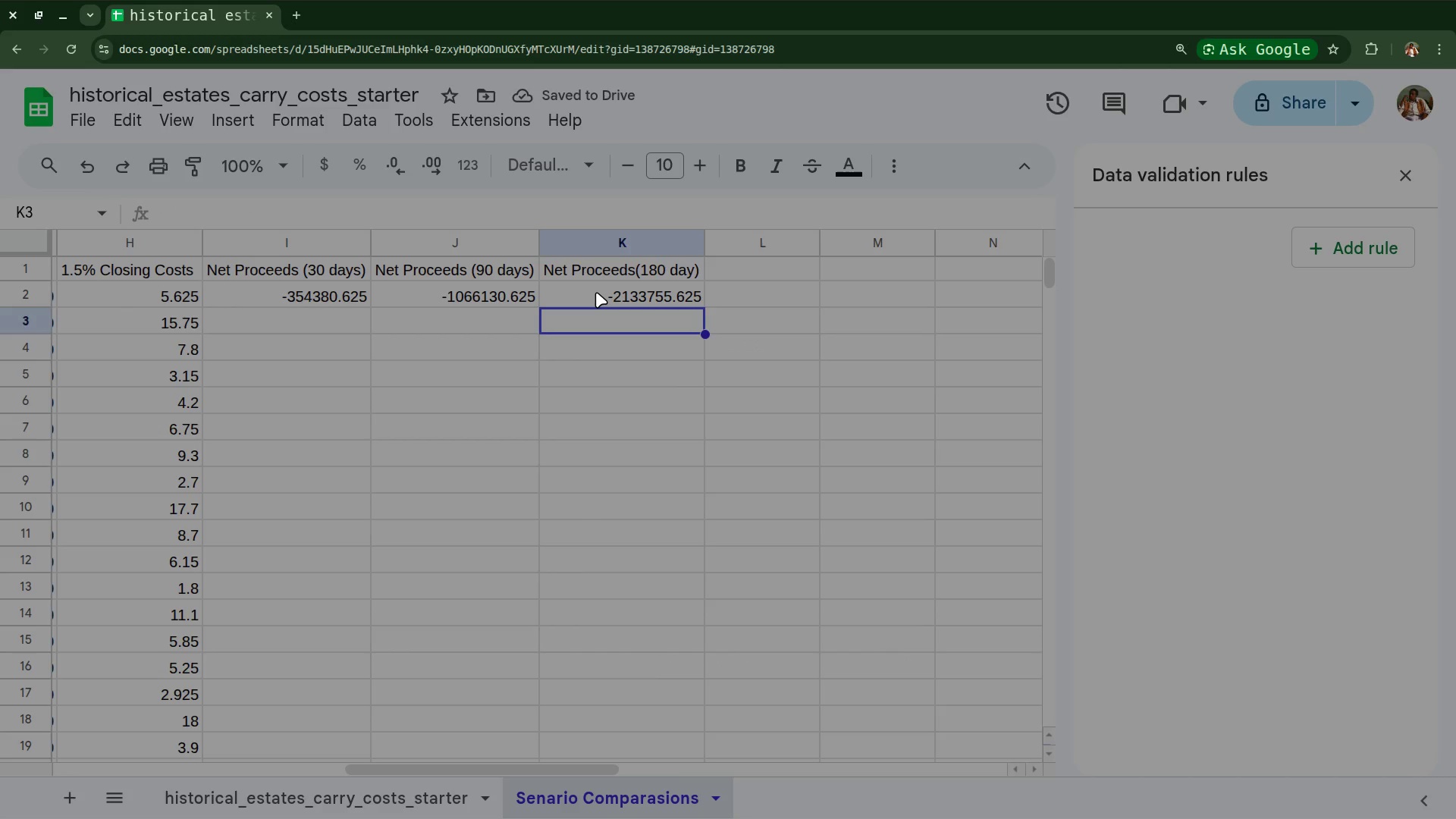 
wait(5.87)
 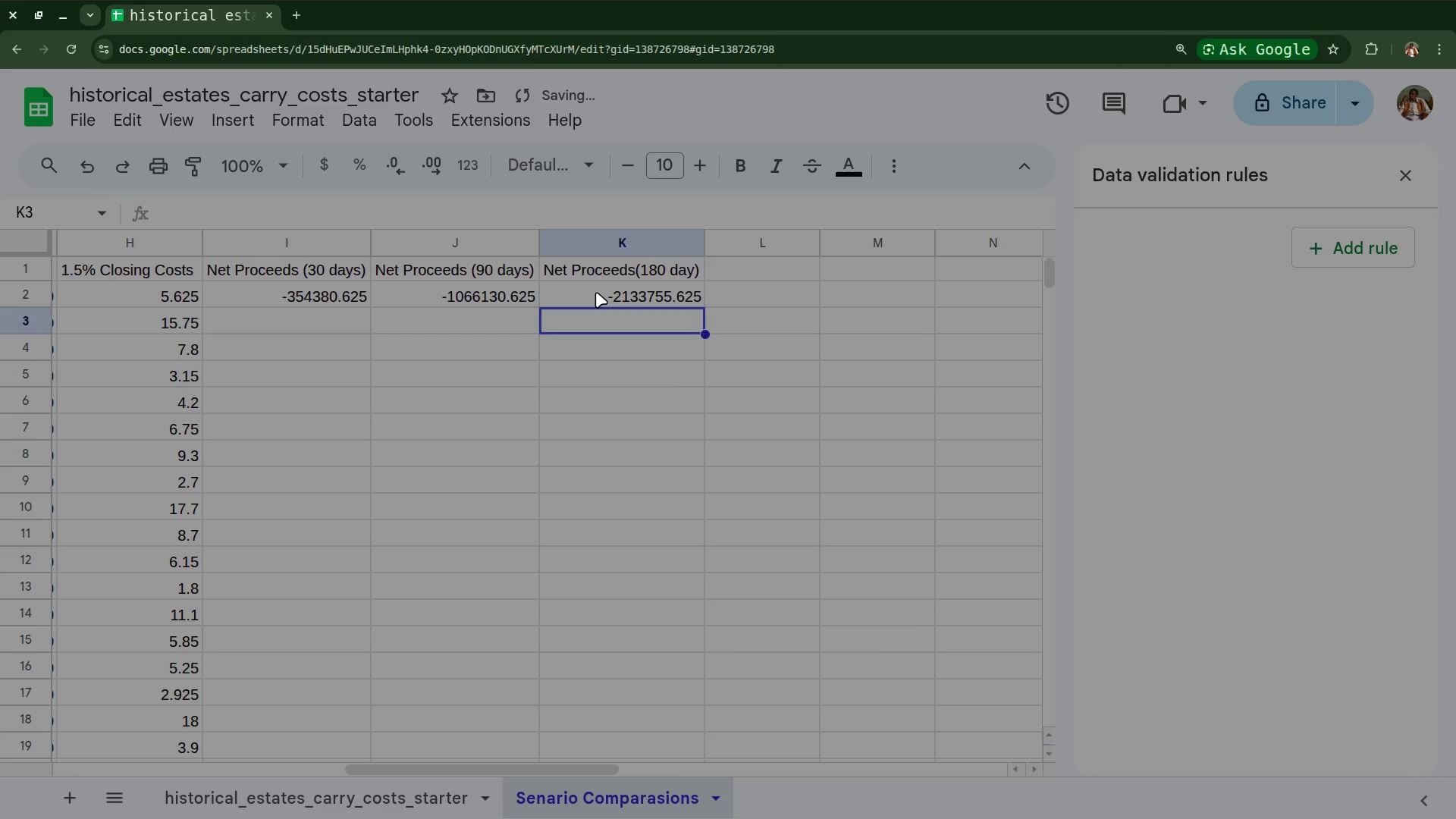 
left_click([639, 292])
 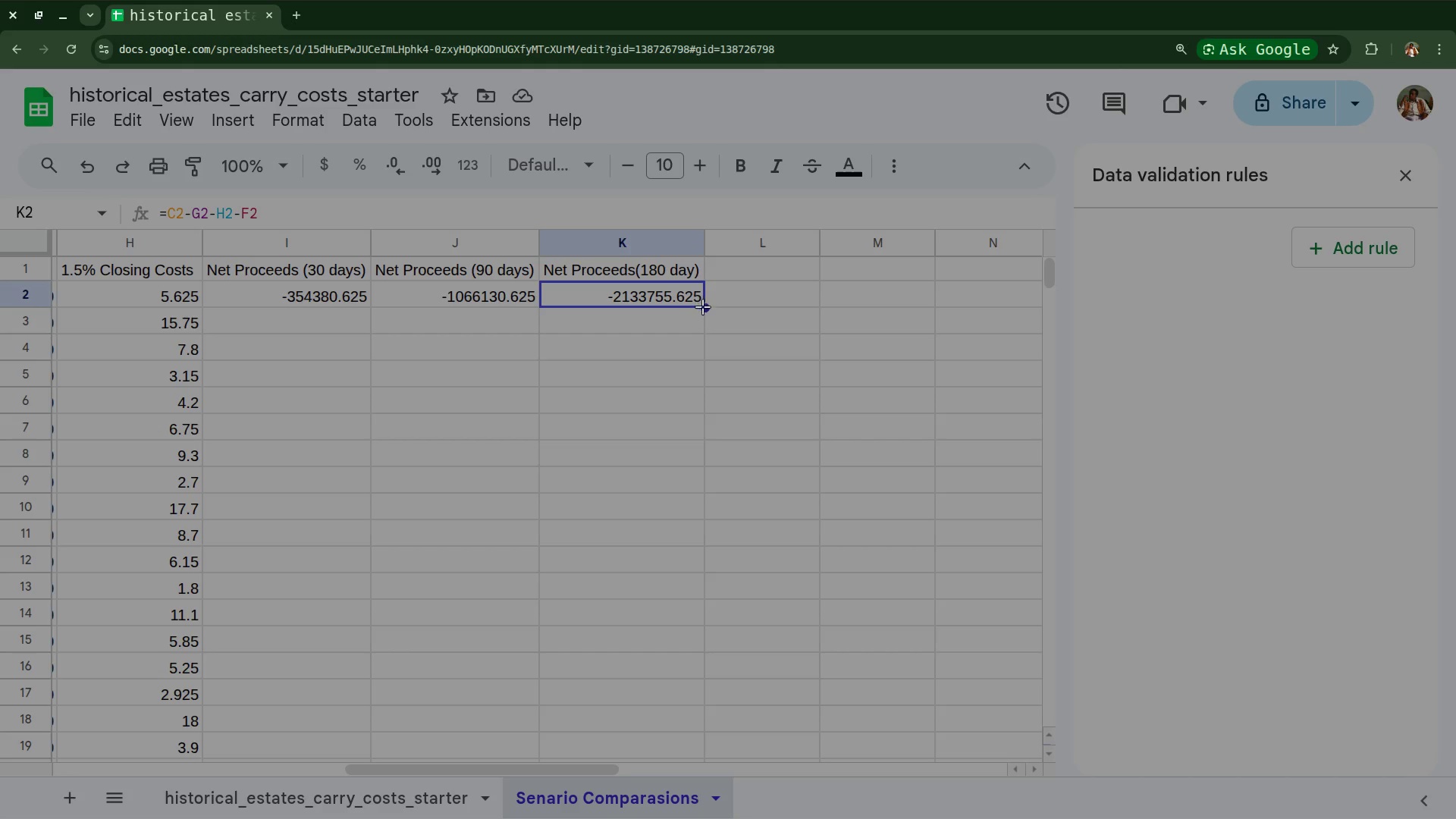 
left_click_drag(start_coordinate=[703, 309], to_coordinate=[691, 583])
 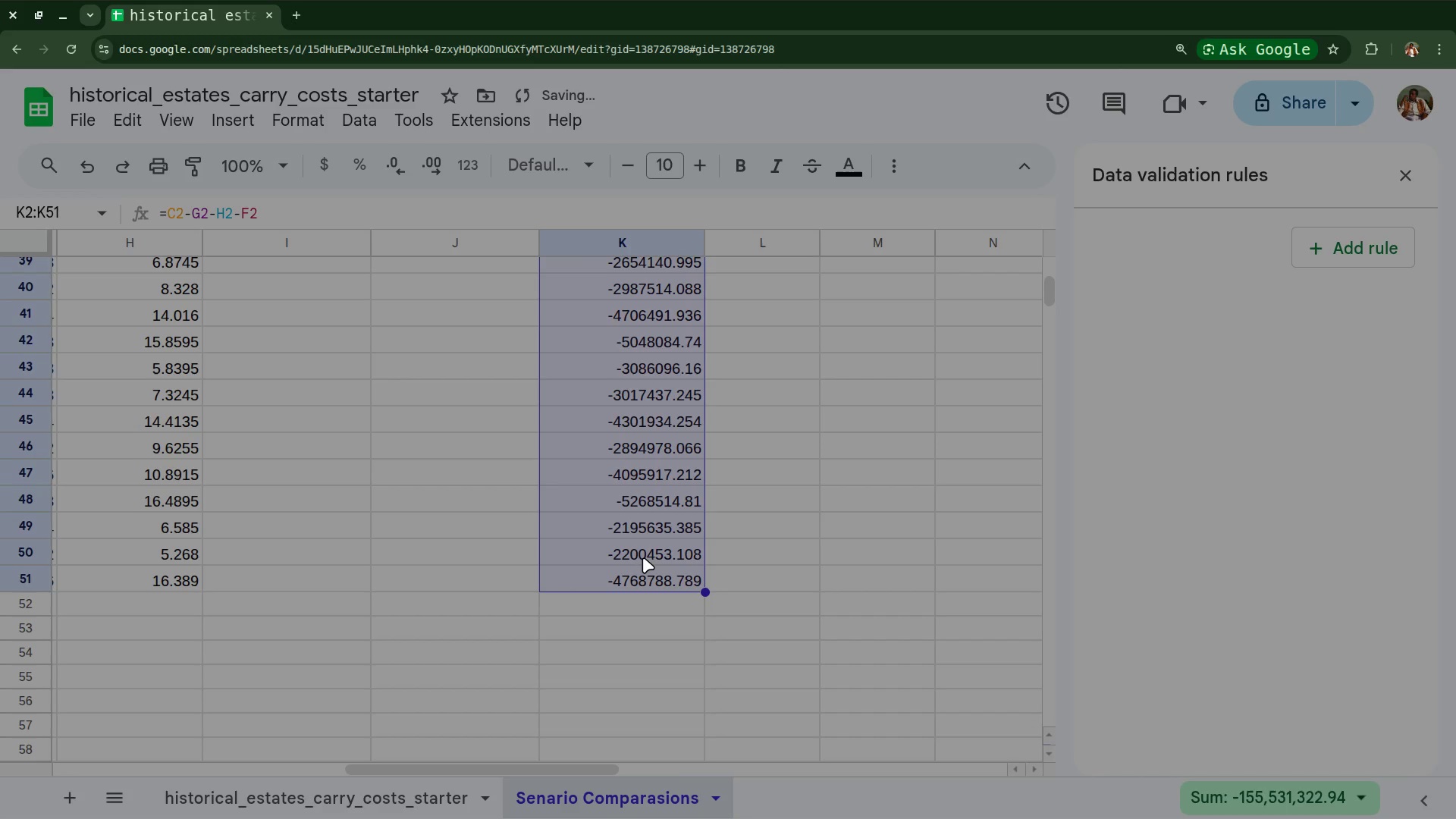 
scroll: coordinate [643, 557], scroll_direction: up, amount: 13.0
 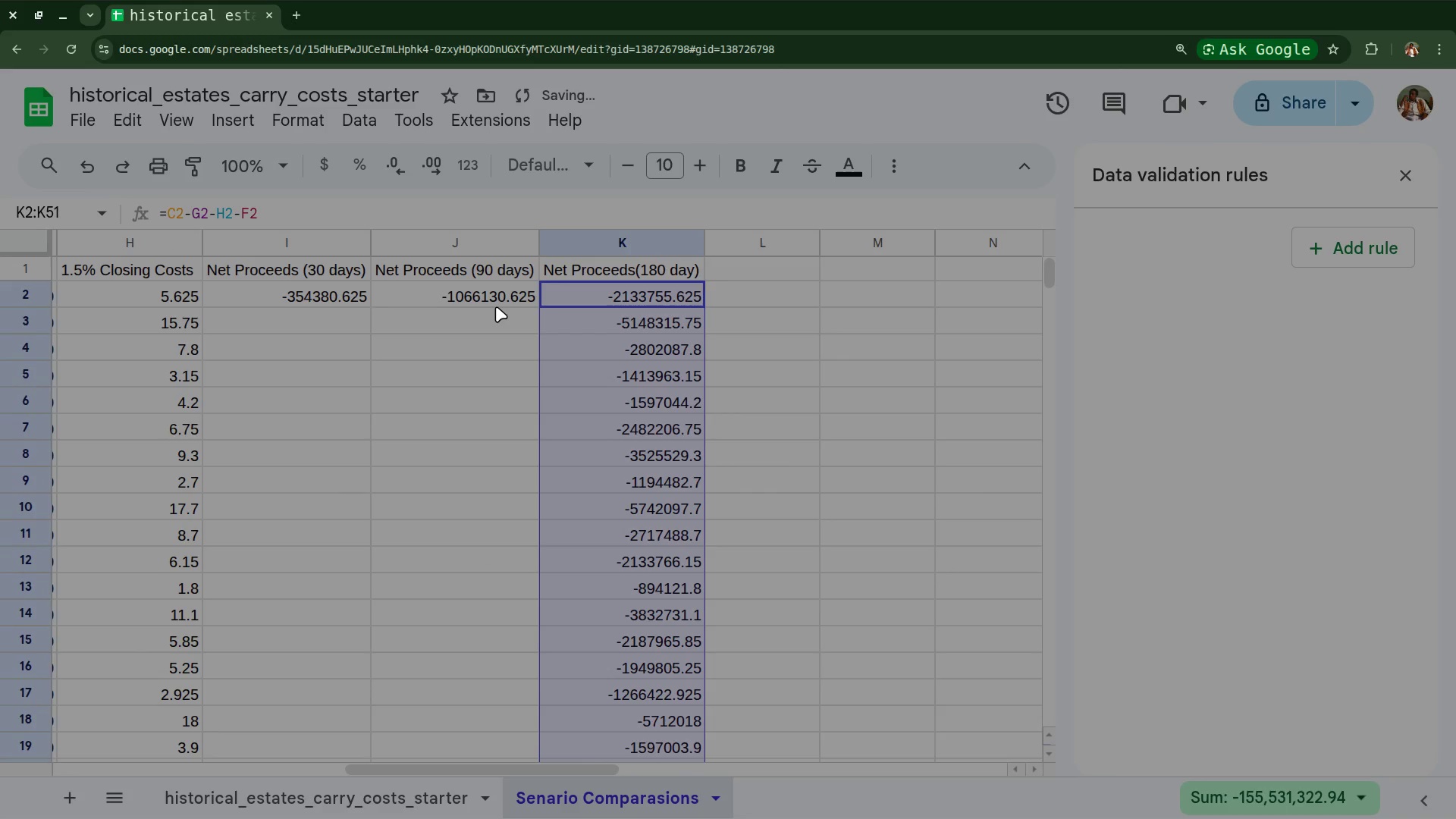 
left_click([491, 294])
 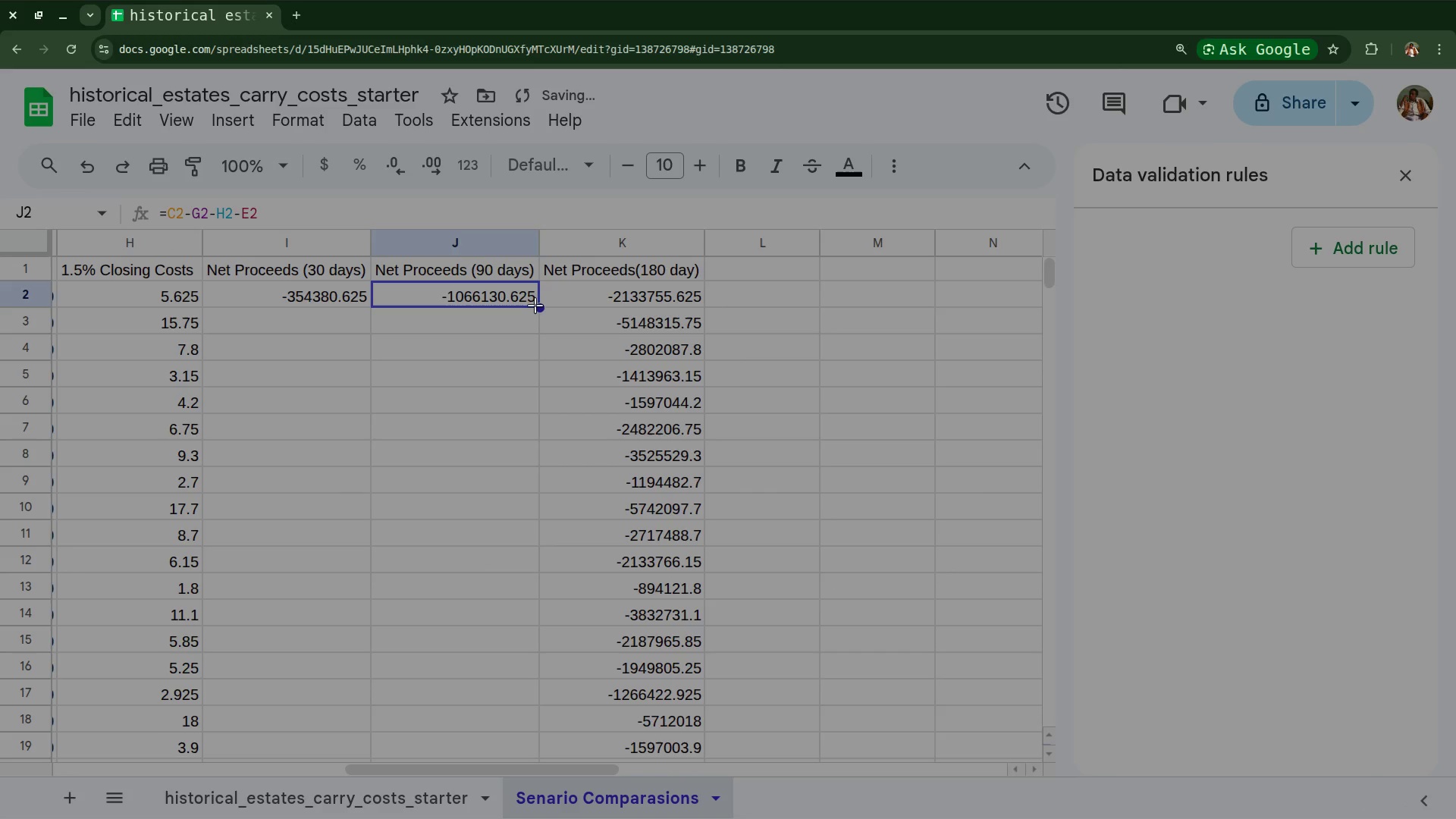 
left_click_drag(start_coordinate=[535, 307], to_coordinate=[539, 613])
 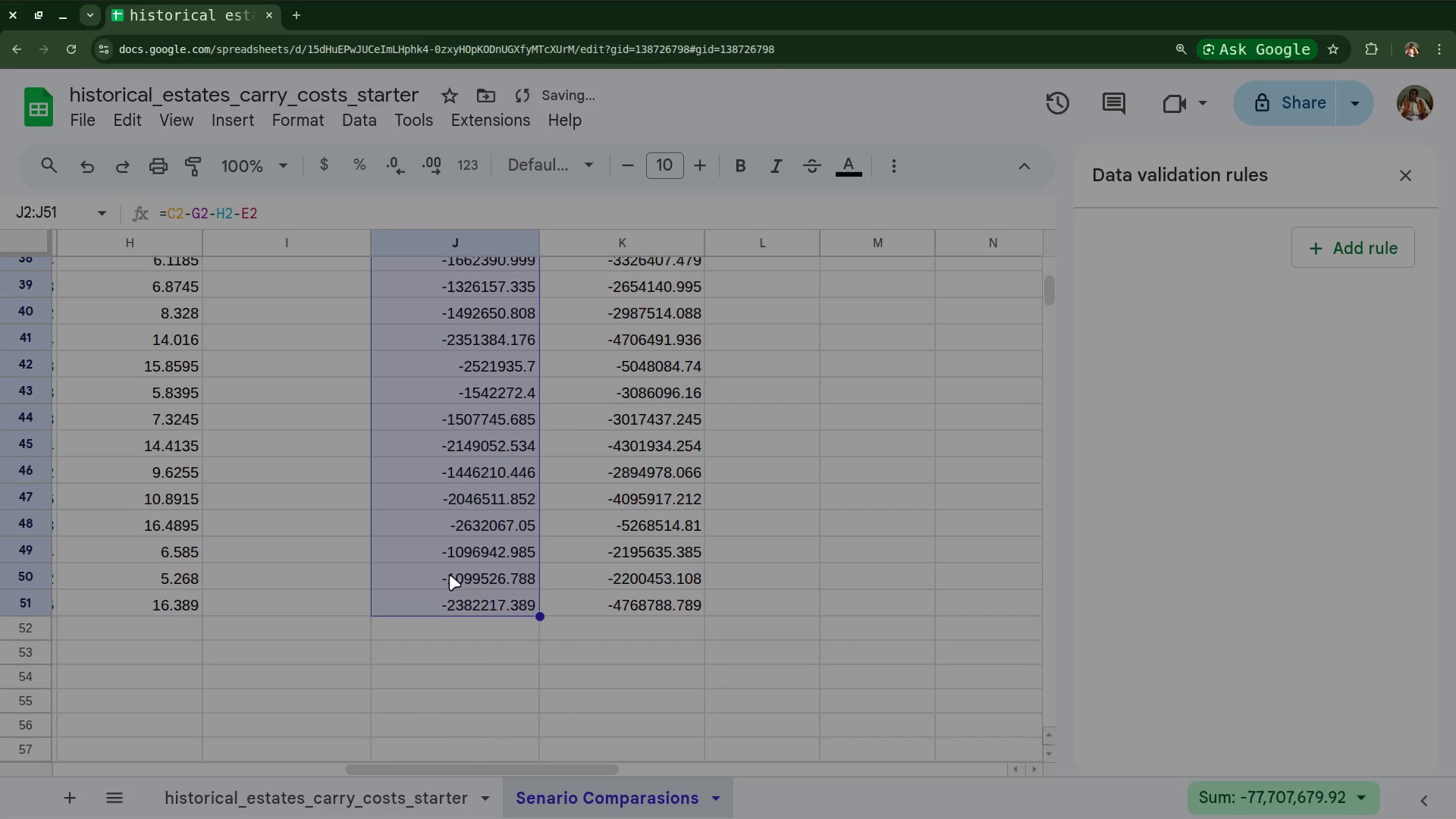 
scroll: coordinate [450, 575], scroll_direction: up, amount: 19.0
 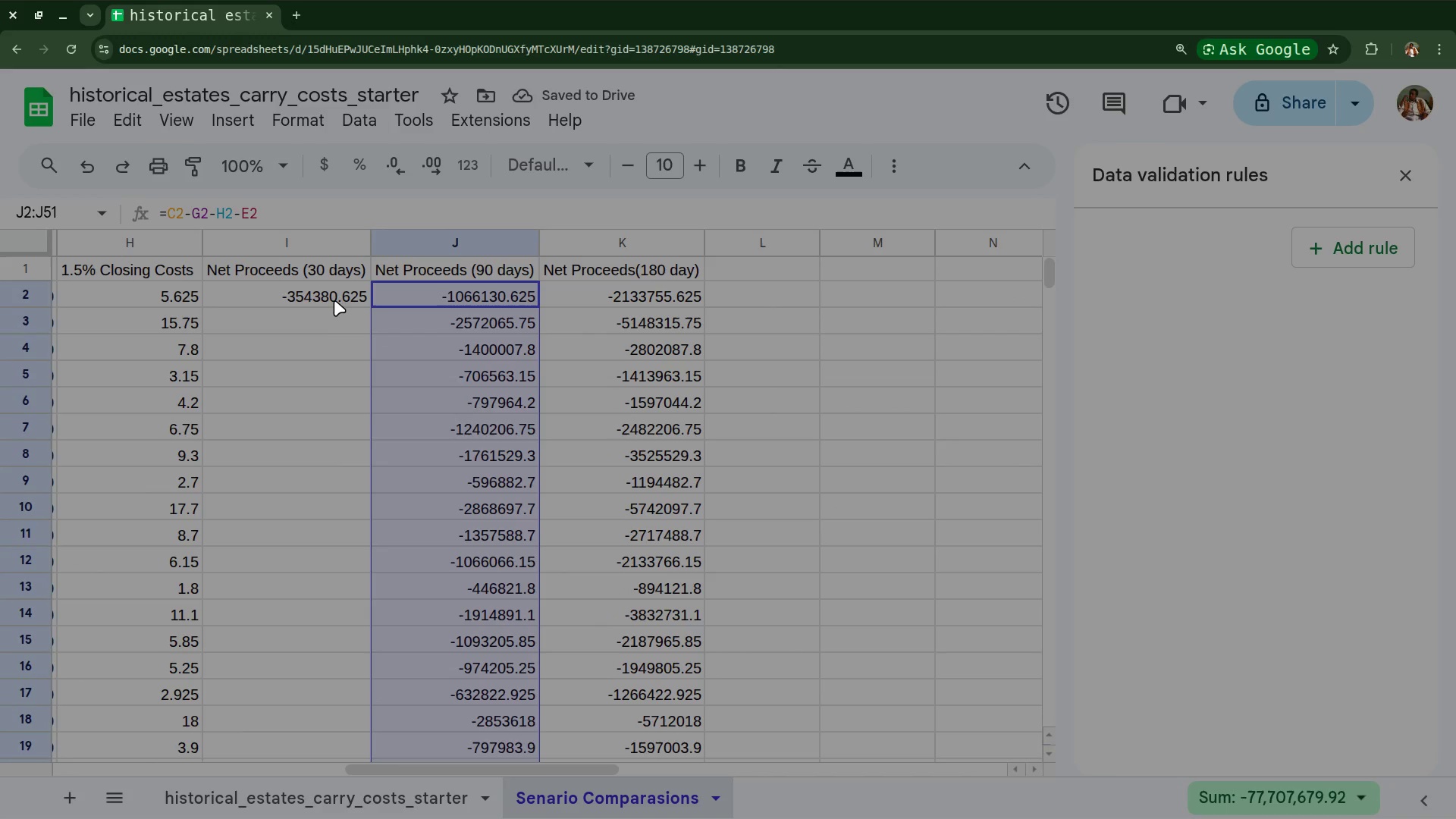 
left_click([334, 300])
 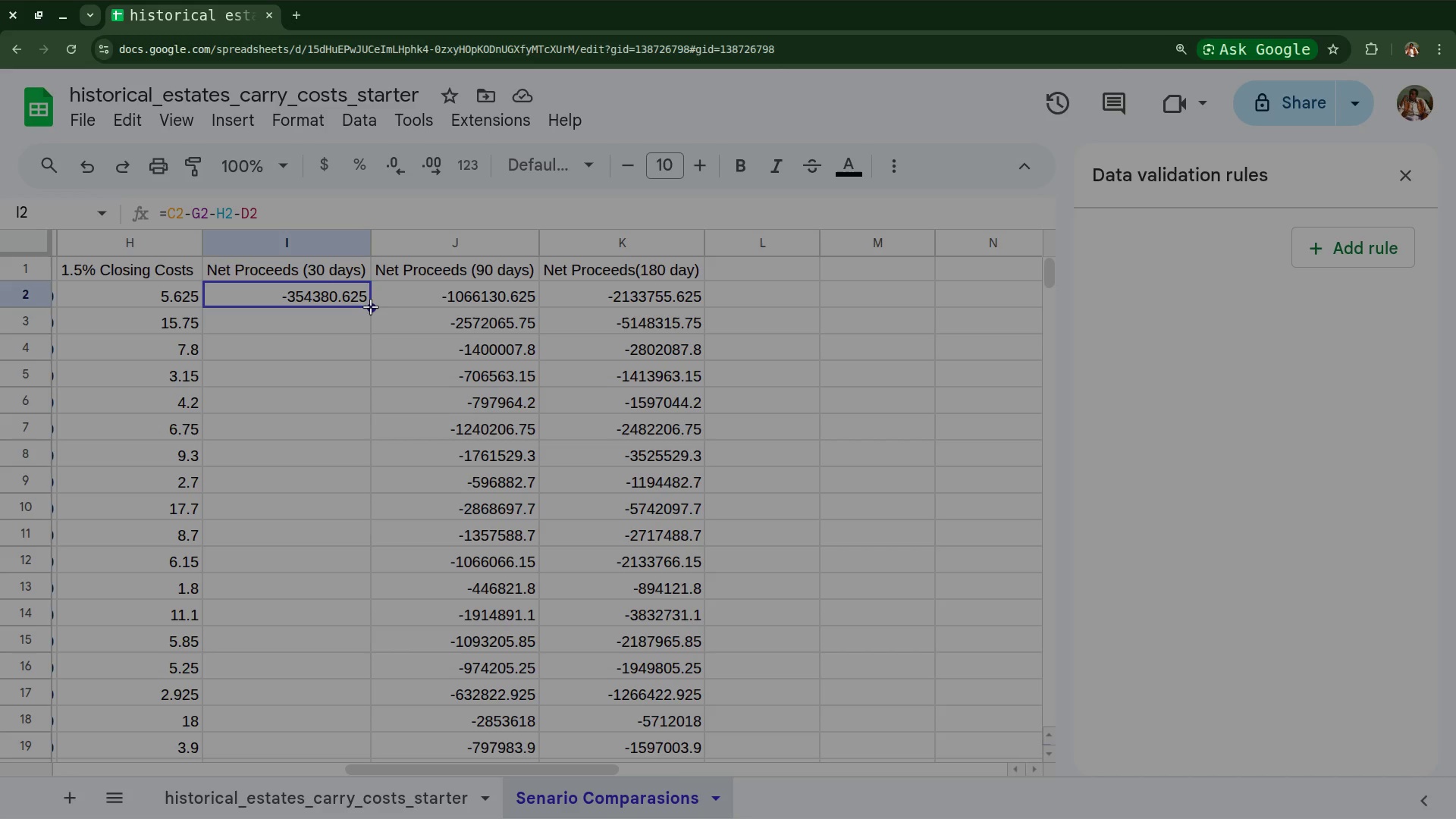 
left_click_drag(start_coordinate=[372, 307], to_coordinate=[363, 775])
 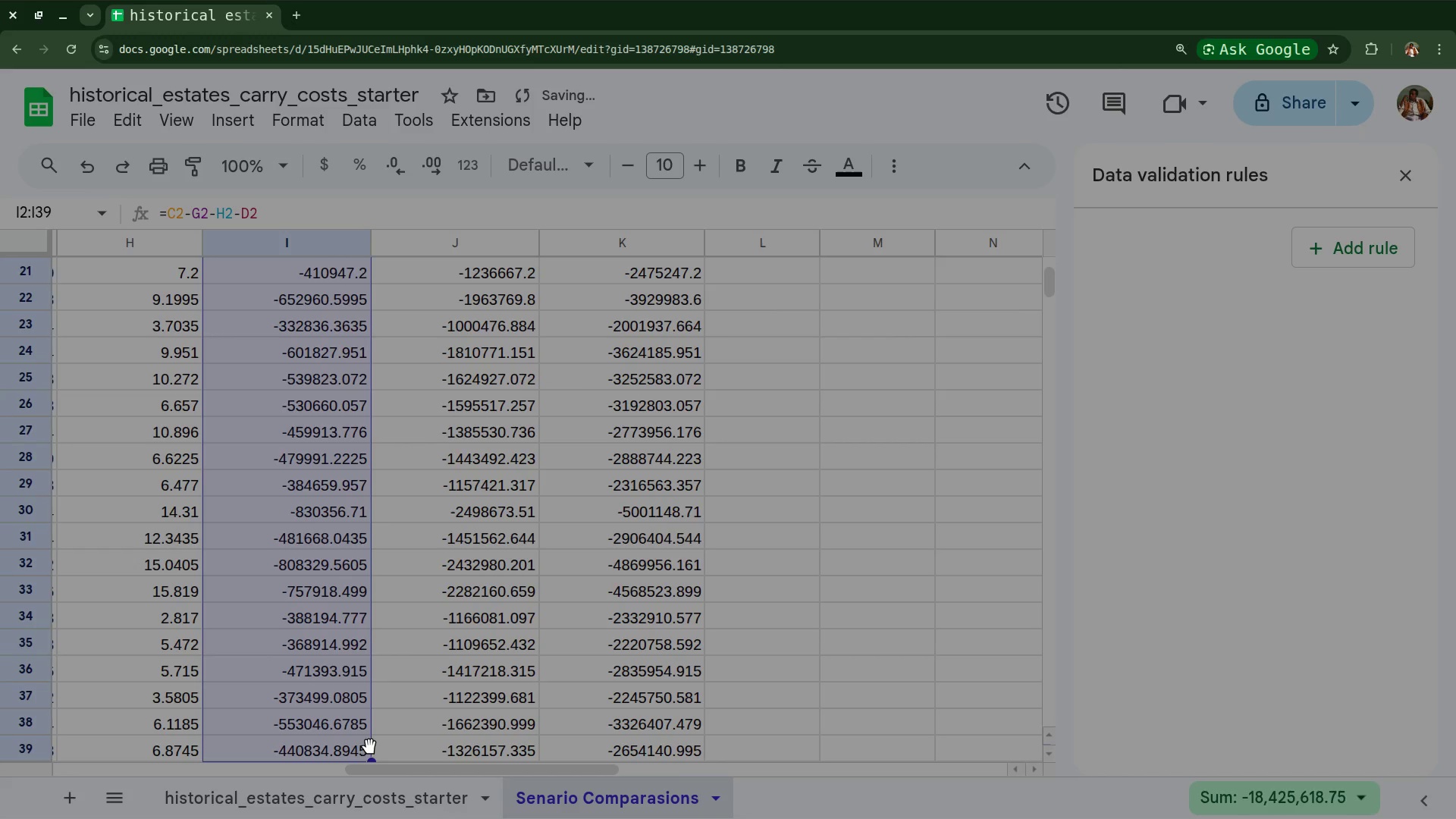 
scroll: coordinate [370, 740], scroll_direction: down, amount: 2.0
 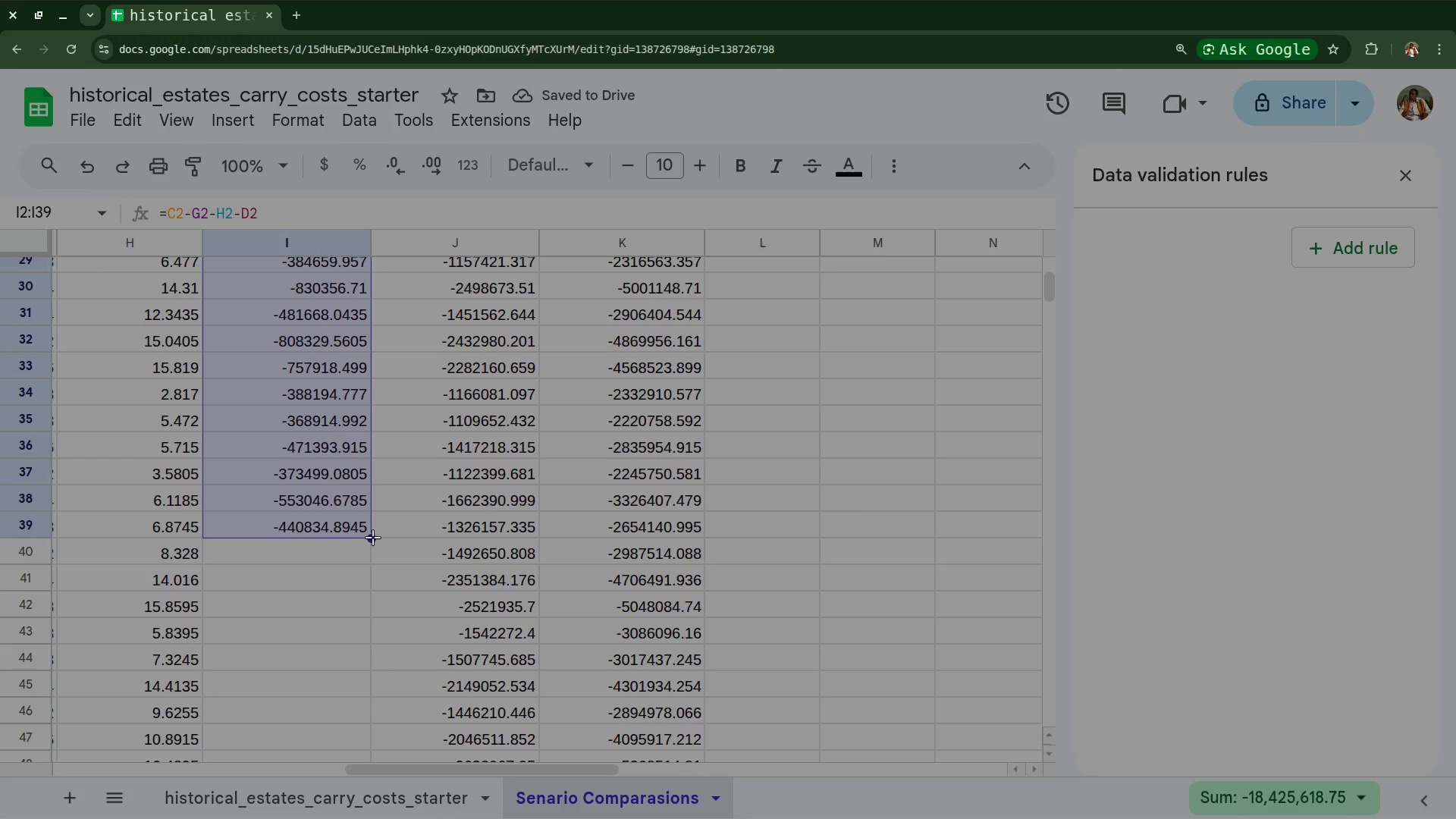 
left_click_drag(start_coordinate=[368, 540], to_coordinate=[376, 676])
 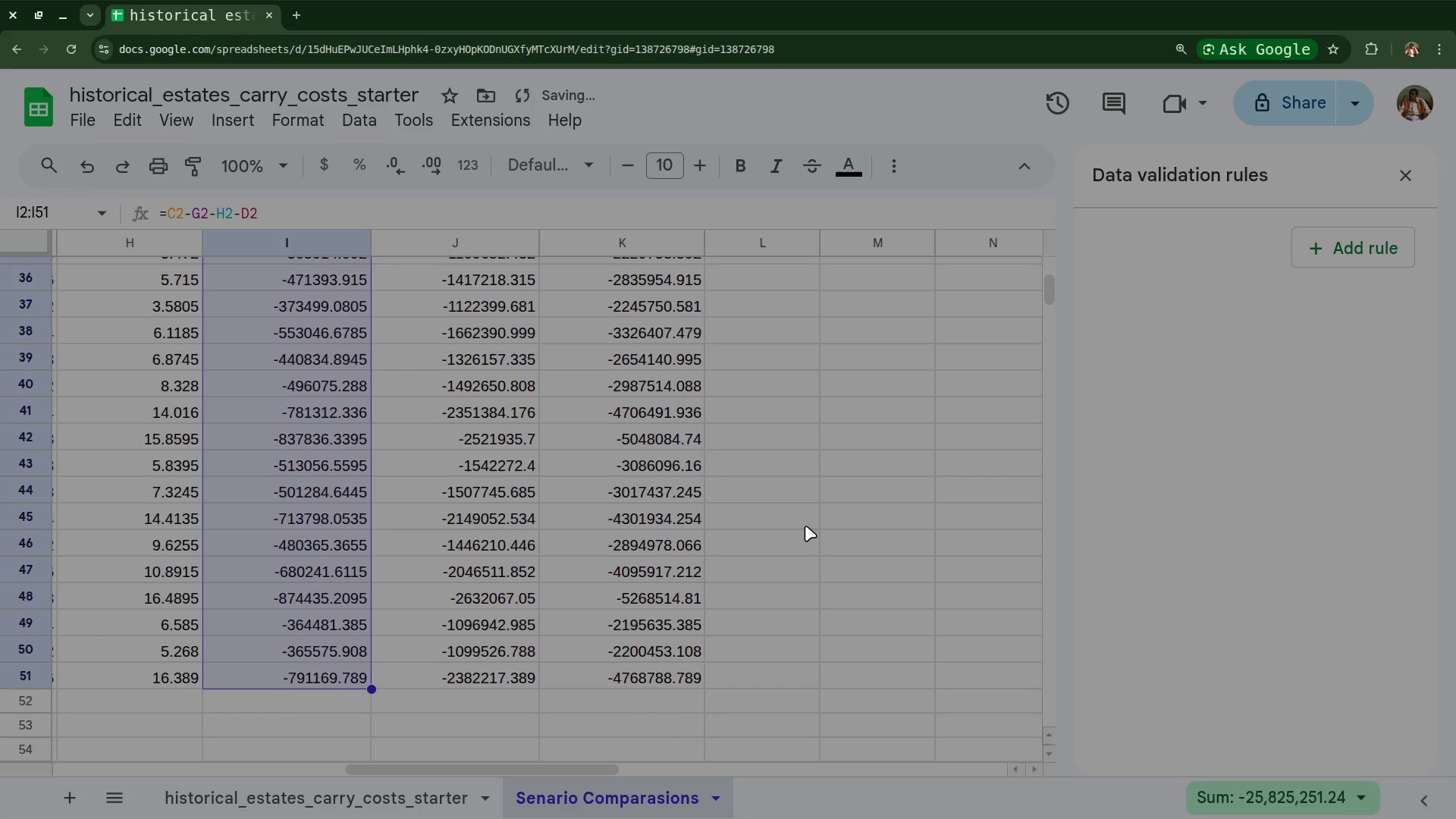 
left_click([774, 530])
 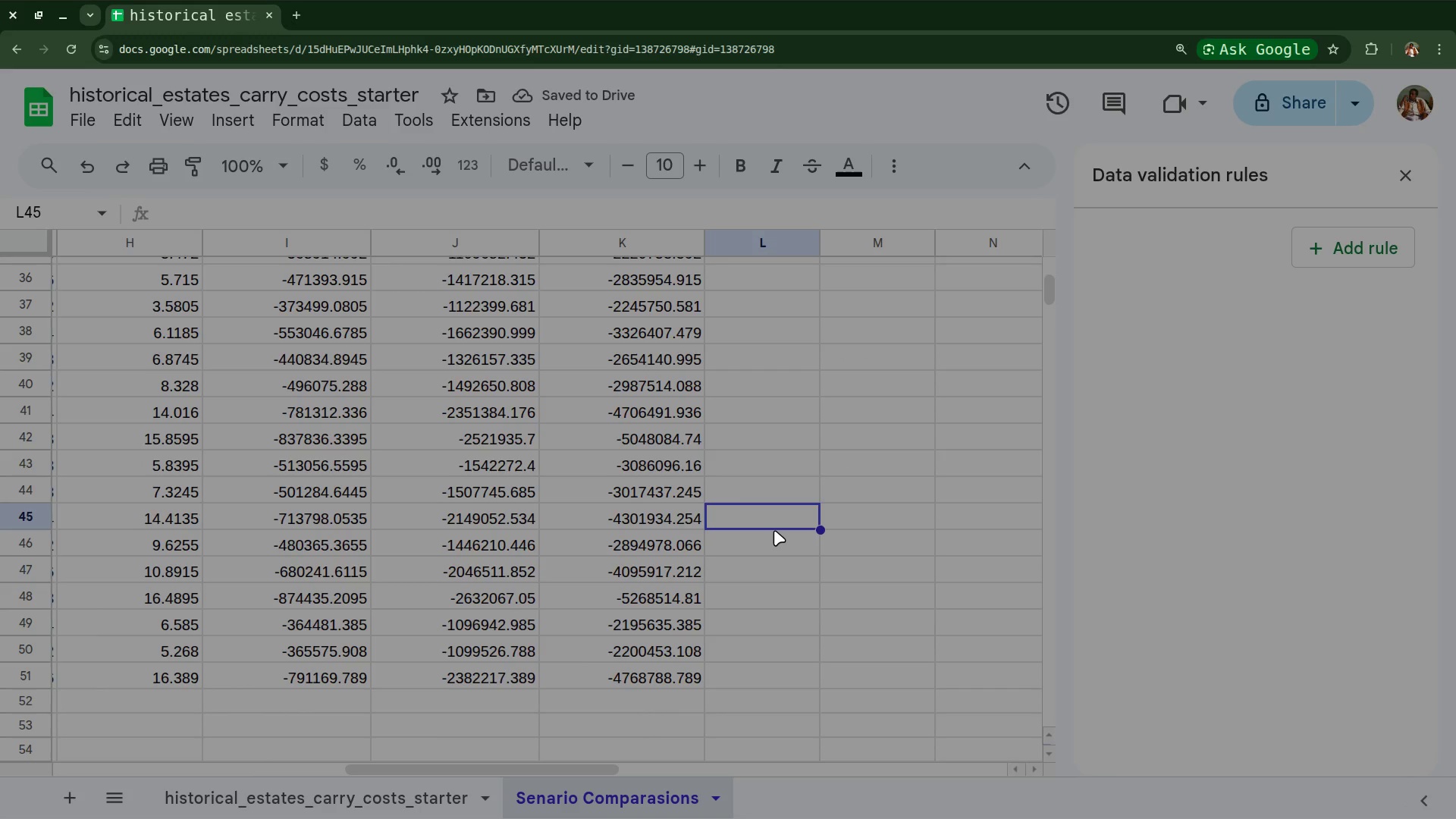 
left_click_drag(start_coordinate=[774, 530], to_coordinate=[780, 521])
 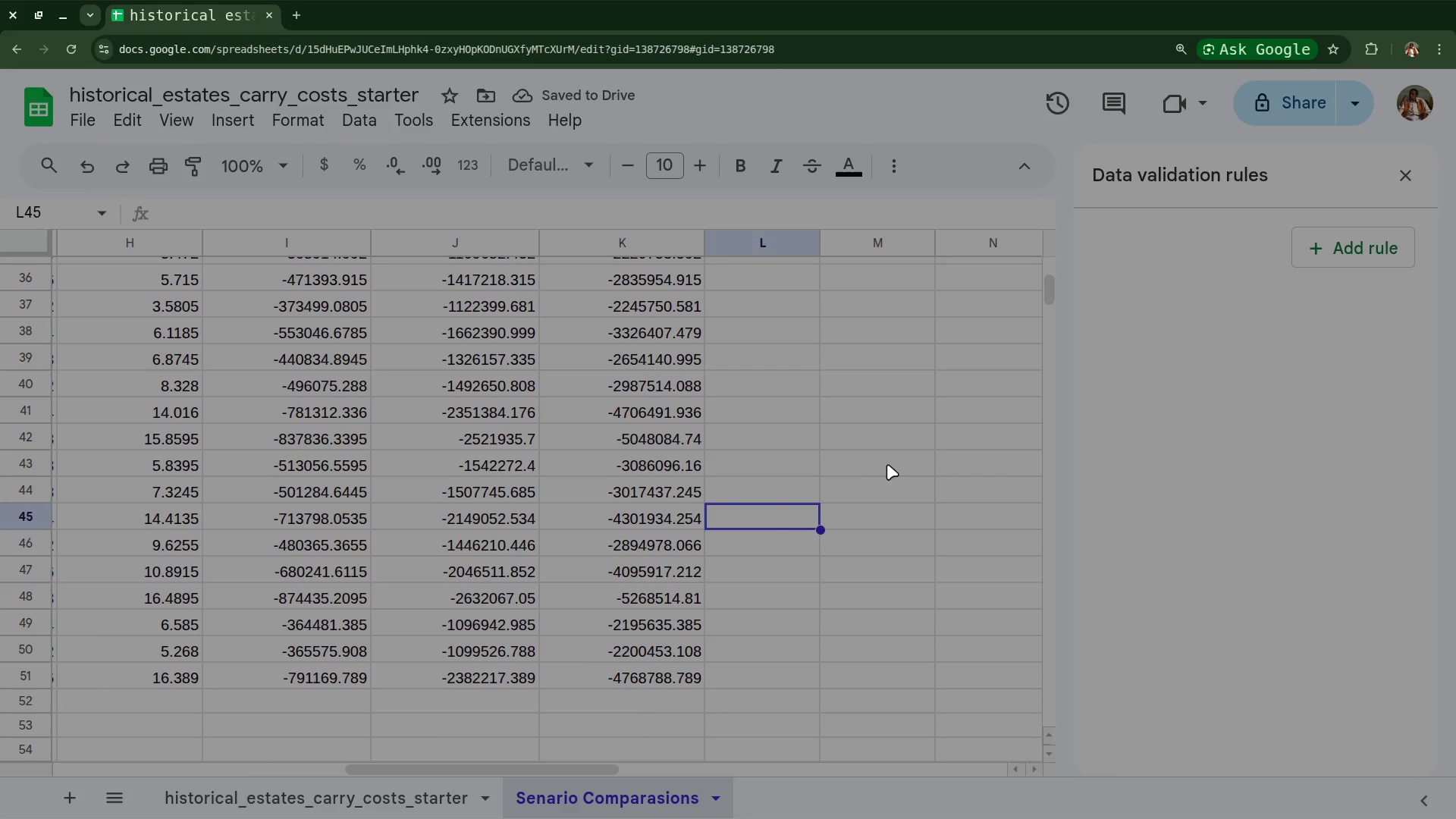 
left_click([899, 467])
 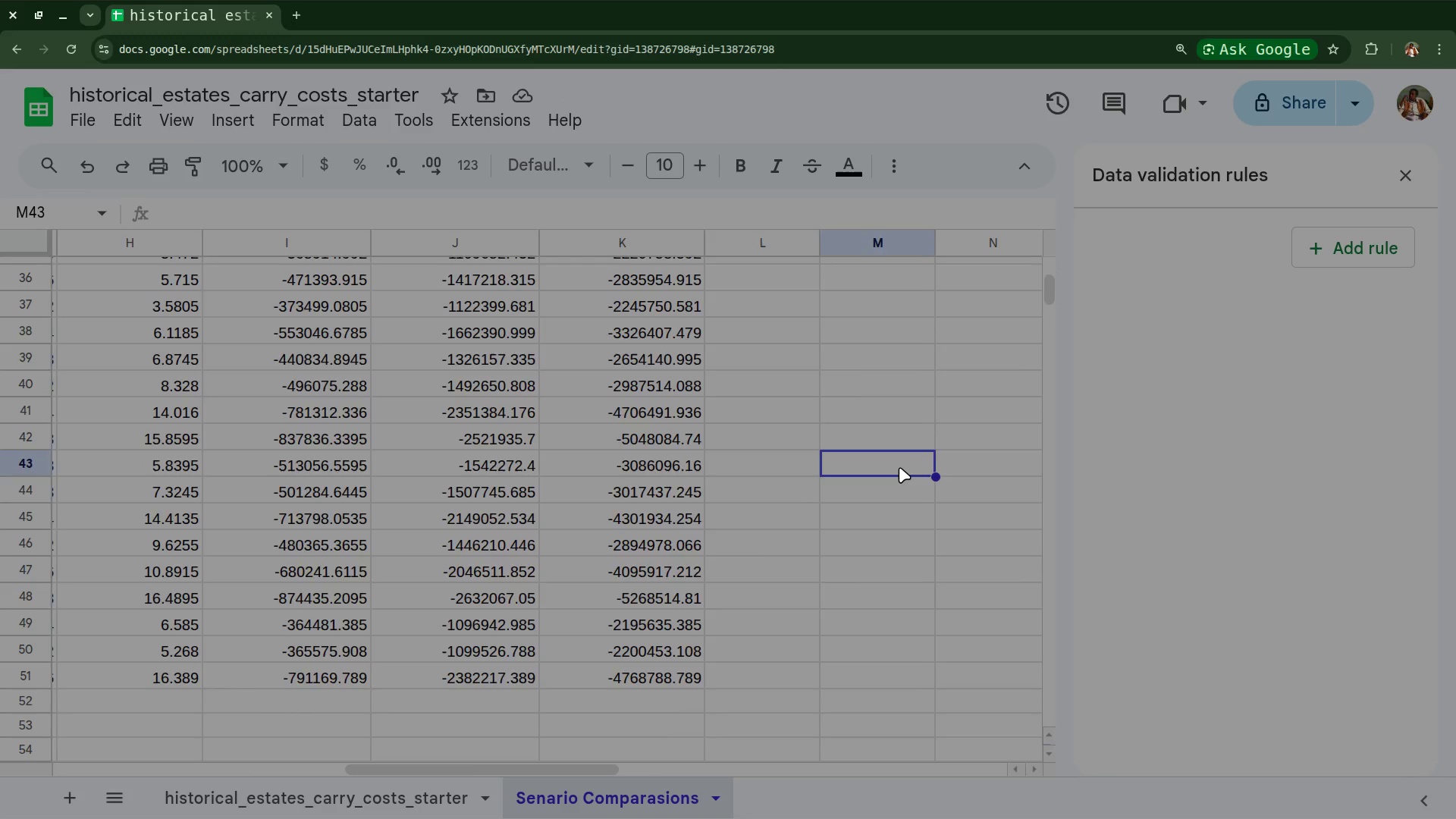 
scroll: coordinate [899, 467], scroll_direction: up, amount: 2.0
 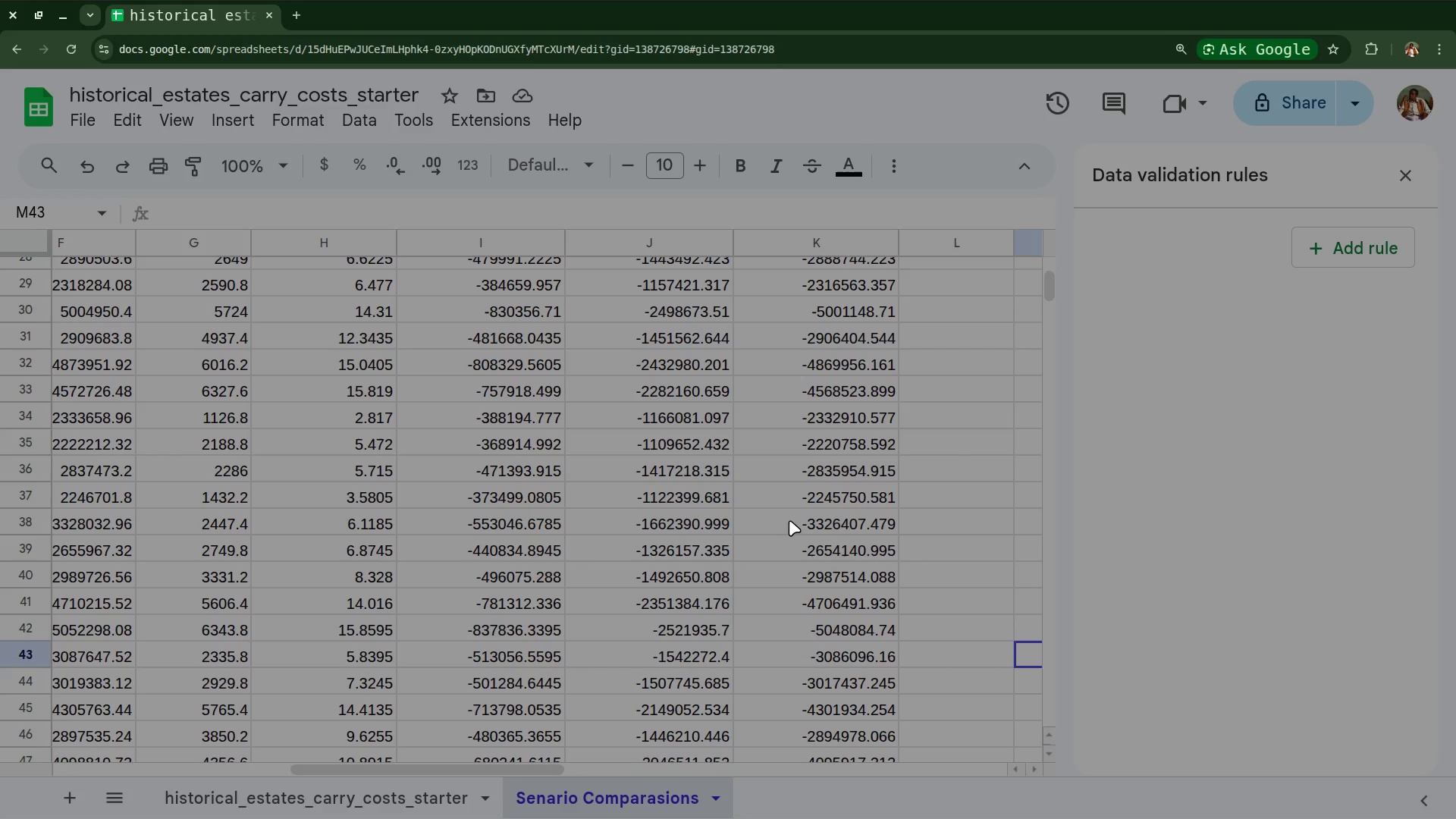 
wait(29.89)
 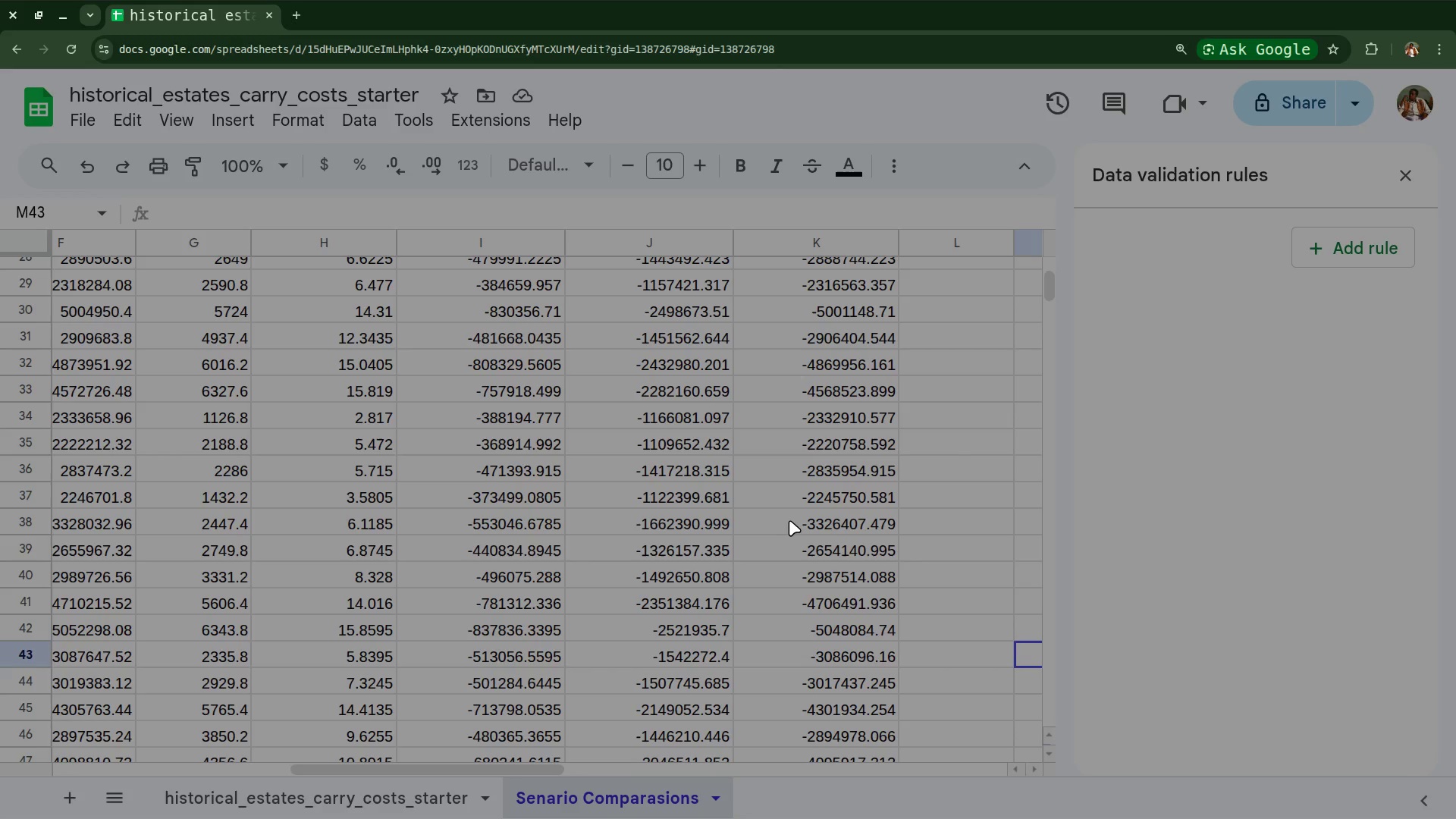 
left_click([299, 805])
 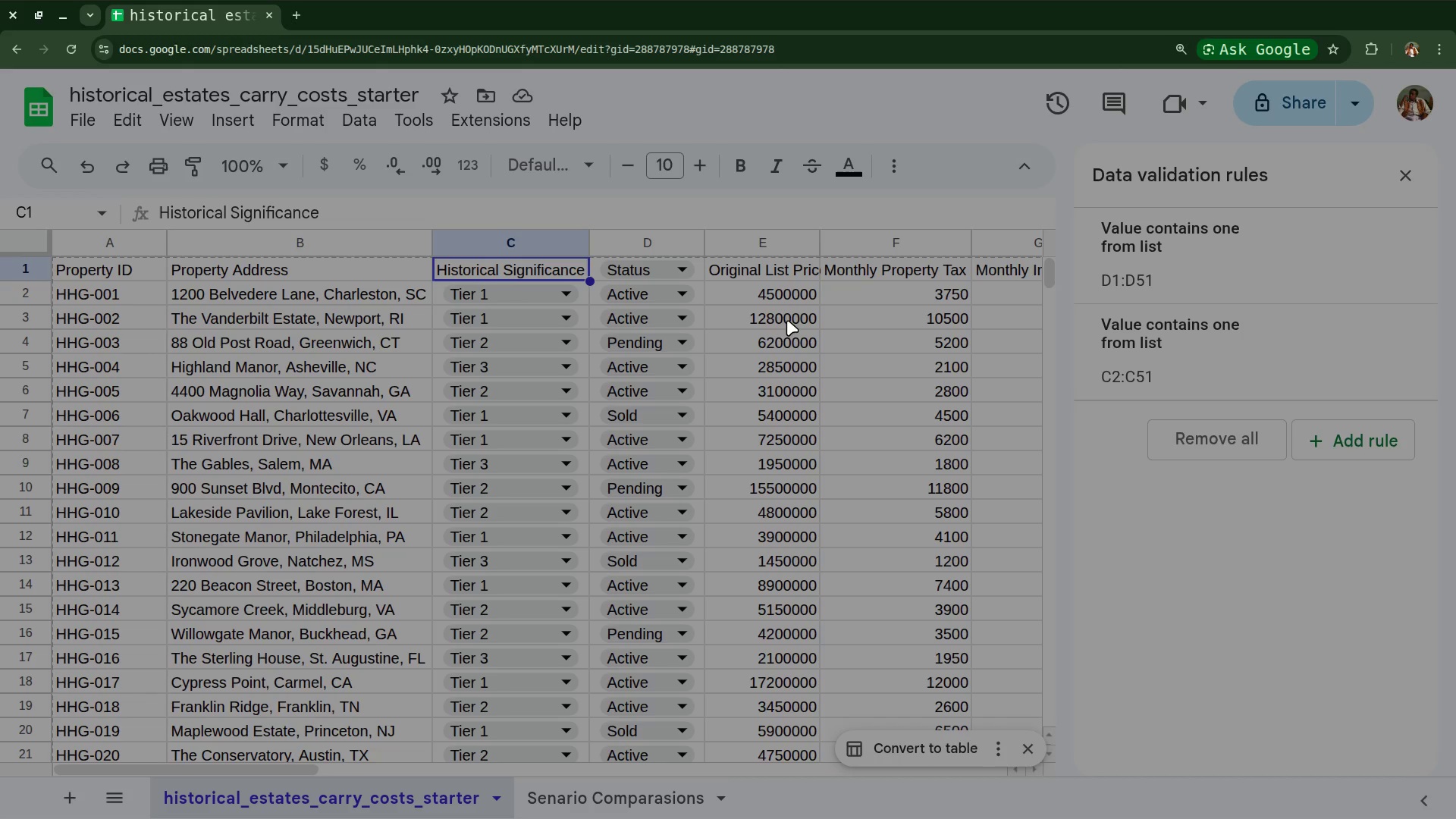 
scroll: coordinate [721, 340], scroll_direction: down, amount: 11.0
 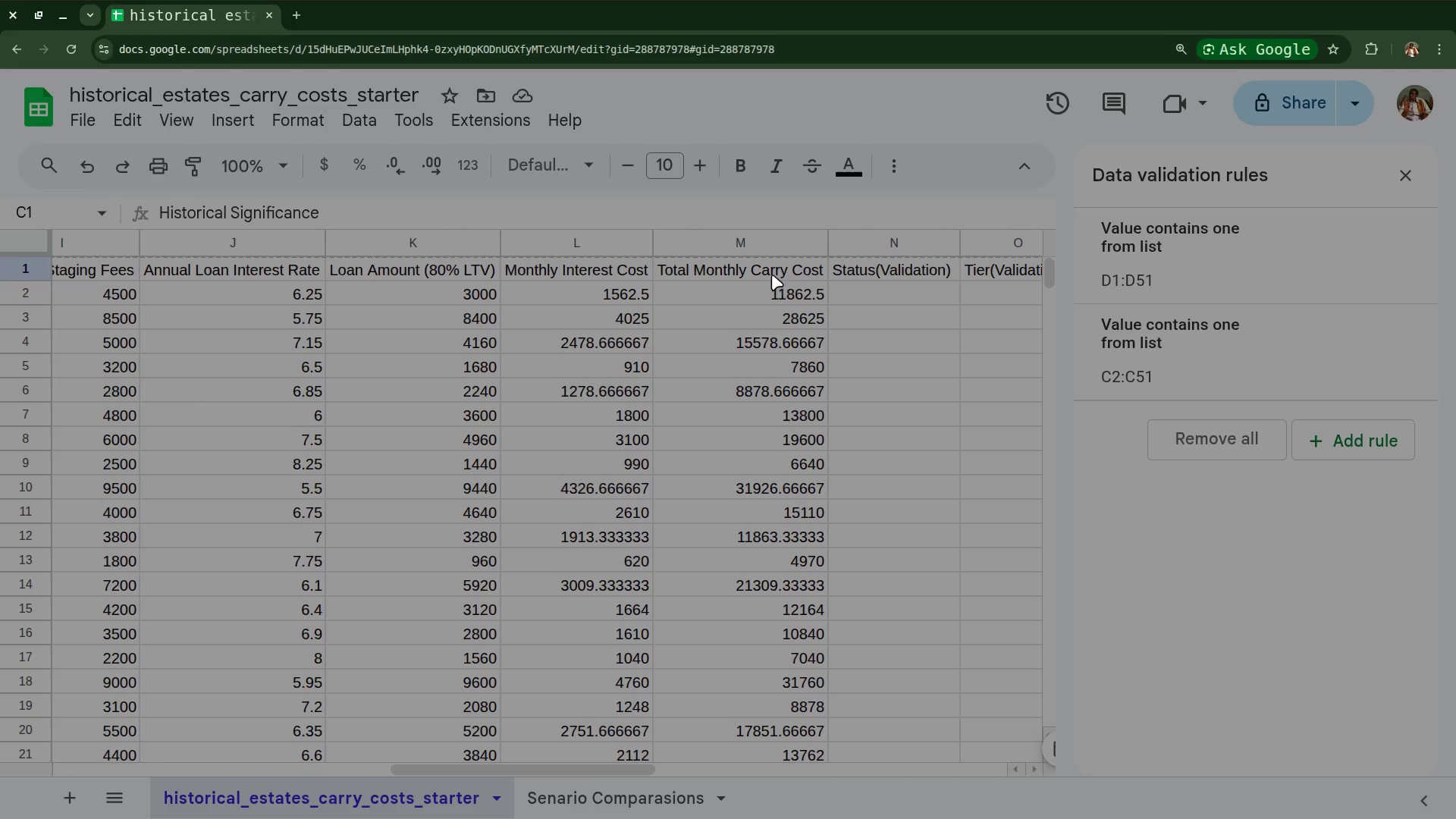 
left_click([764, 264])
 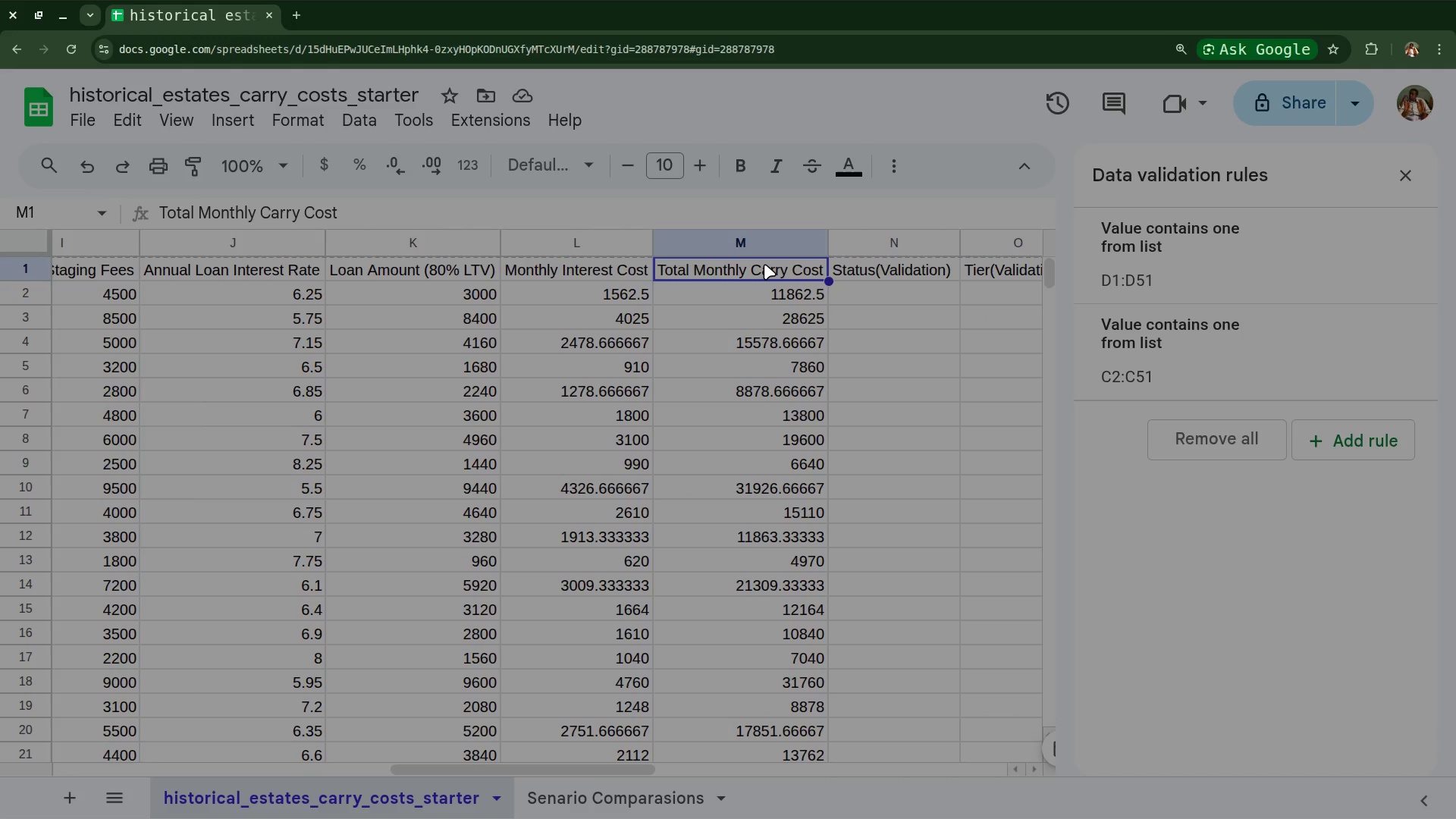 
wait(10.06)
 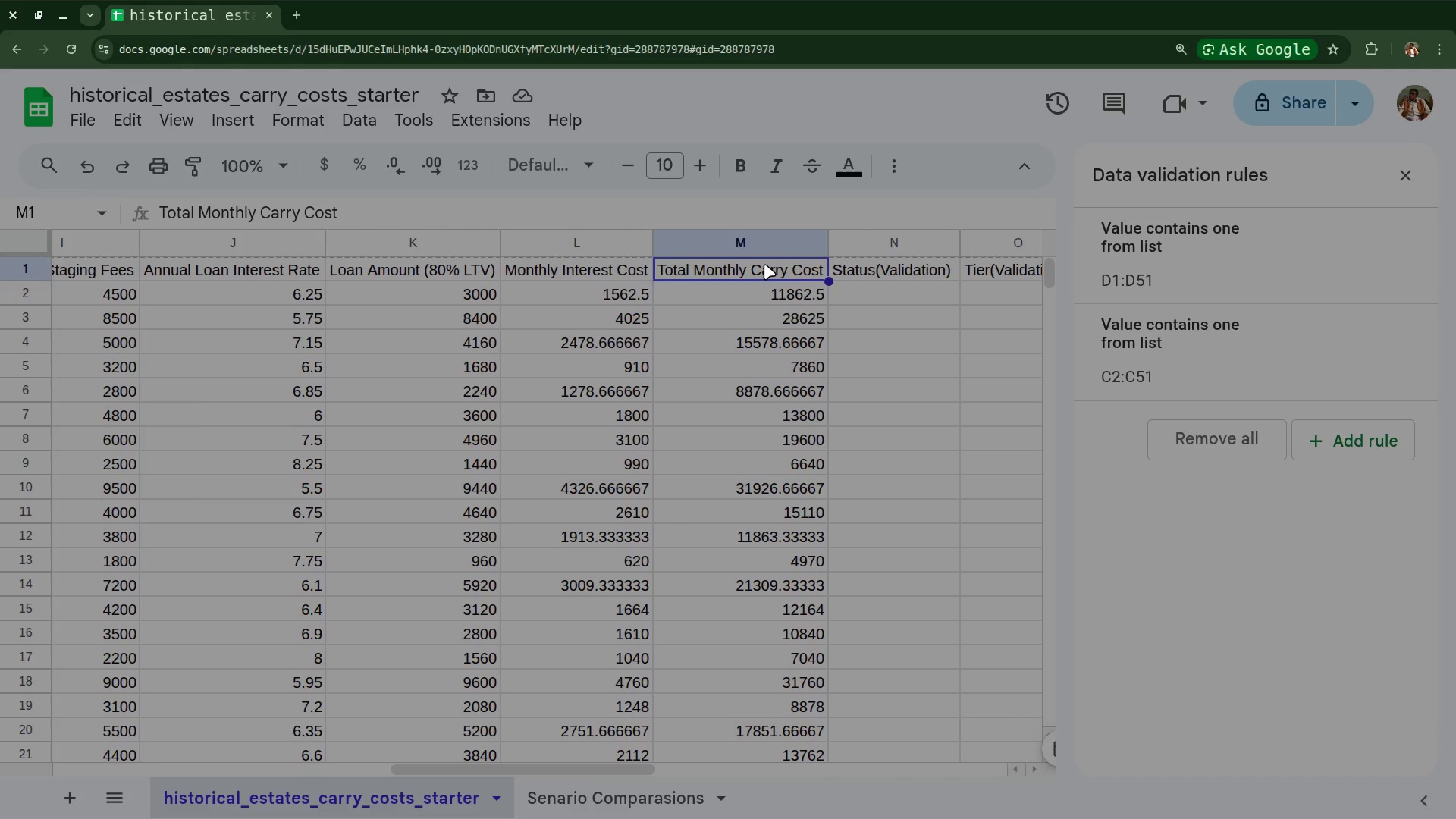 
left_click([724, 294])
 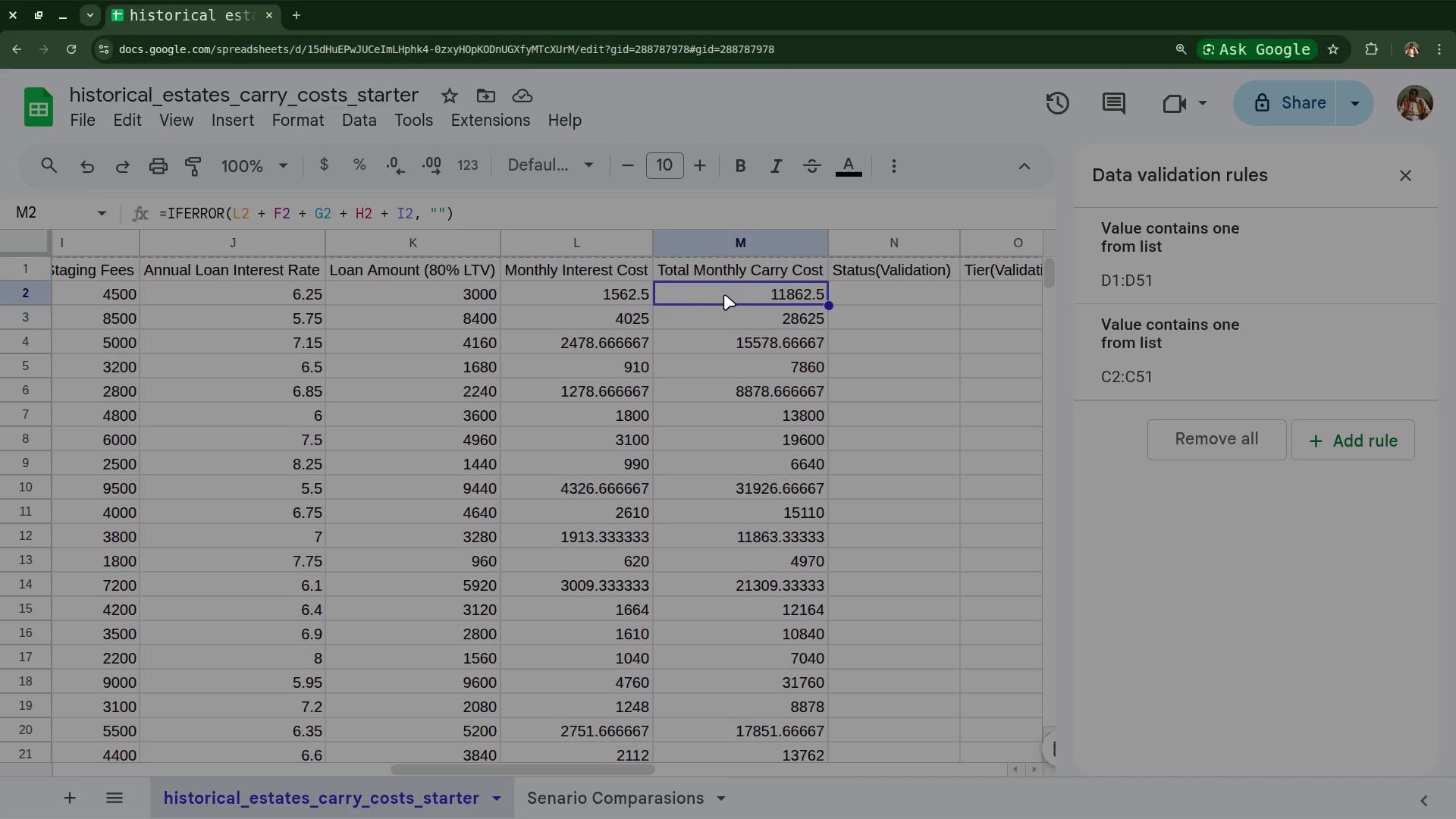 
scroll: coordinate [724, 294], scroll_direction: down, amount: 12.0
 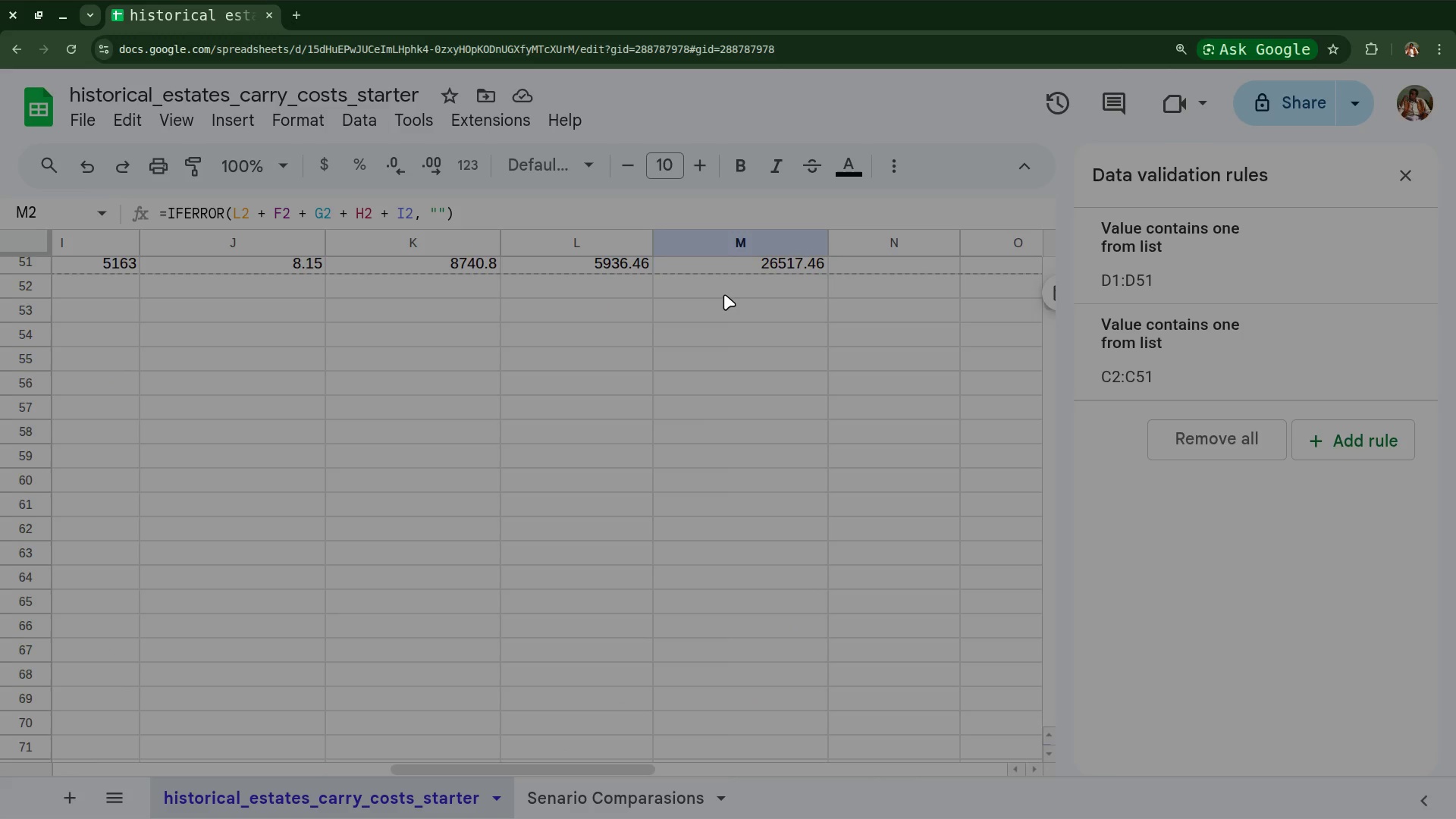 
scroll: coordinate [724, 294], scroll_direction: up, amount: 2.0
 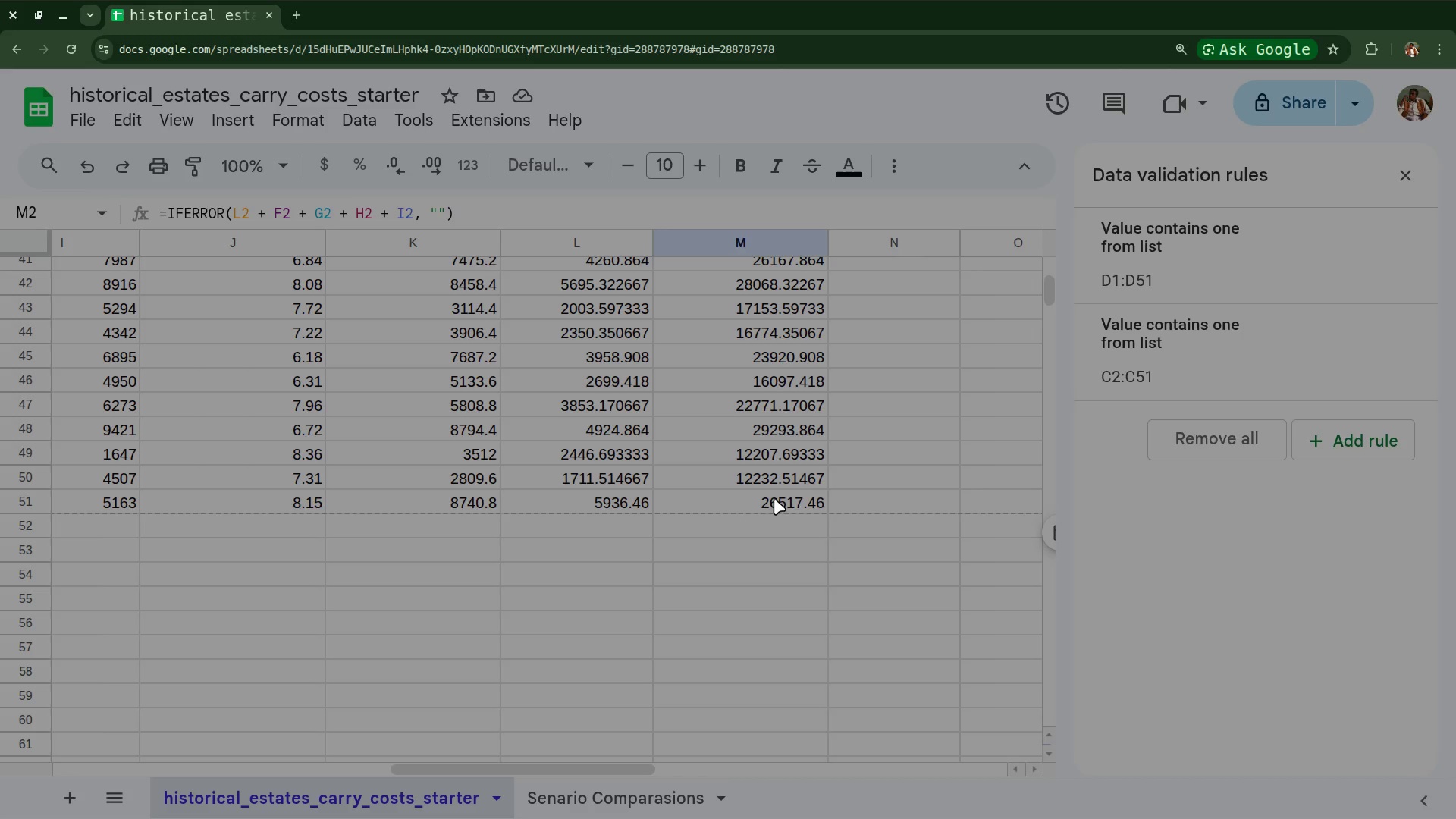 
key(CapsLock)
 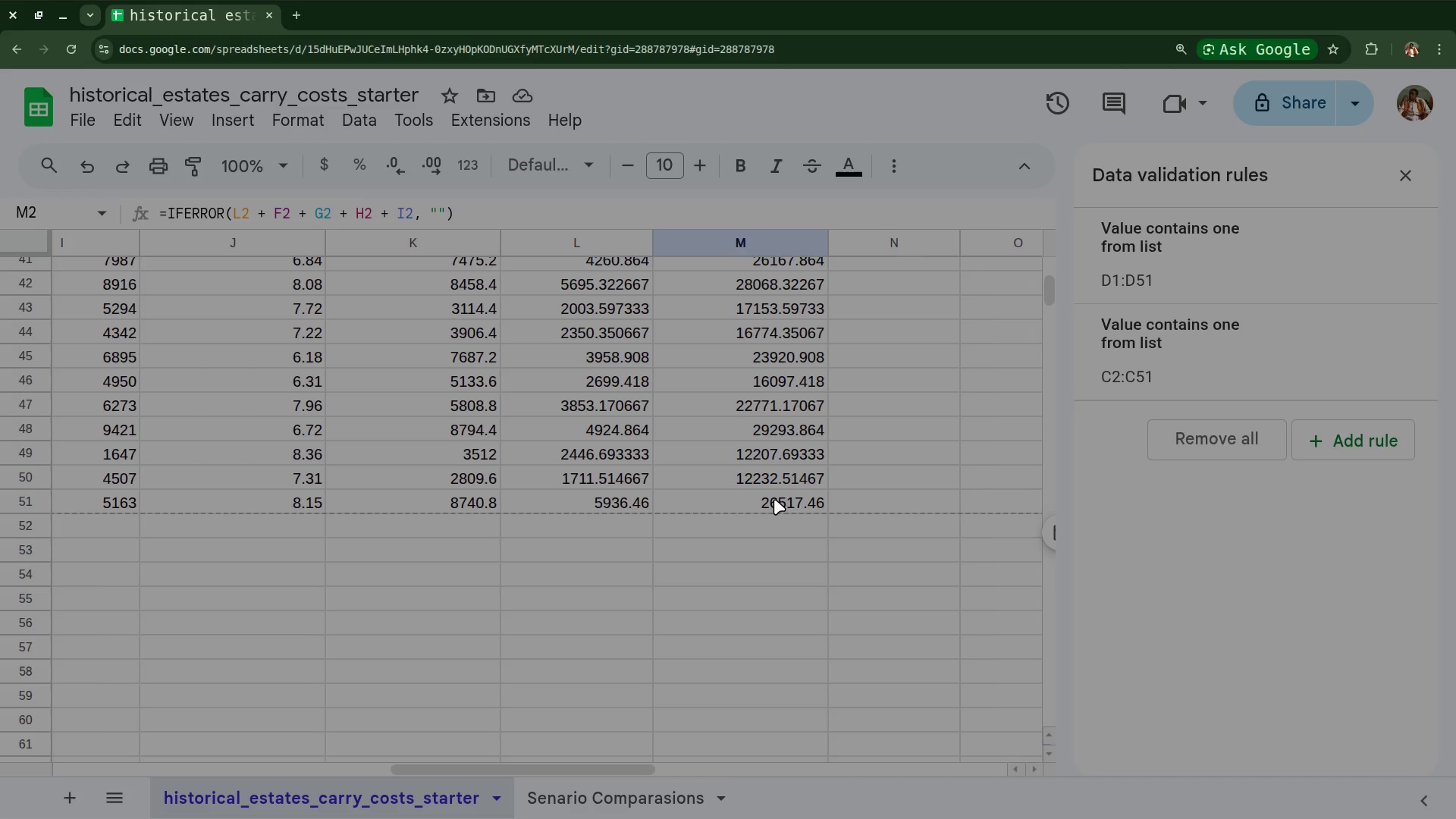 
hold_key(key=ShiftLeft, duration=1.38)
left_click([774, 499])
 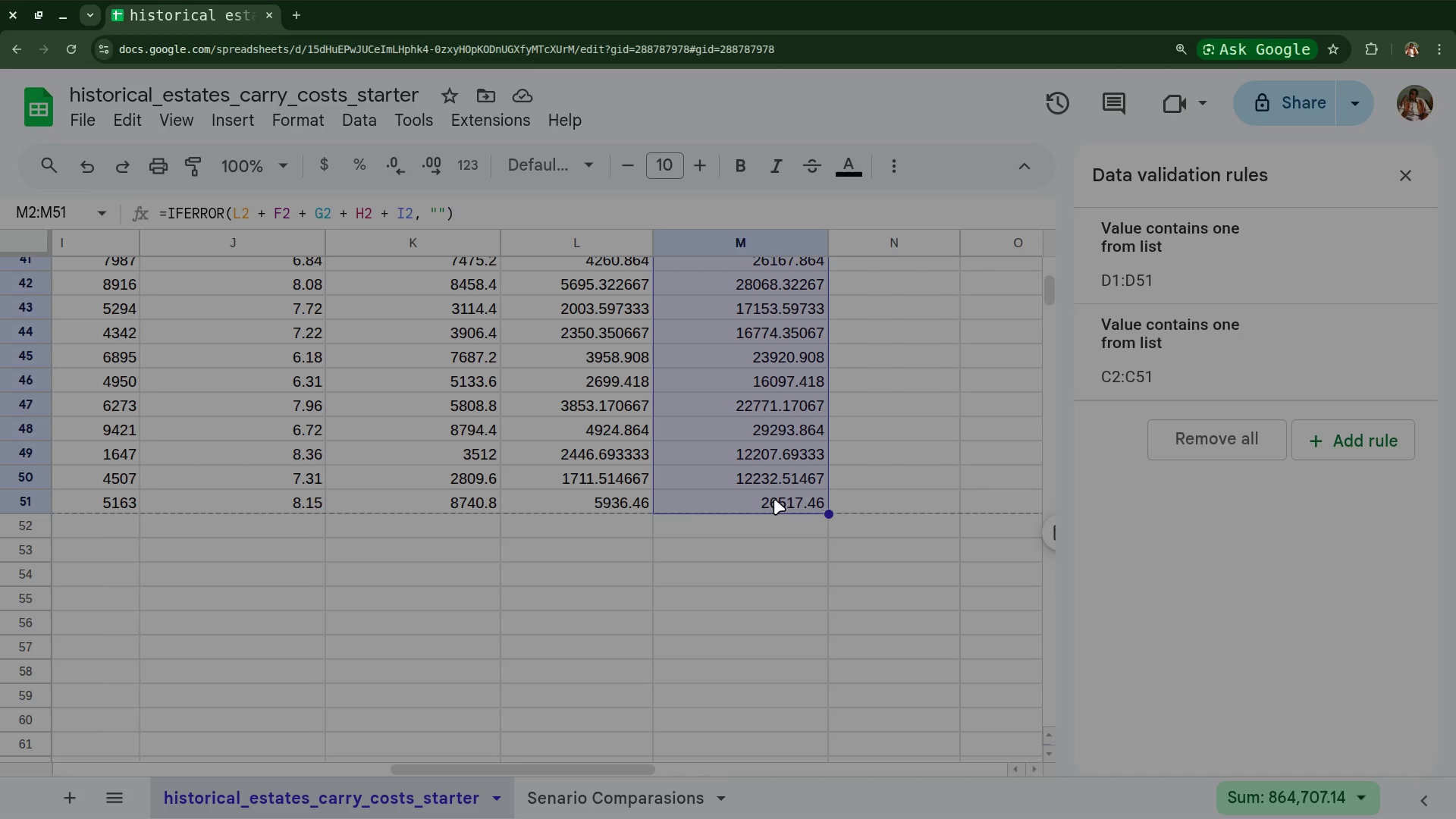 
wait(8.38)
 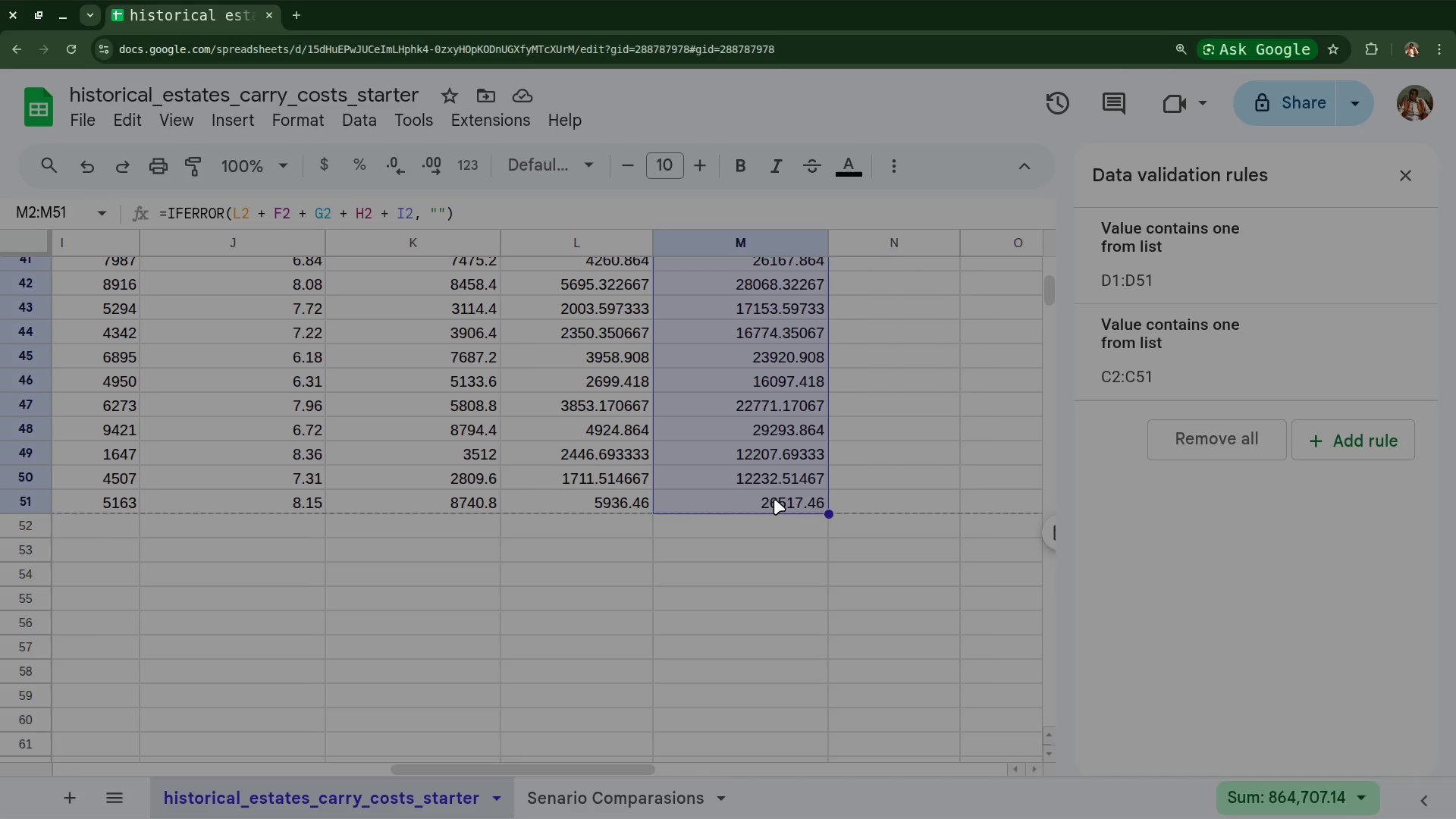 
left_click([303, 118])
 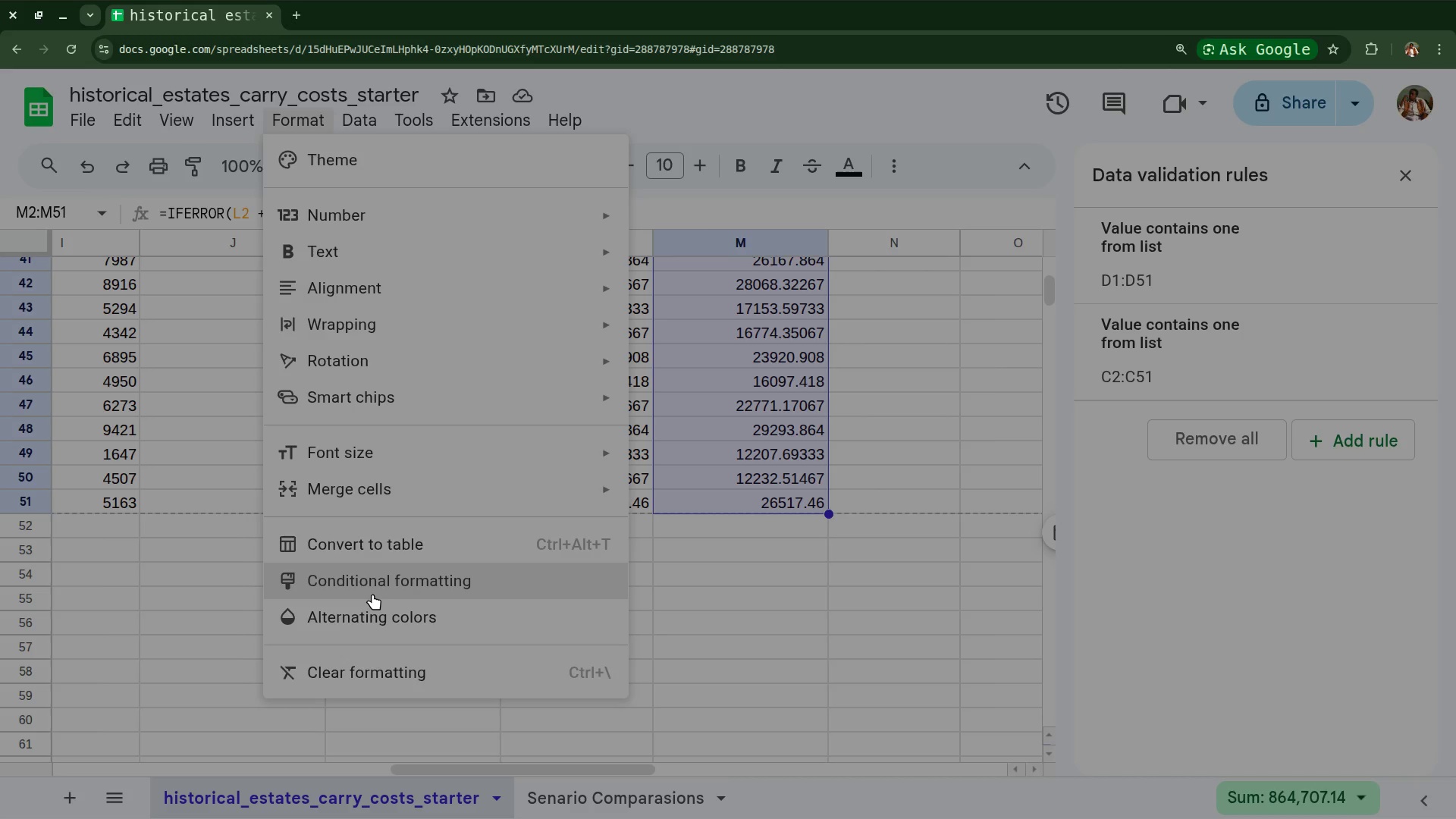 
wait(30.09)
 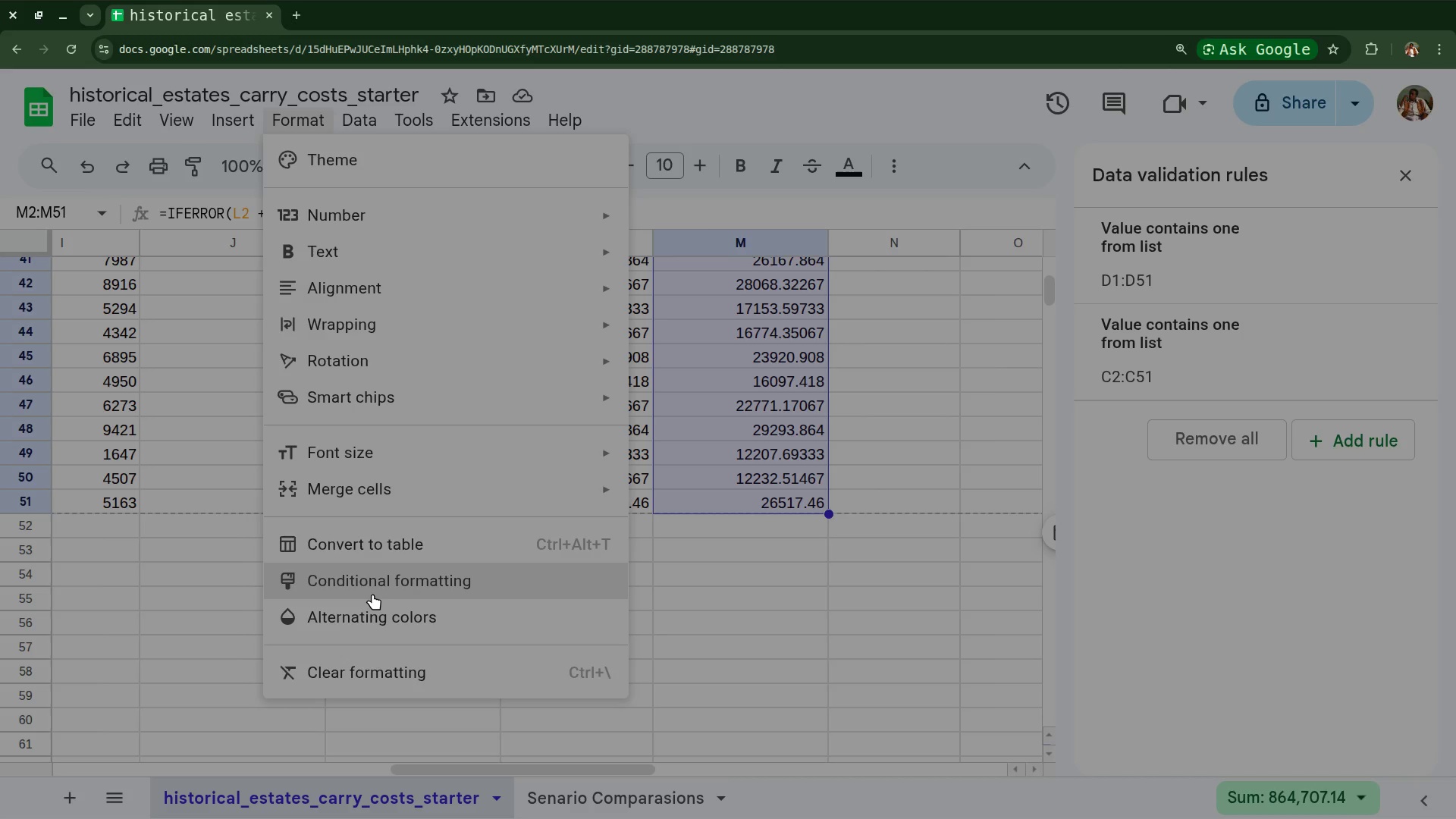 
left_click([372, 594])
 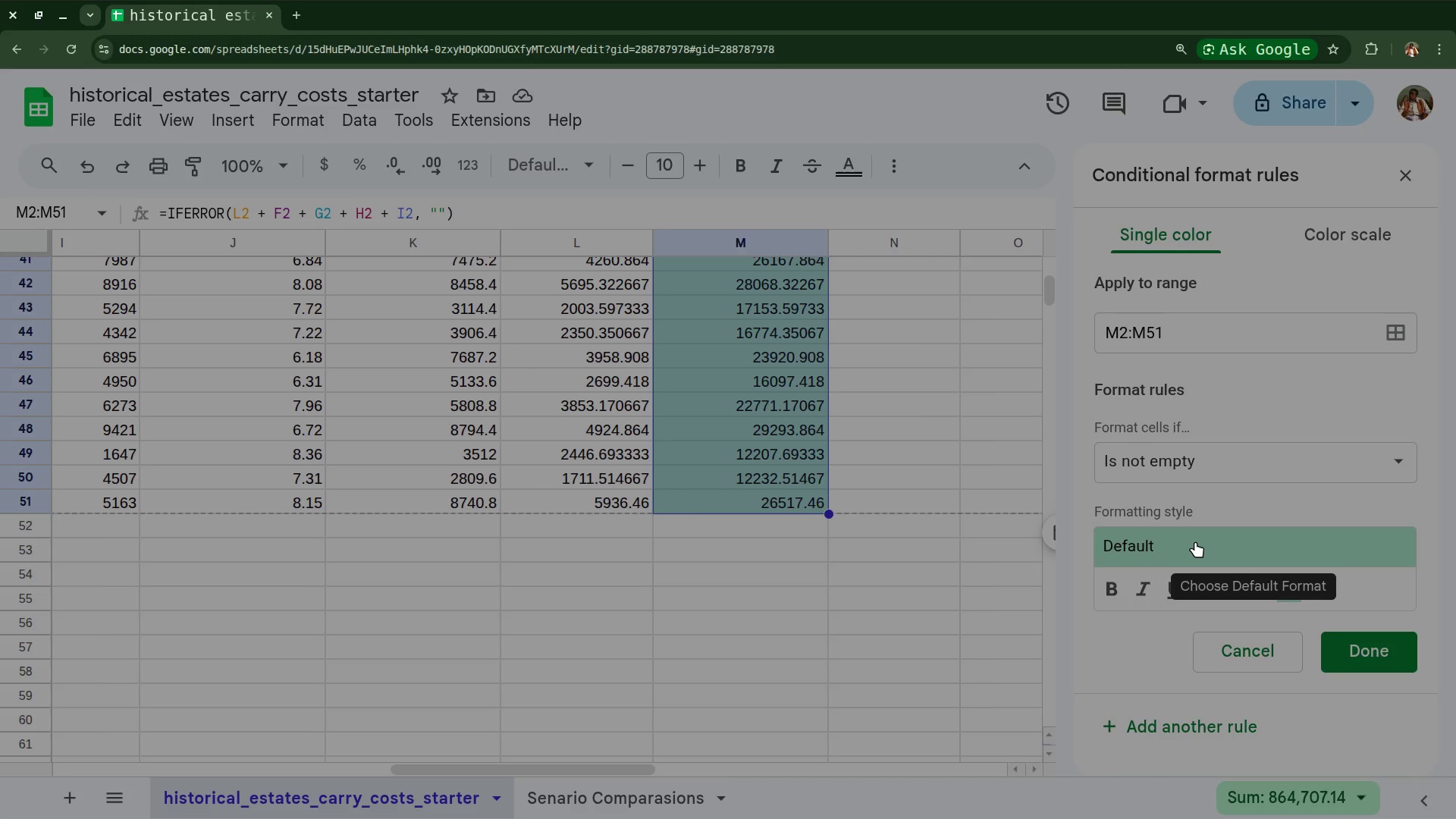 
wait(38.4)
 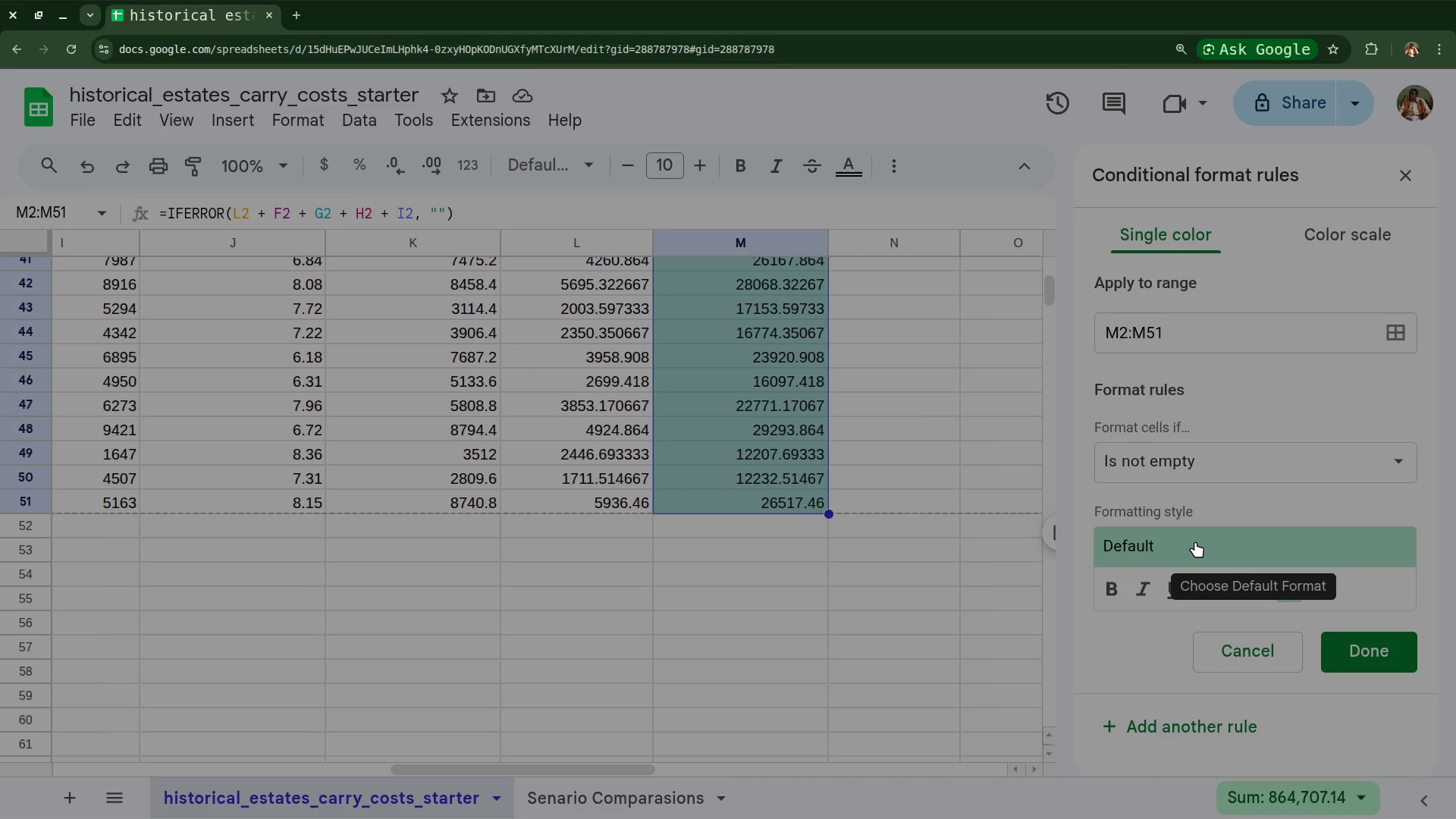 
left_click([1401, 466])
 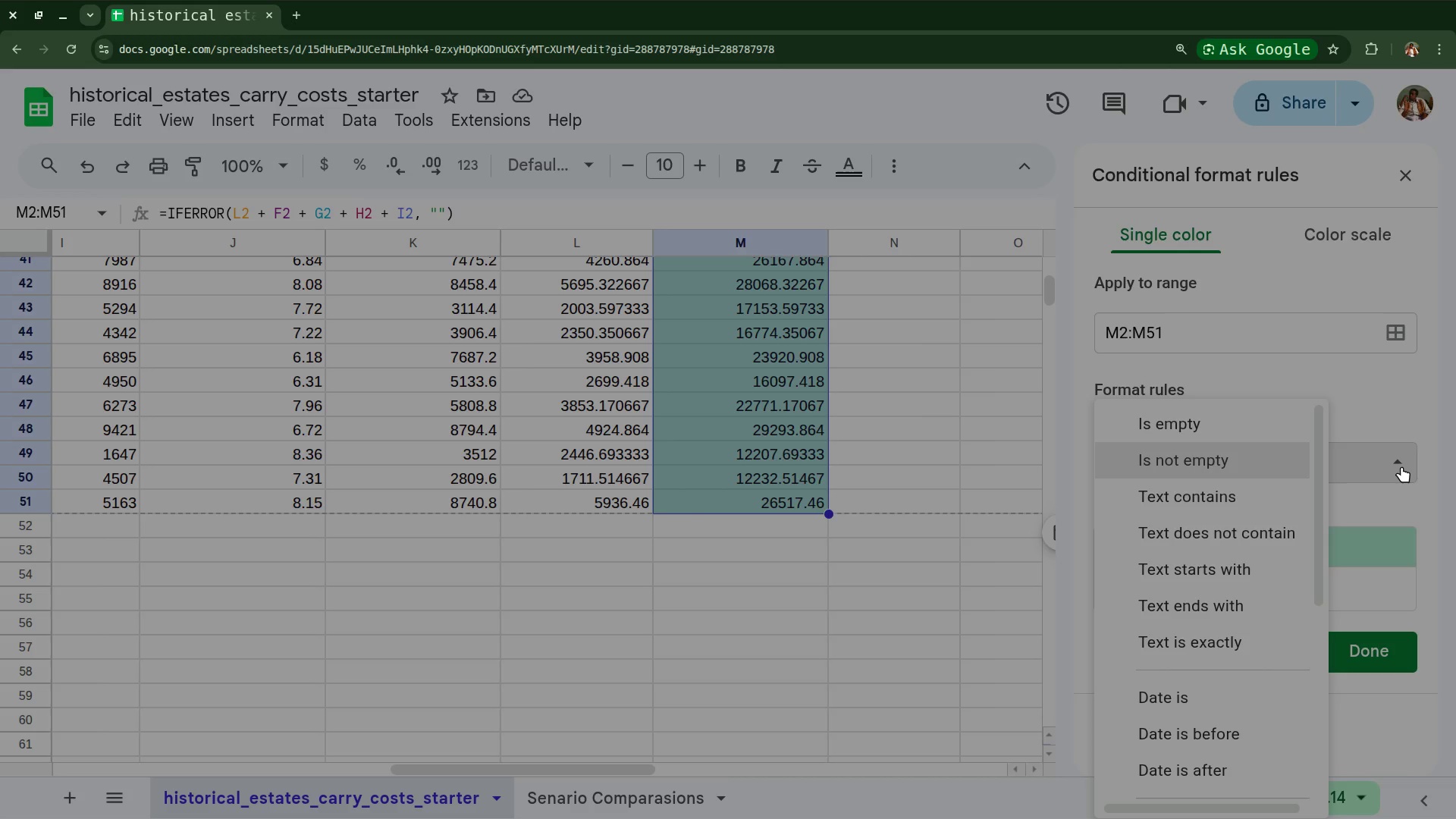 
left_click([1401, 466])
 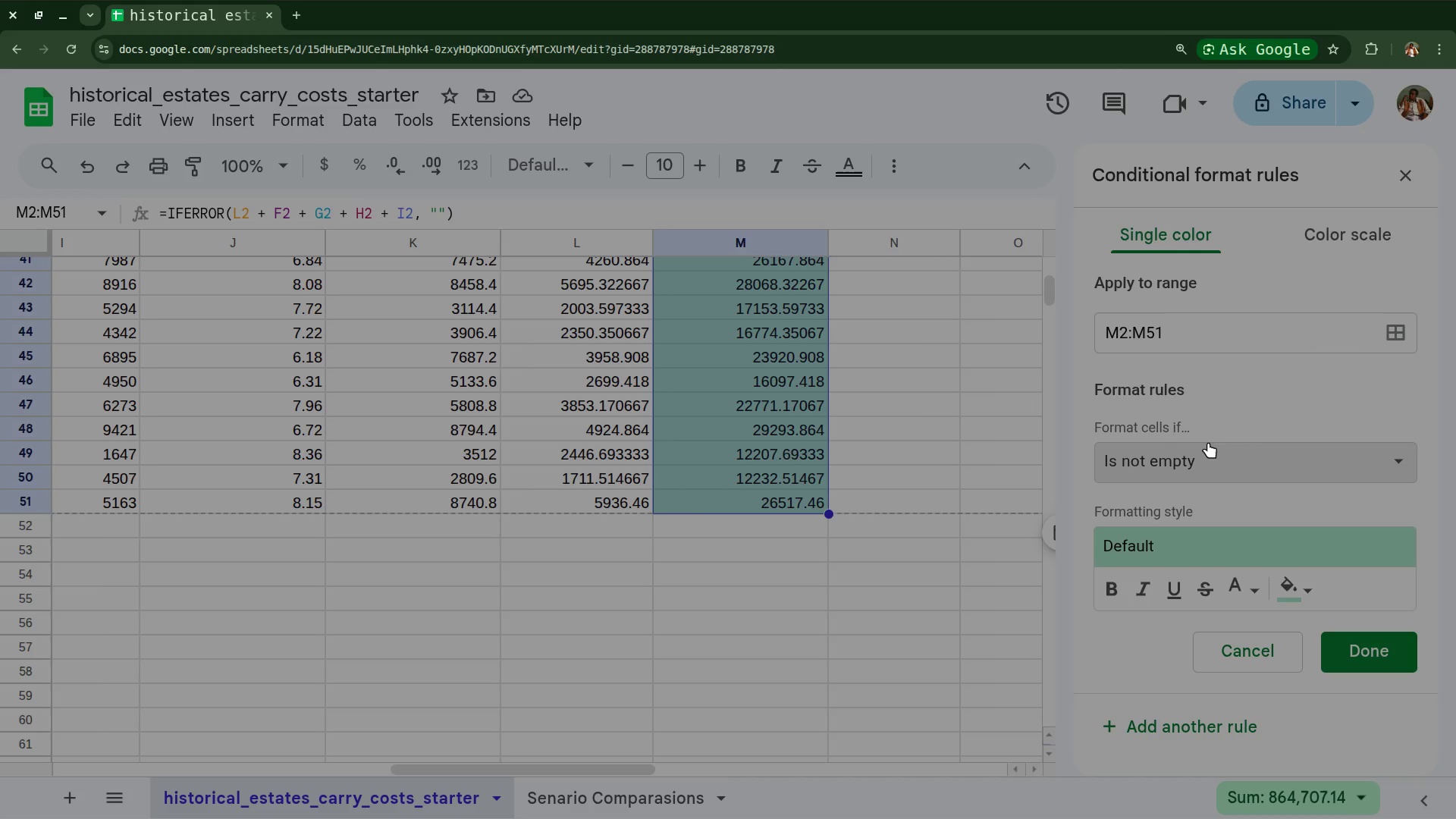 
wait(60.47)
 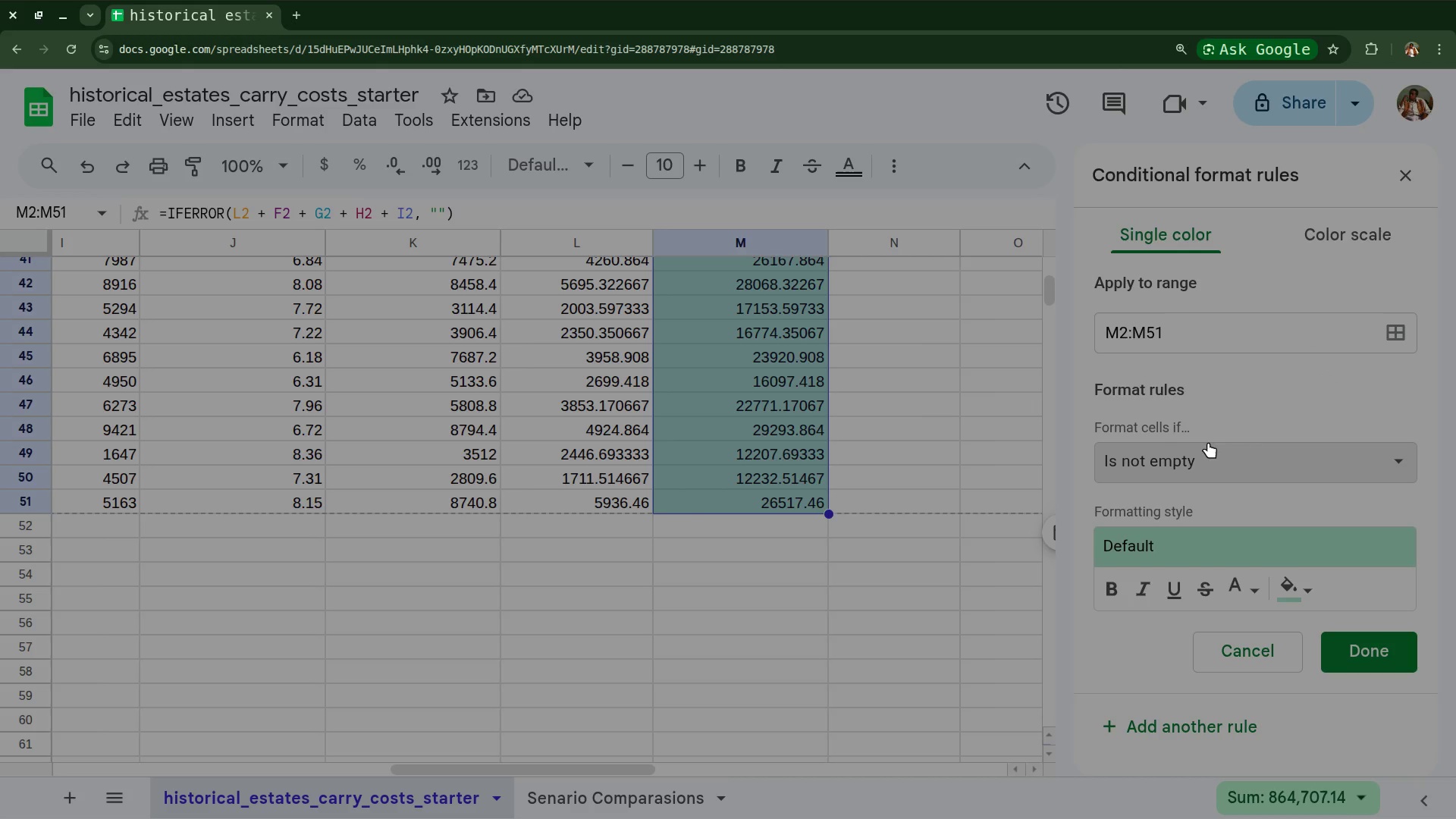 
left_click([1156, 463])
 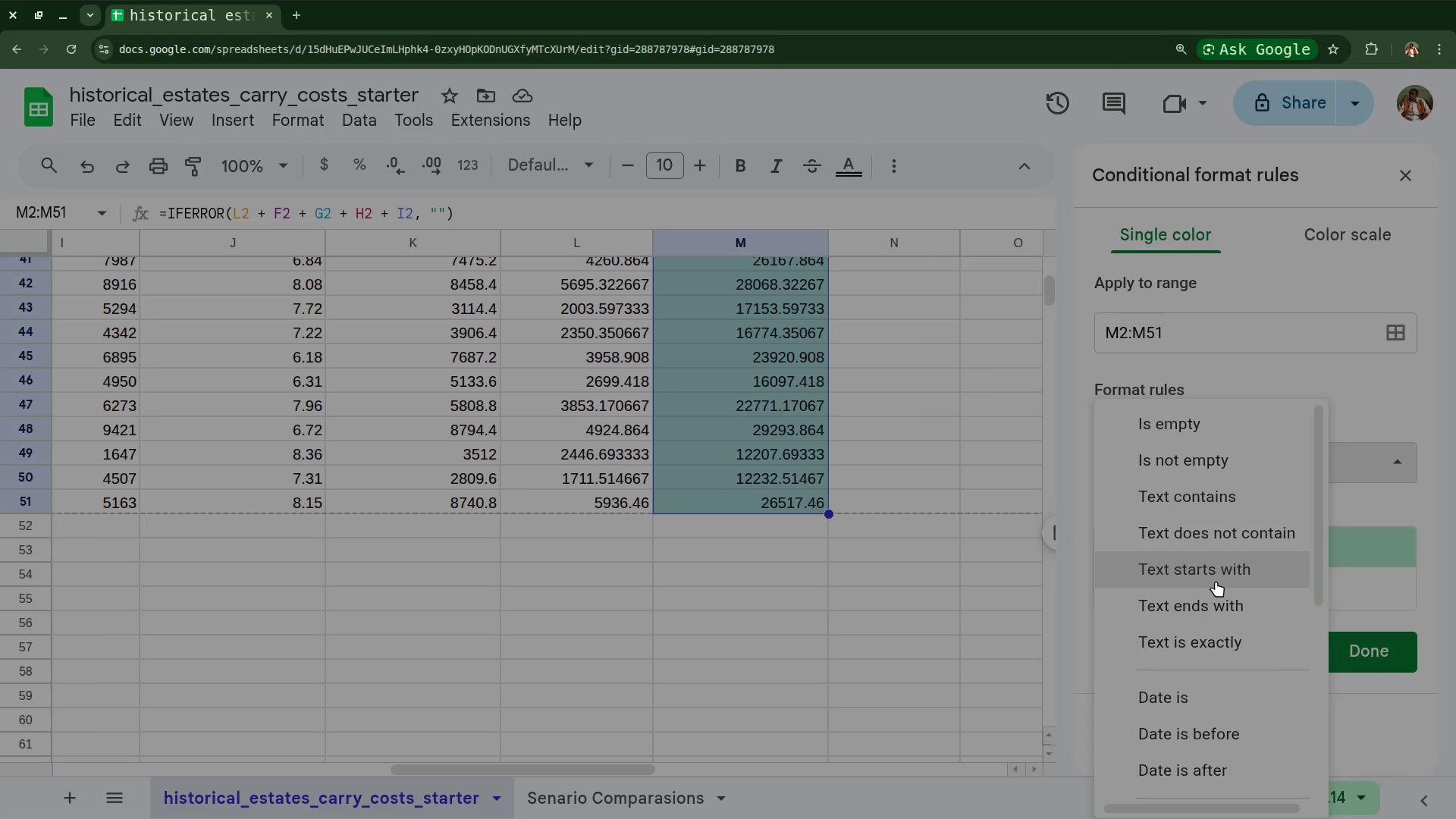 
scroll: coordinate [1216, 581], scroll_direction: down, amount: 4.0
 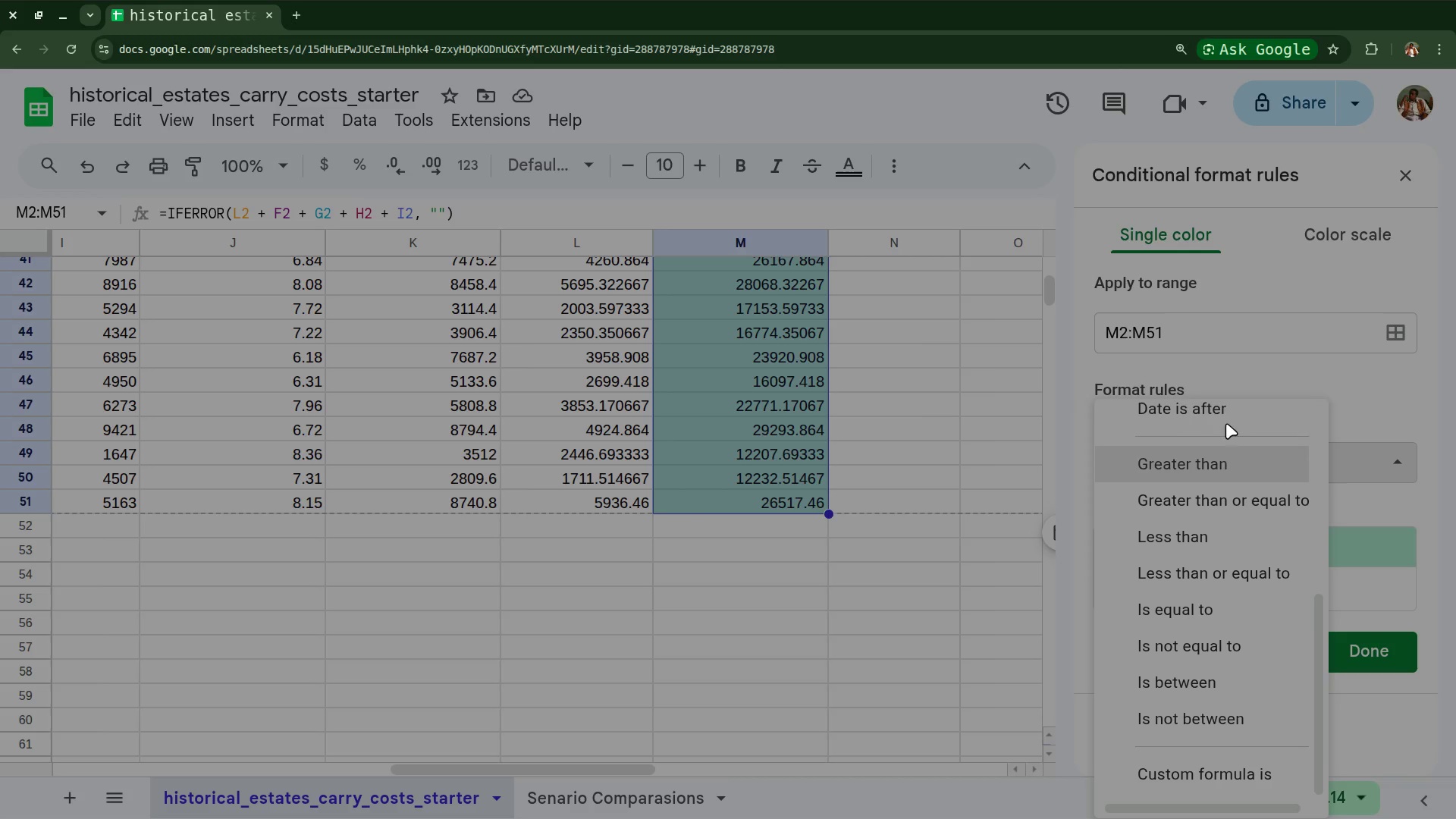 
left_click([1347, 413])
 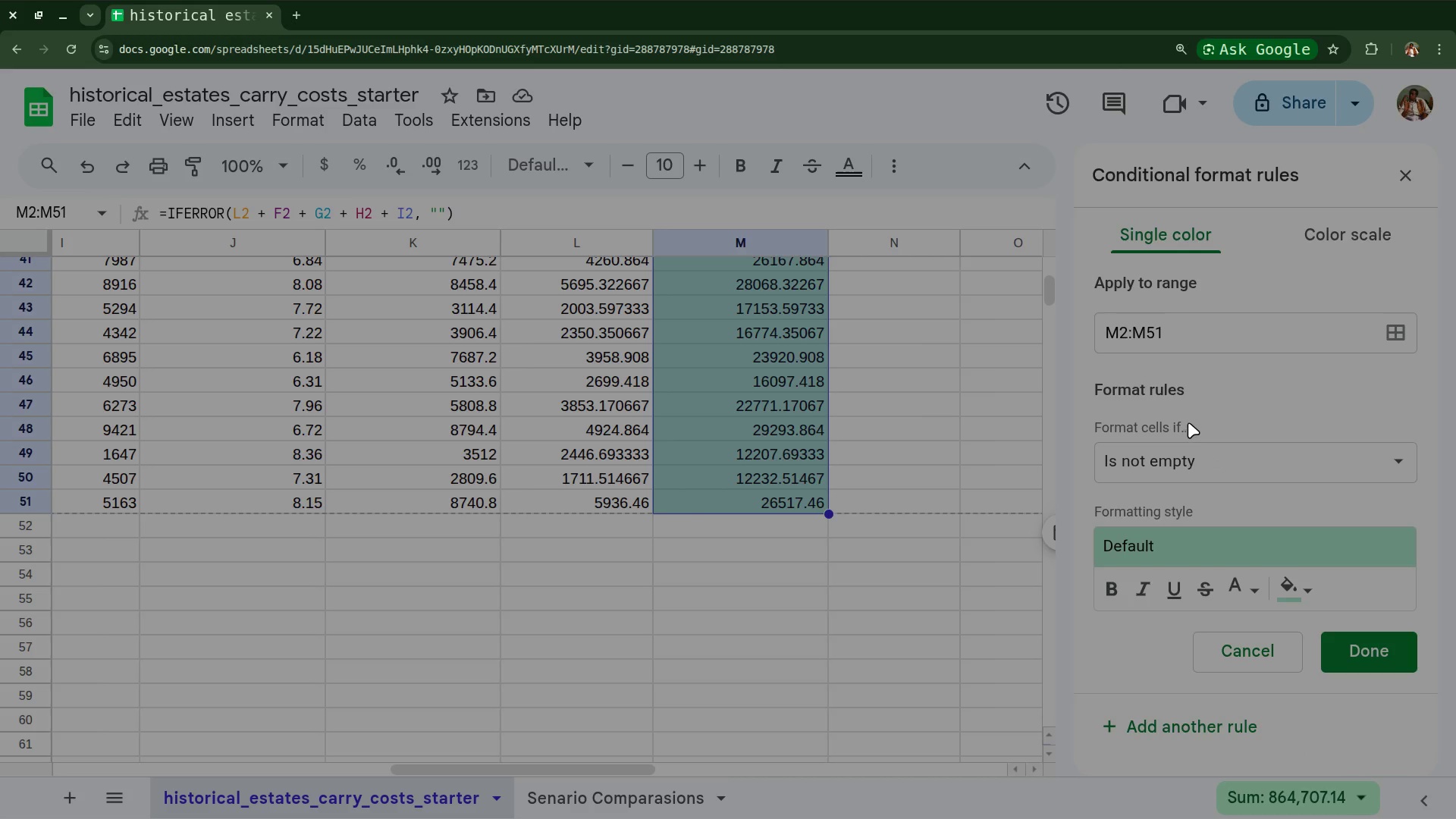 
left_click([1185, 450])
 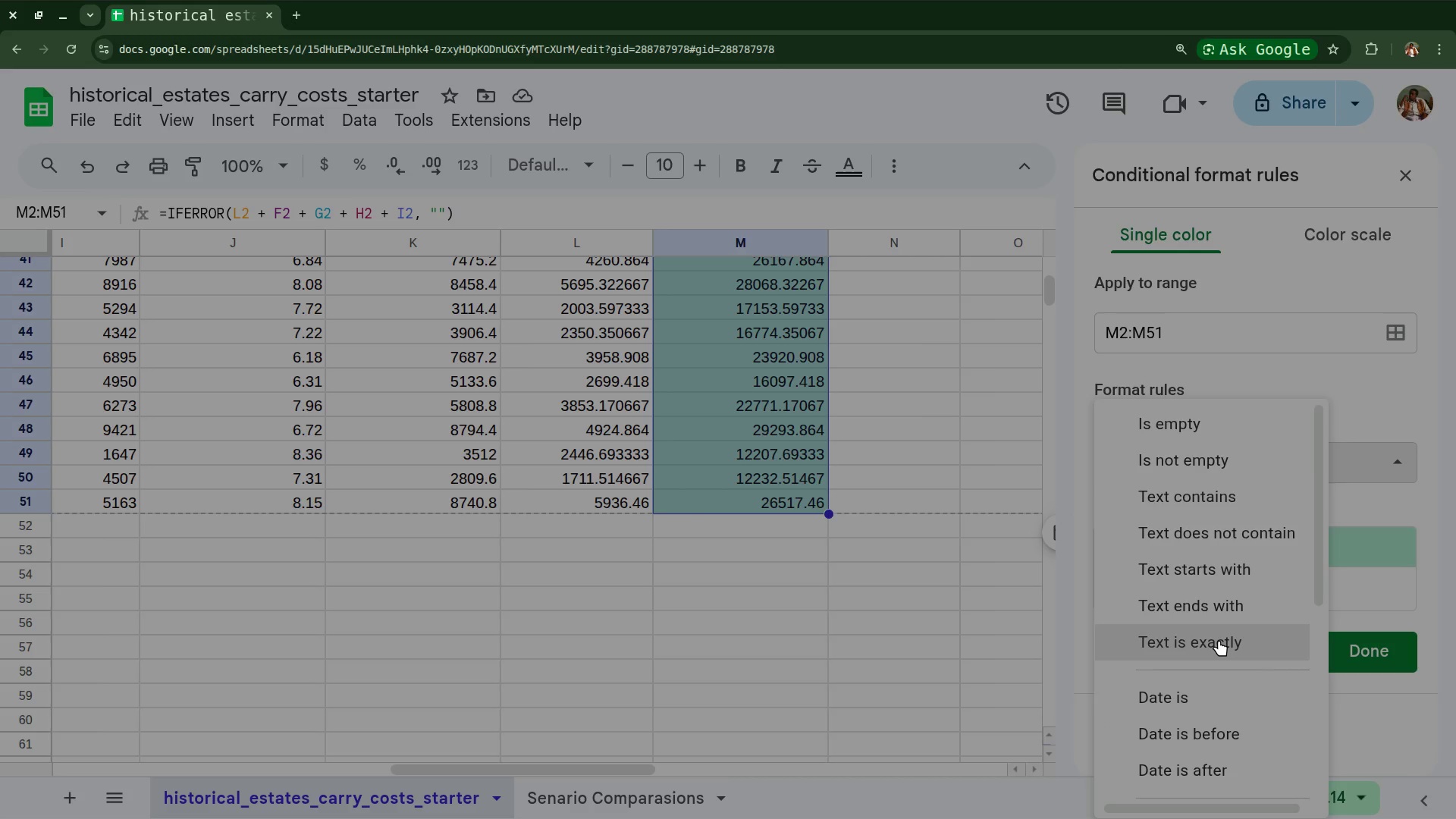 
scroll: coordinate [1219, 640], scroll_direction: down, amount: 4.0
 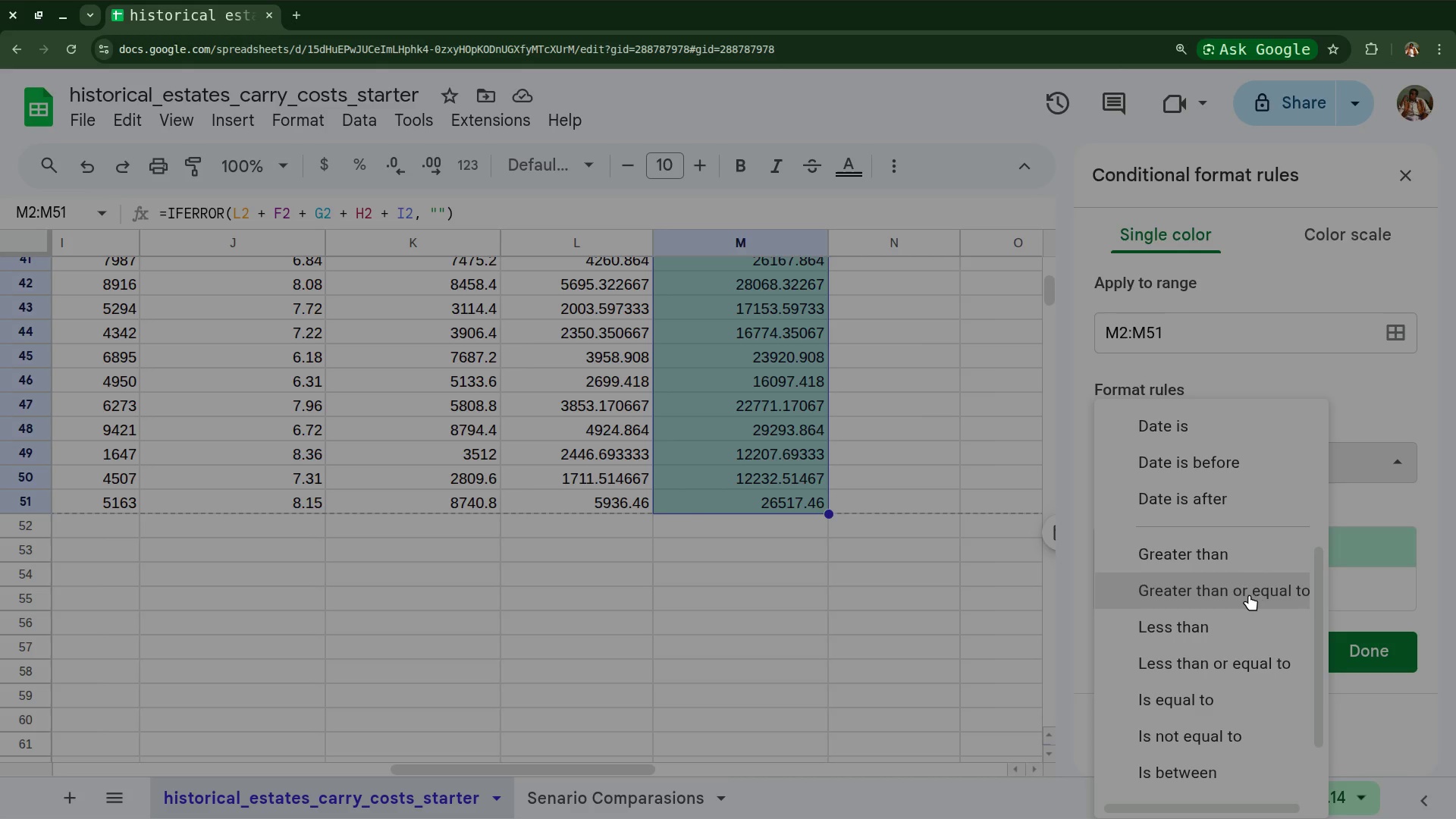 
wait(7.7)
 